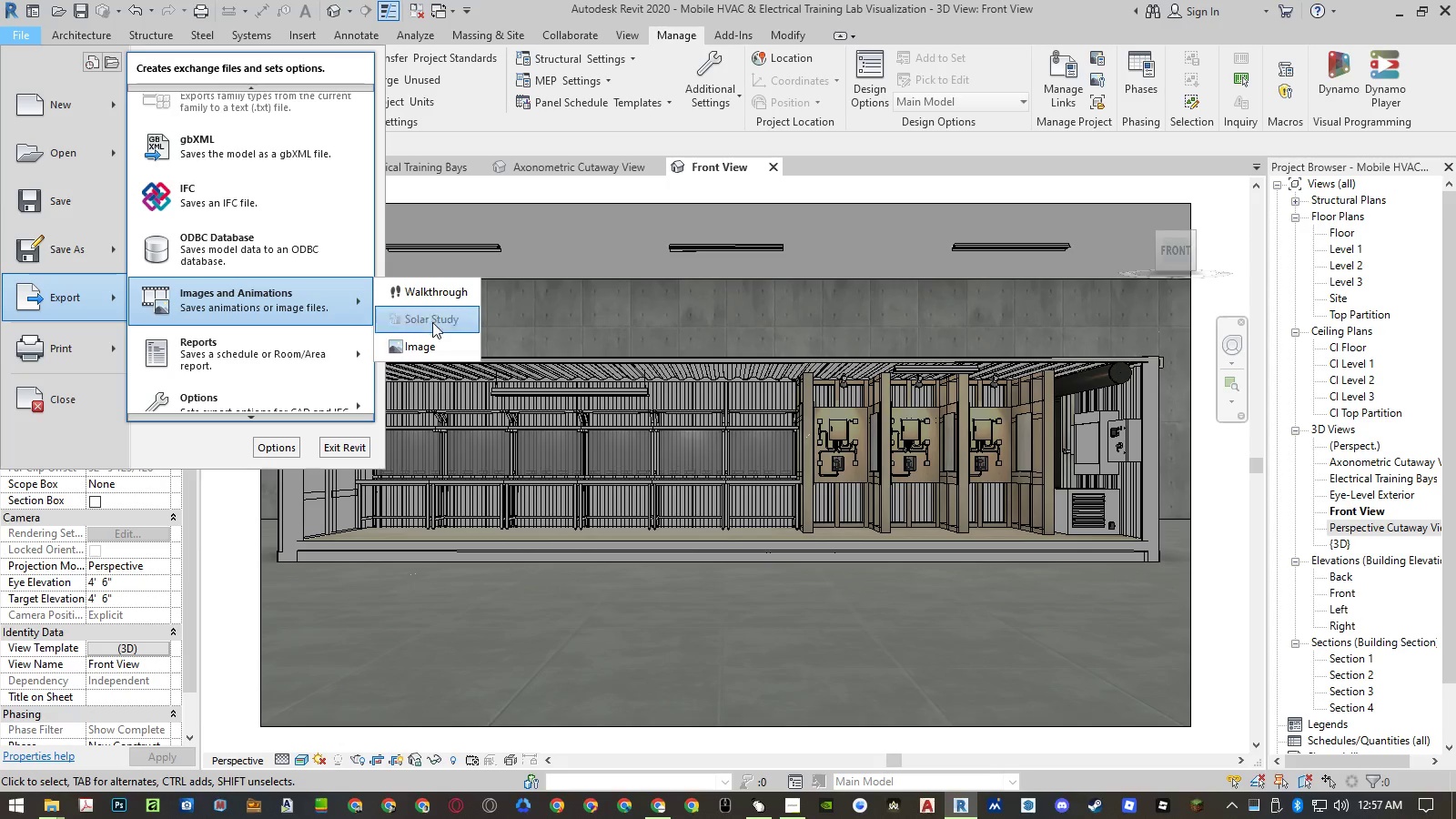 
left_click([440, 348])
 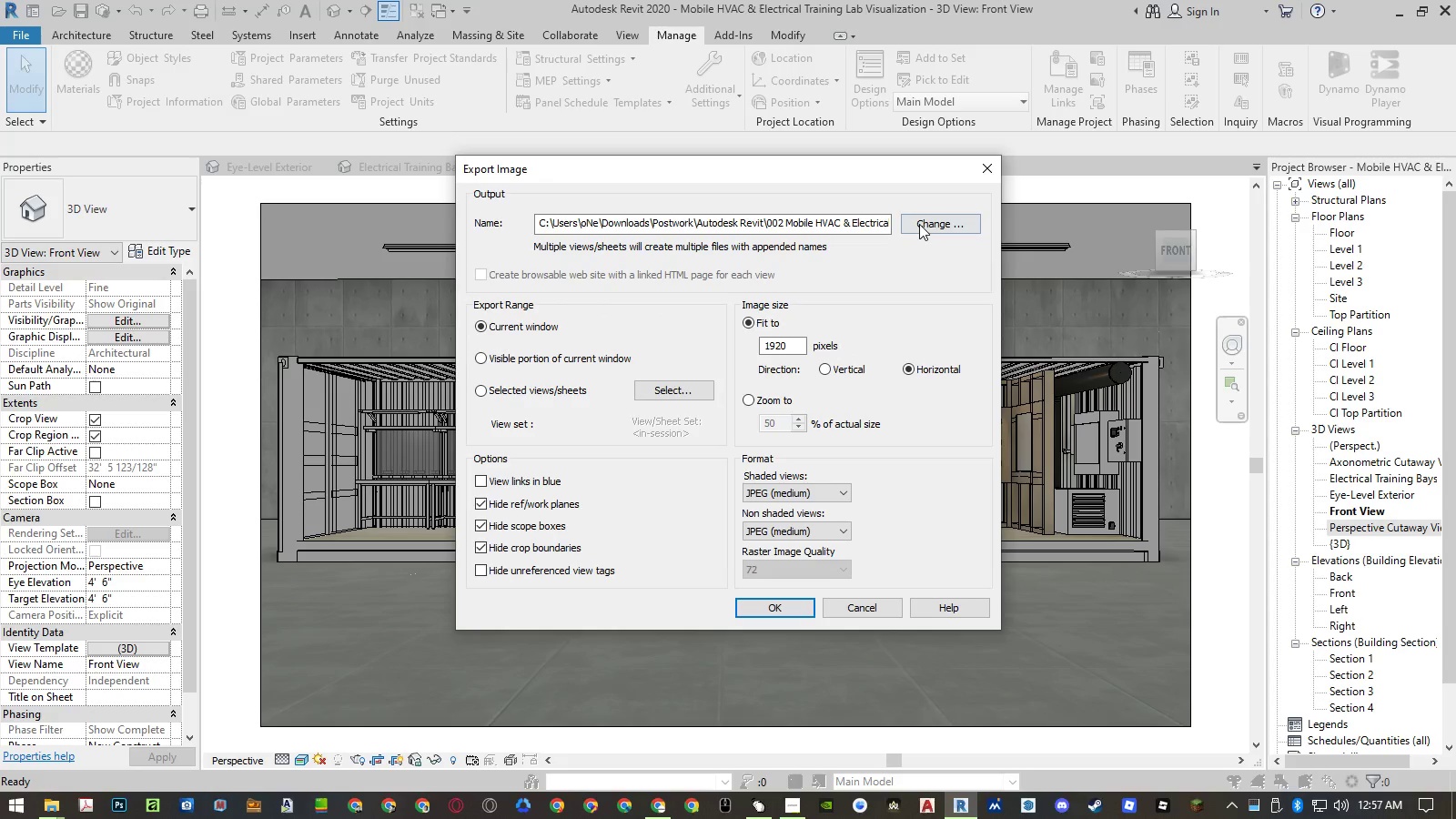 
left_click([919, 224])
 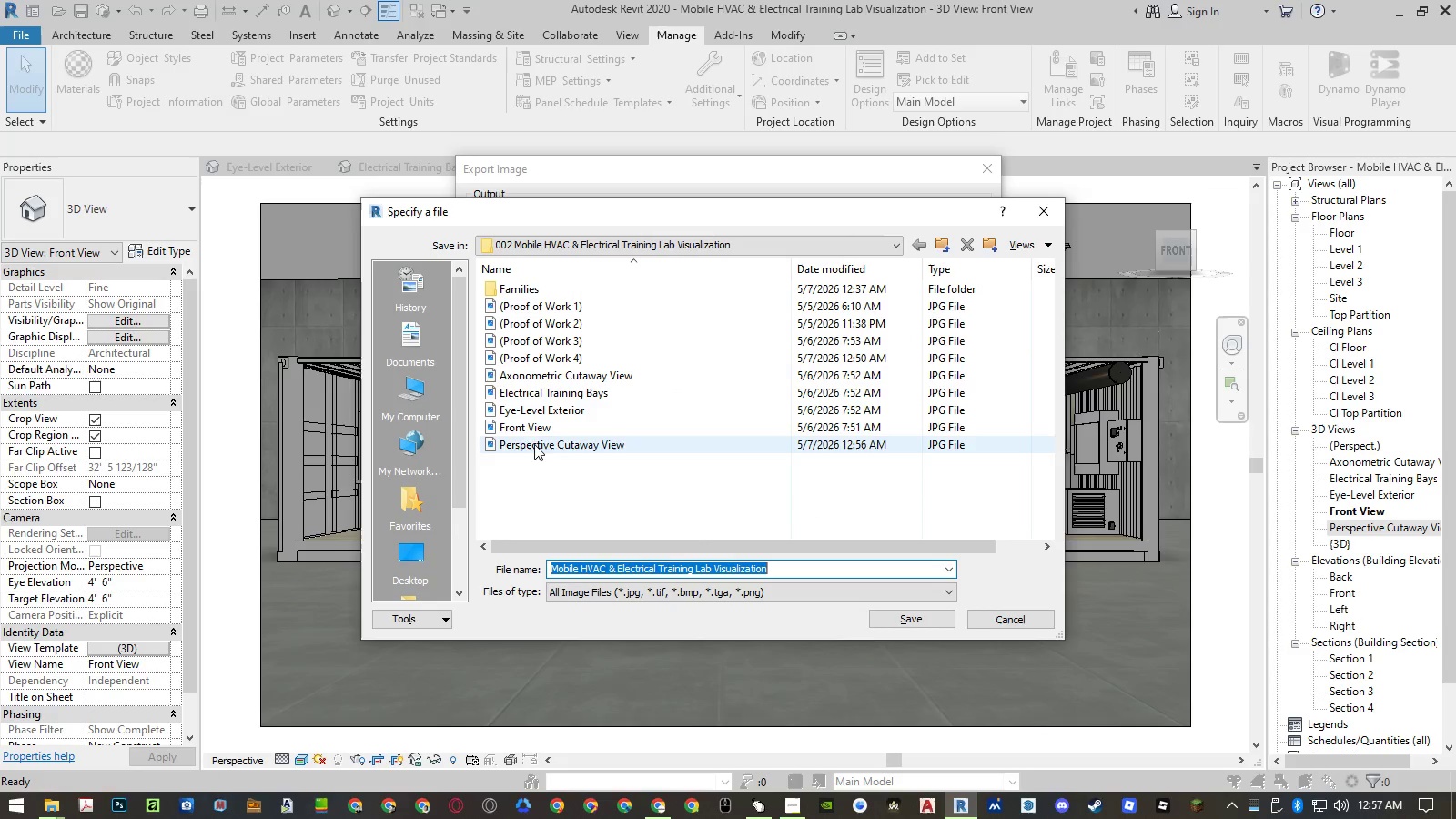 
double_click([521, 430])
 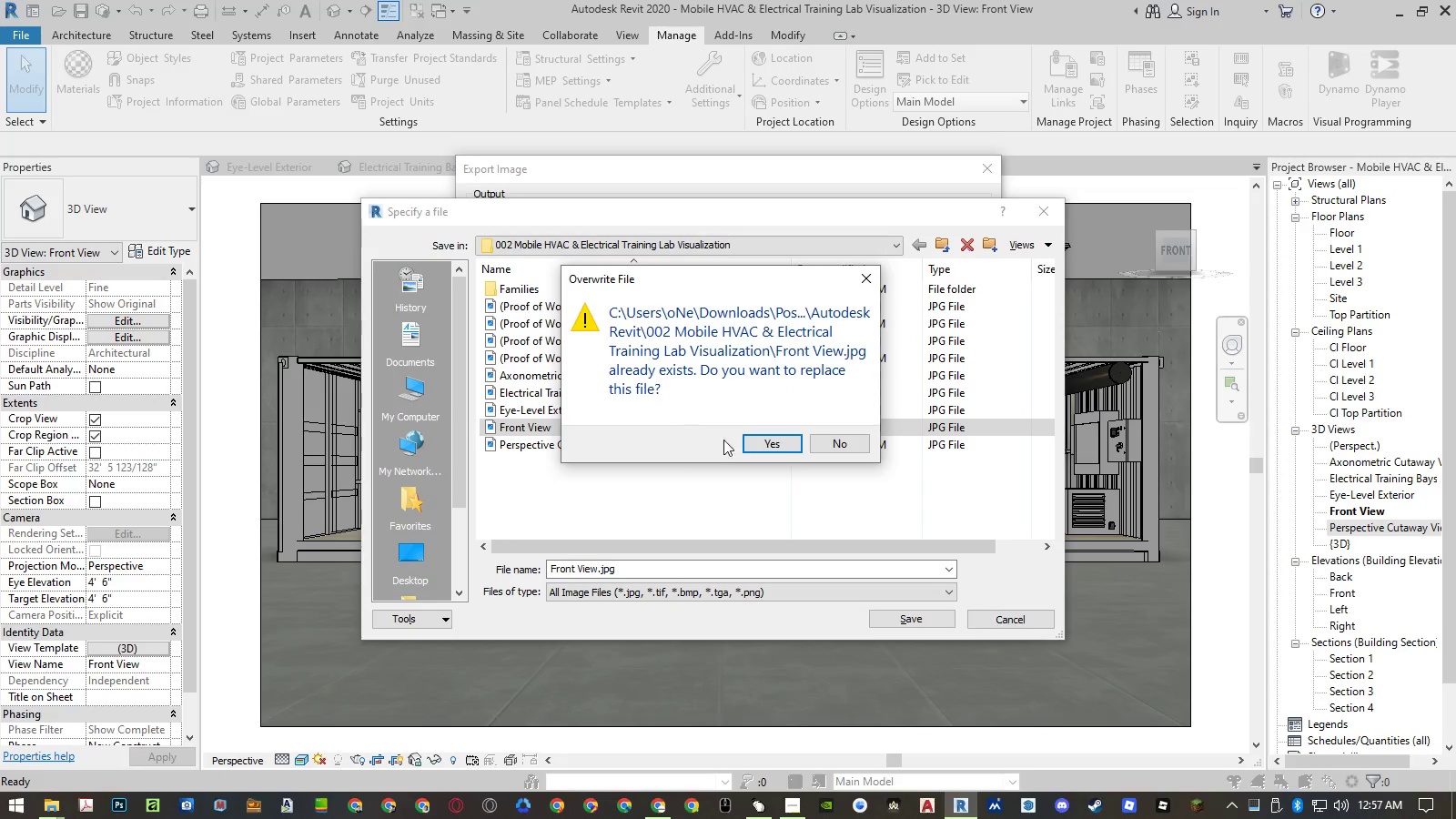 
left_click([741, 440])
 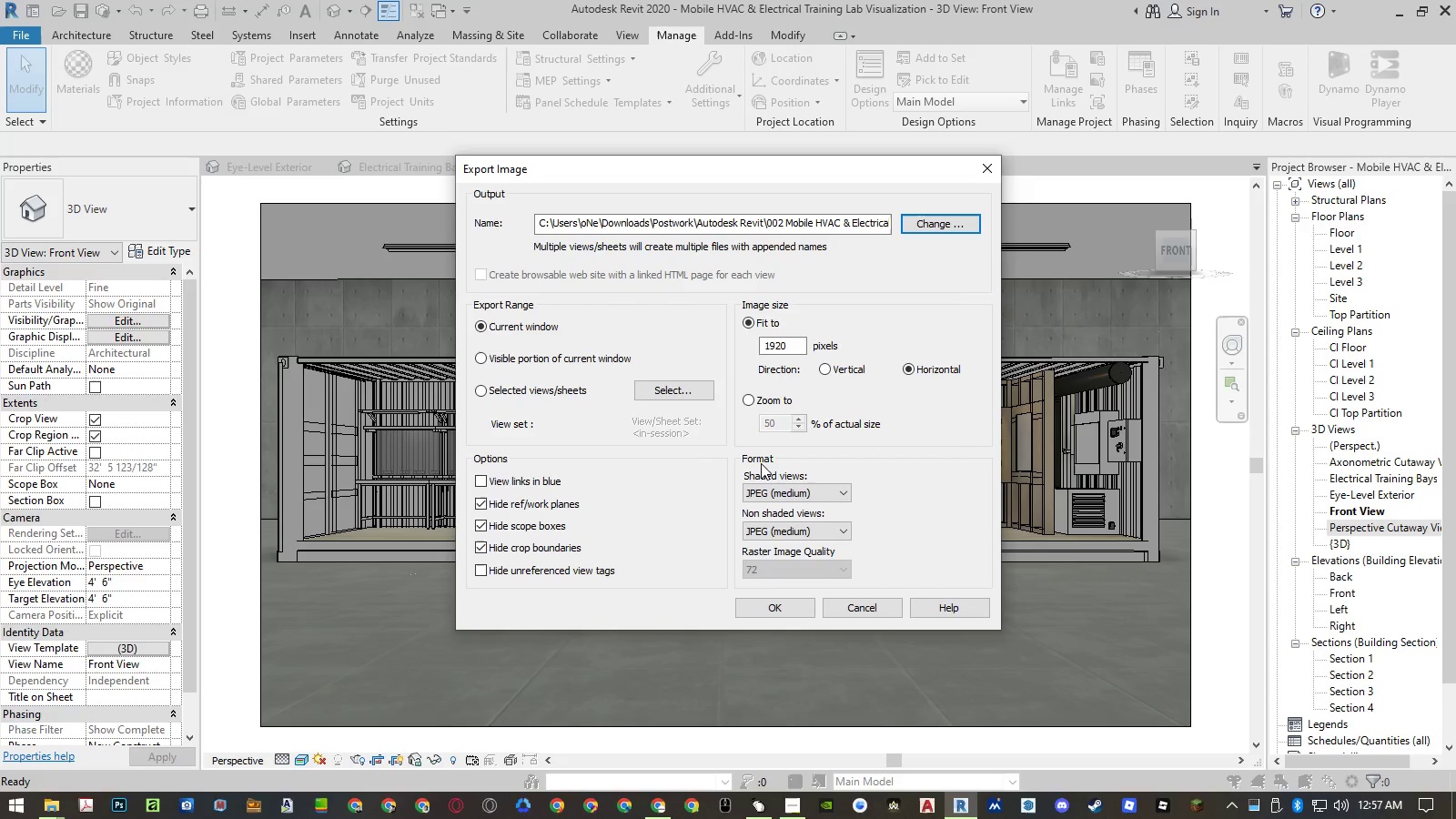 
left_click([772, 612])
 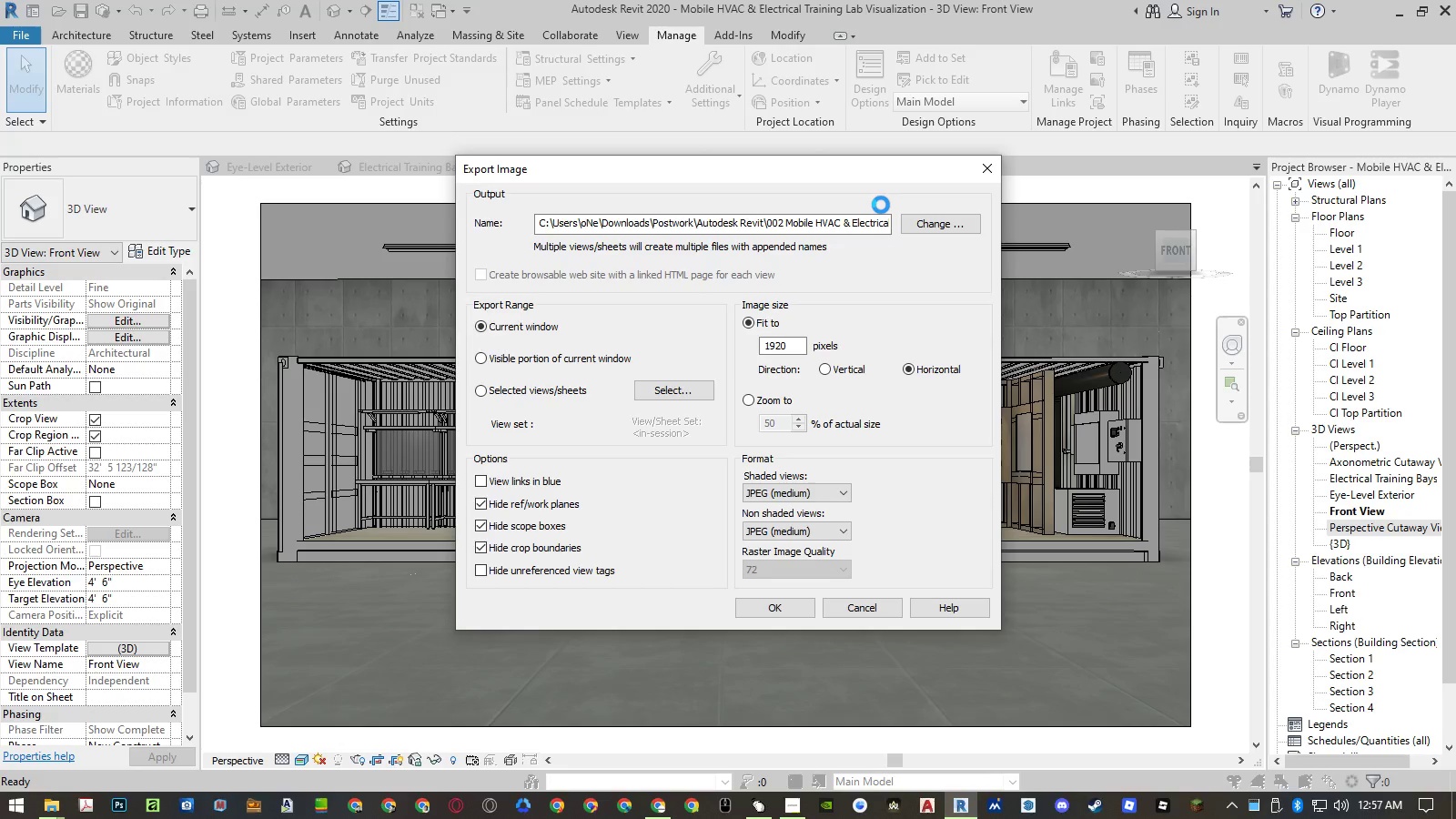 
wait(6.47)
 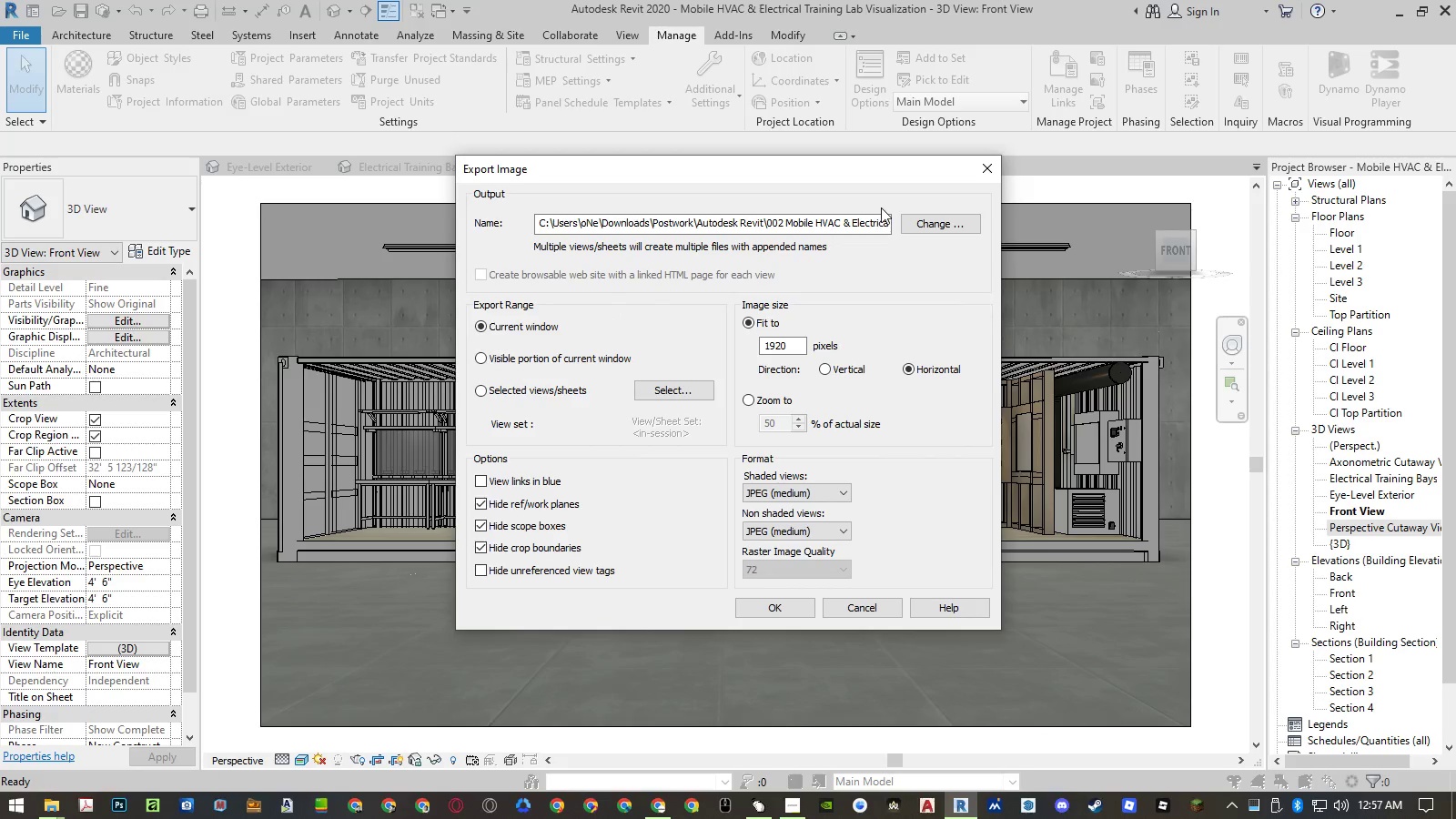 
left_click([776, 168])
 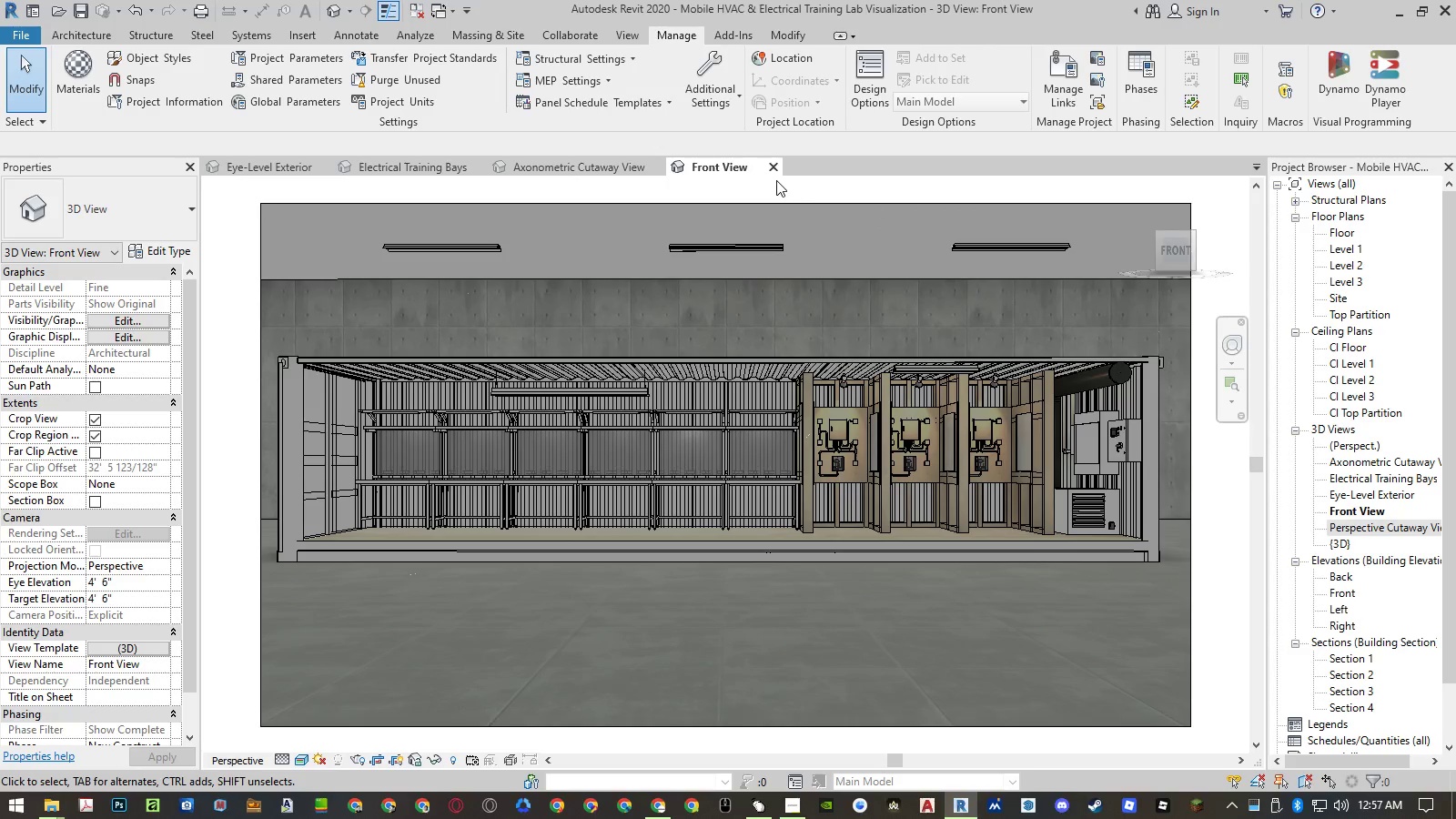 
left_click([777, 165])
 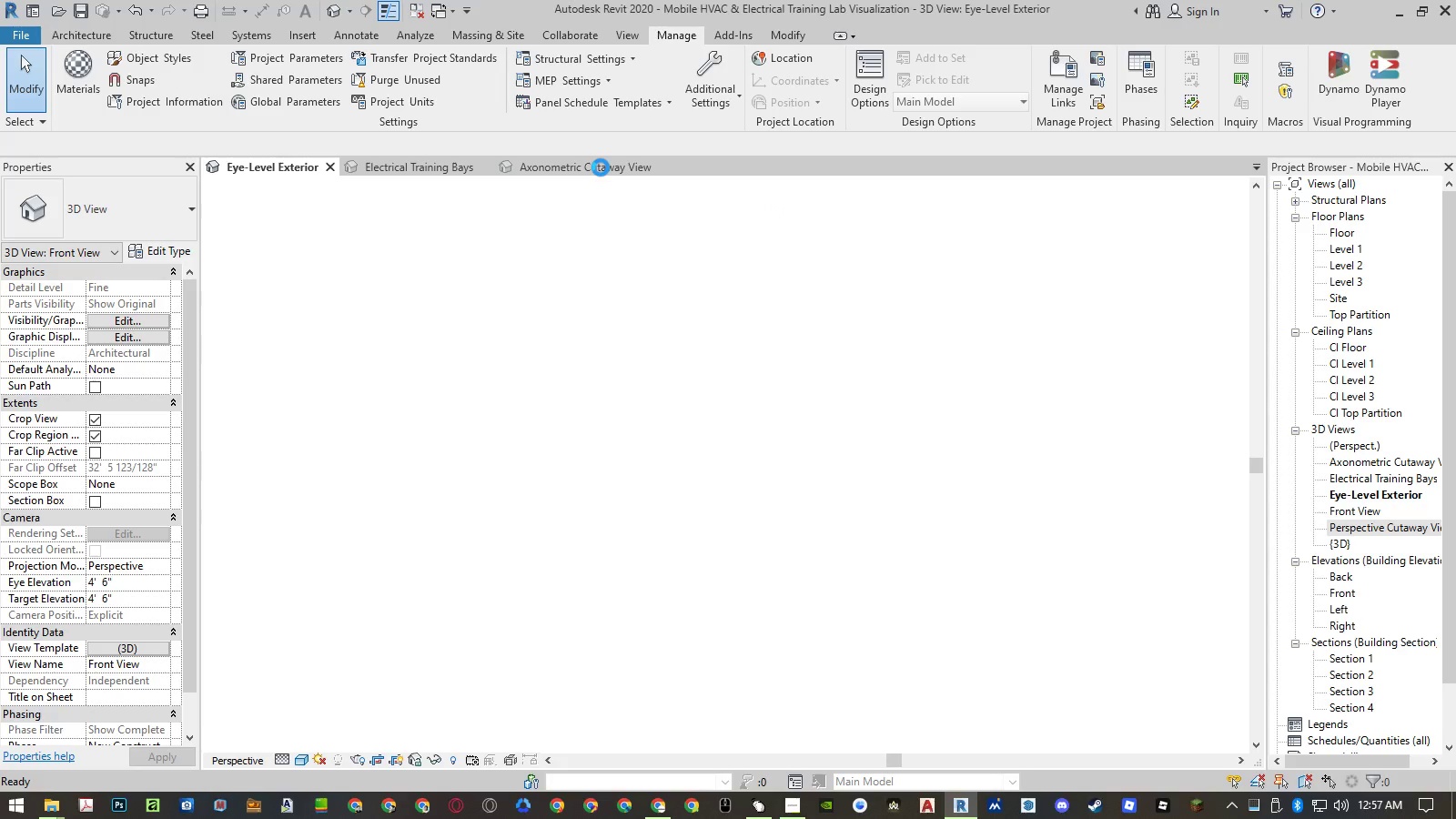 
left_click([601, 167])
 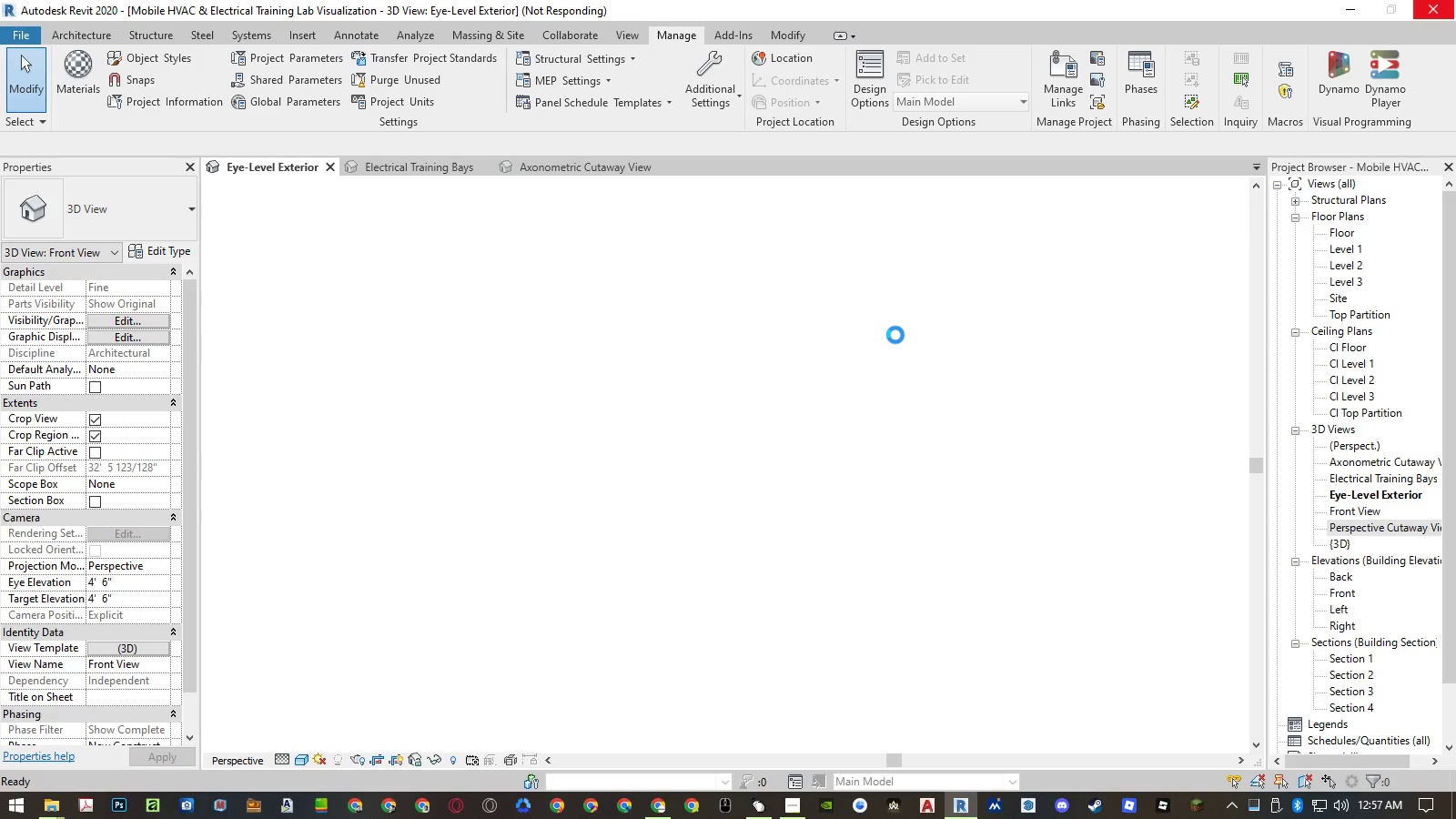 
wait(17.34)
 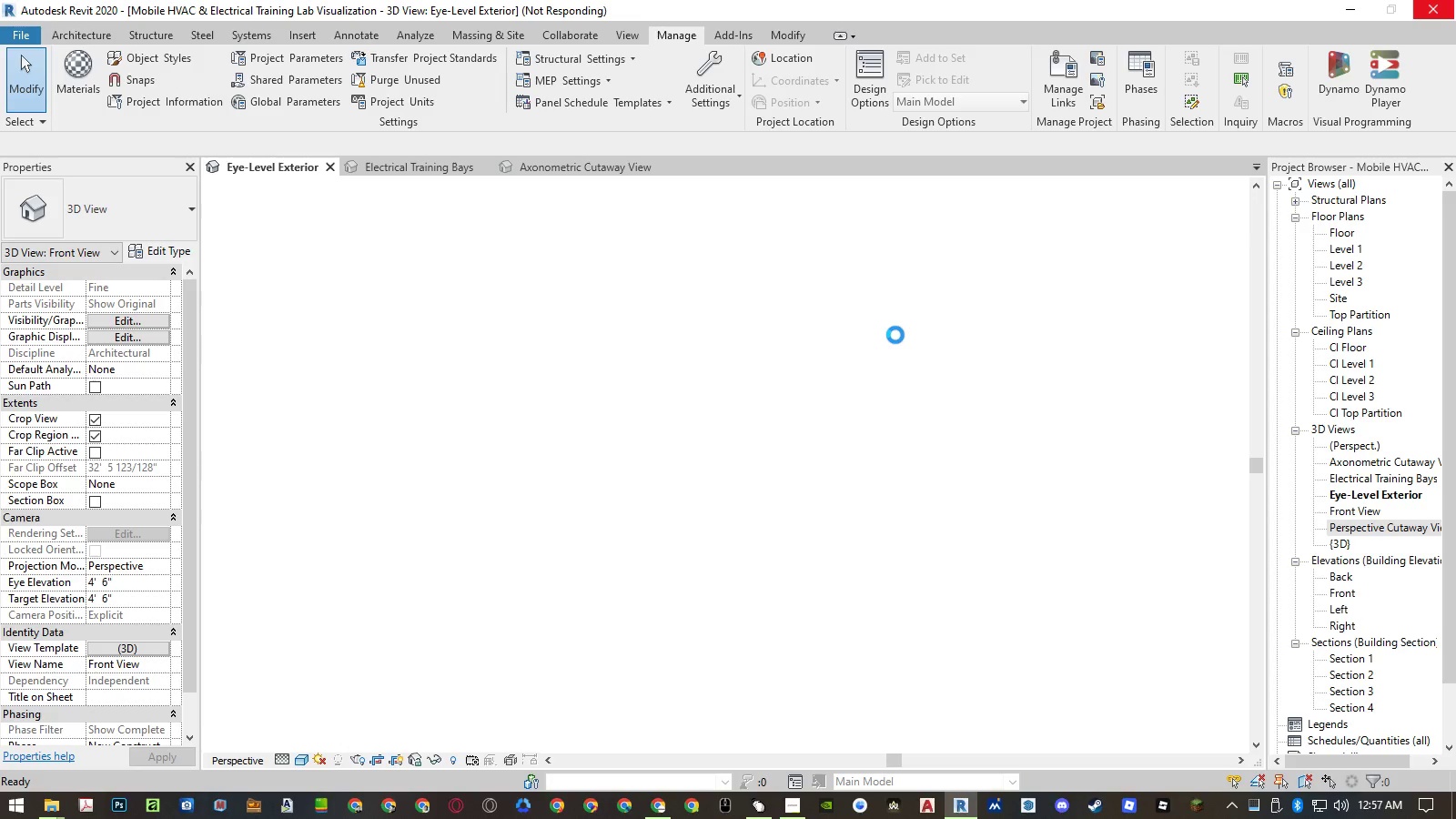 
left_click([592, 170])
 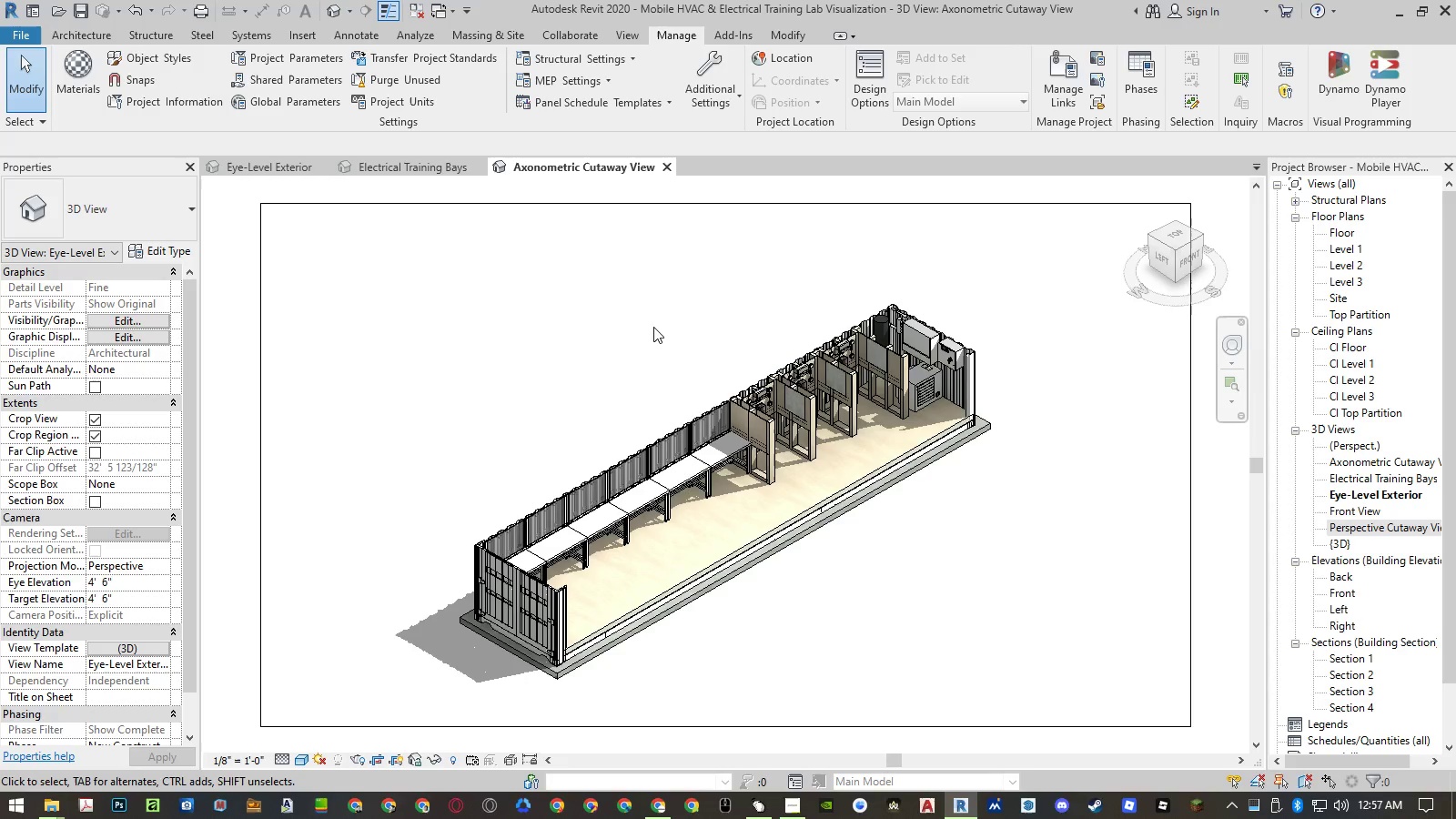 
hold_key(key=AltLeft, duration=0.36)
 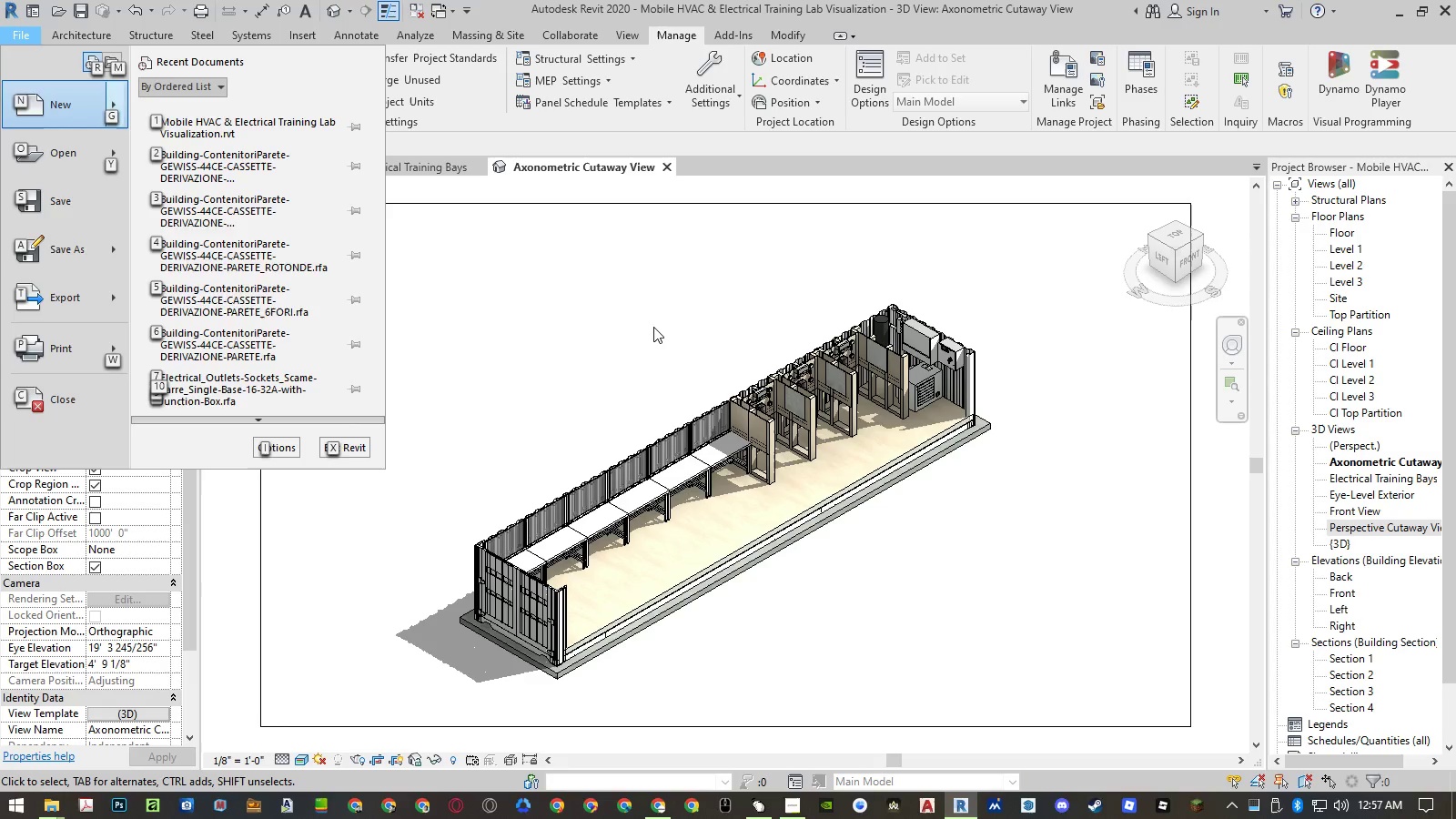 
type(ftim)
 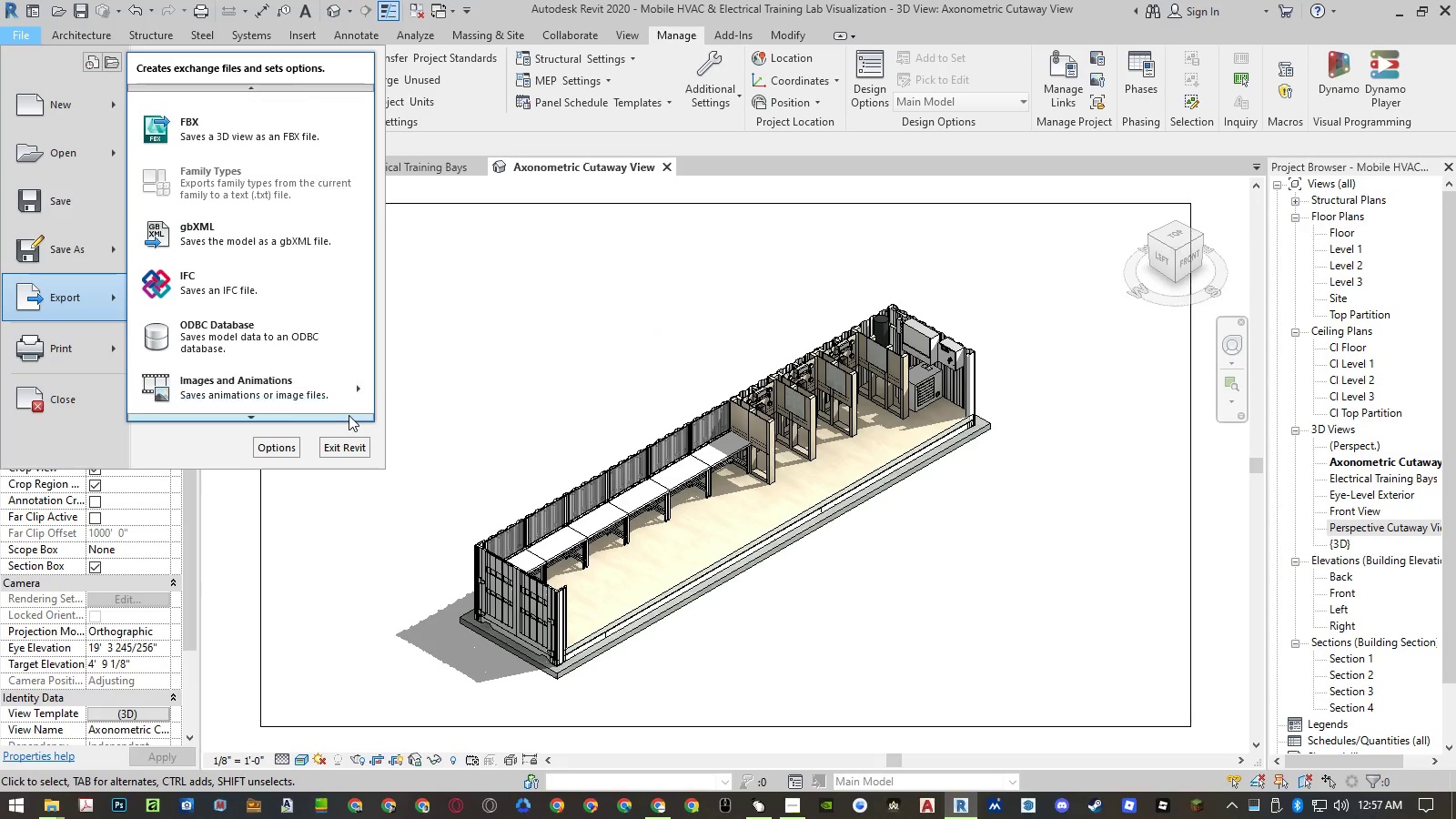 
left_click([343, 333])
 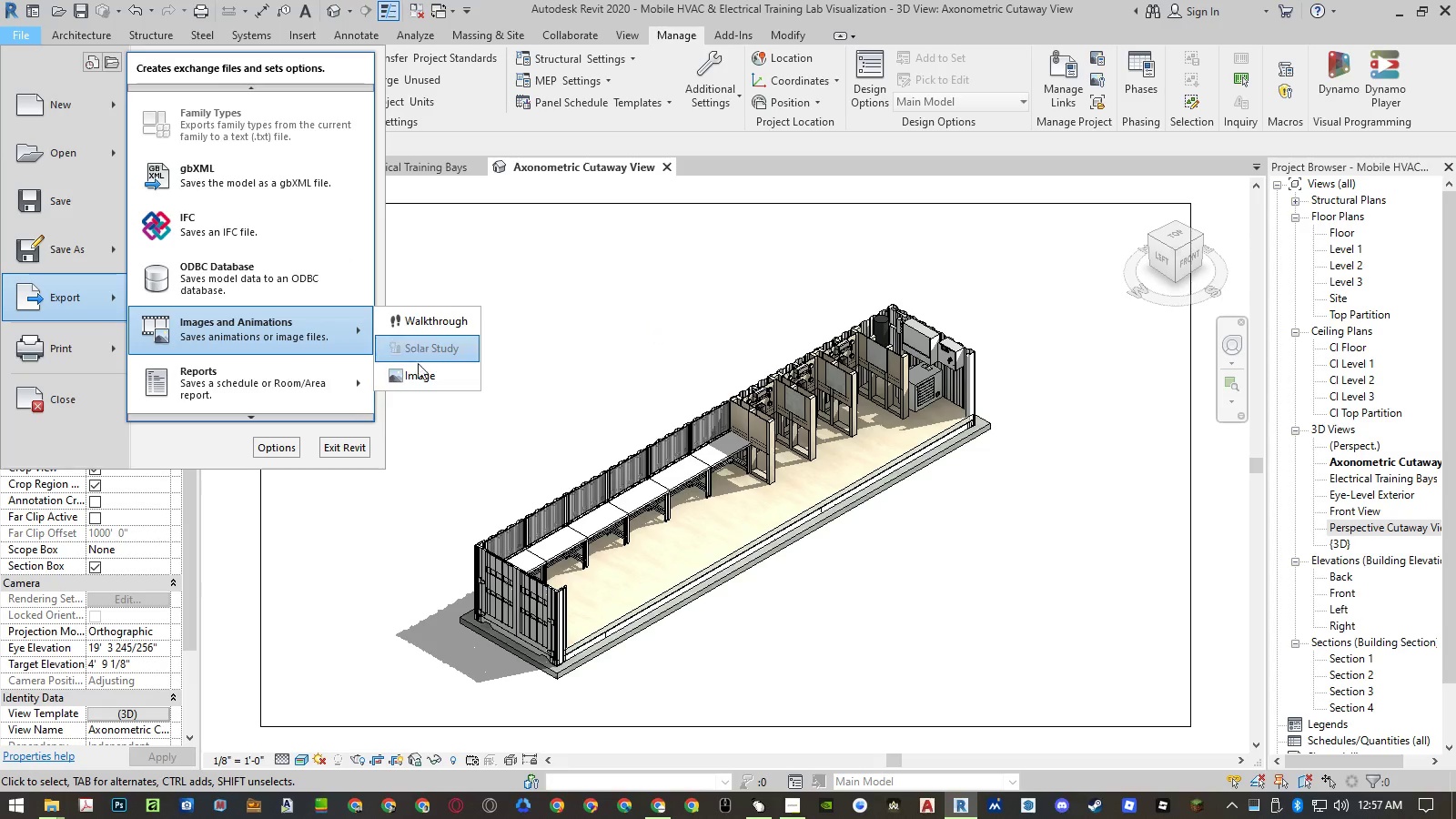 
left_click([418, 369])
 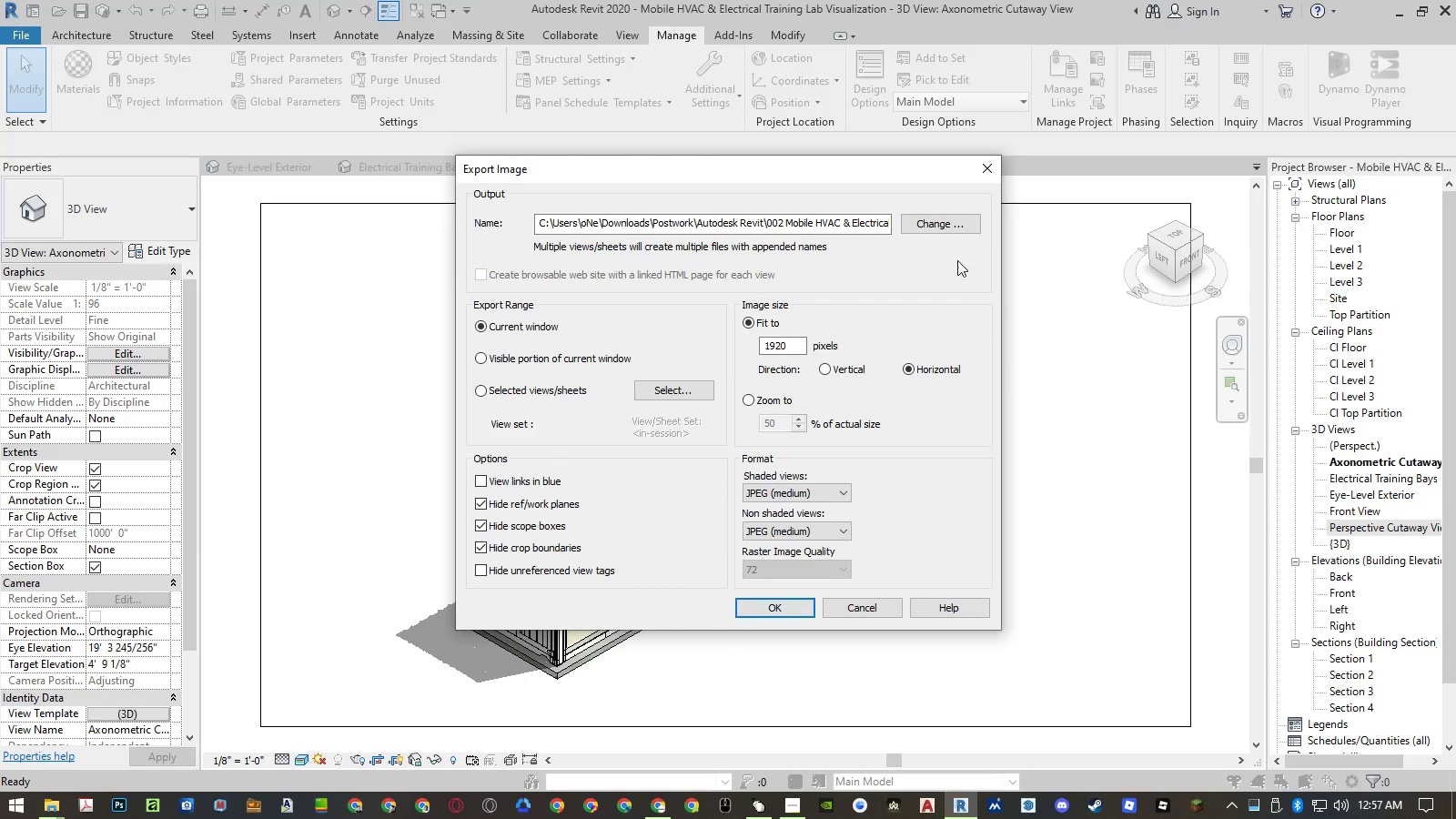 
left_click([943, 228])
 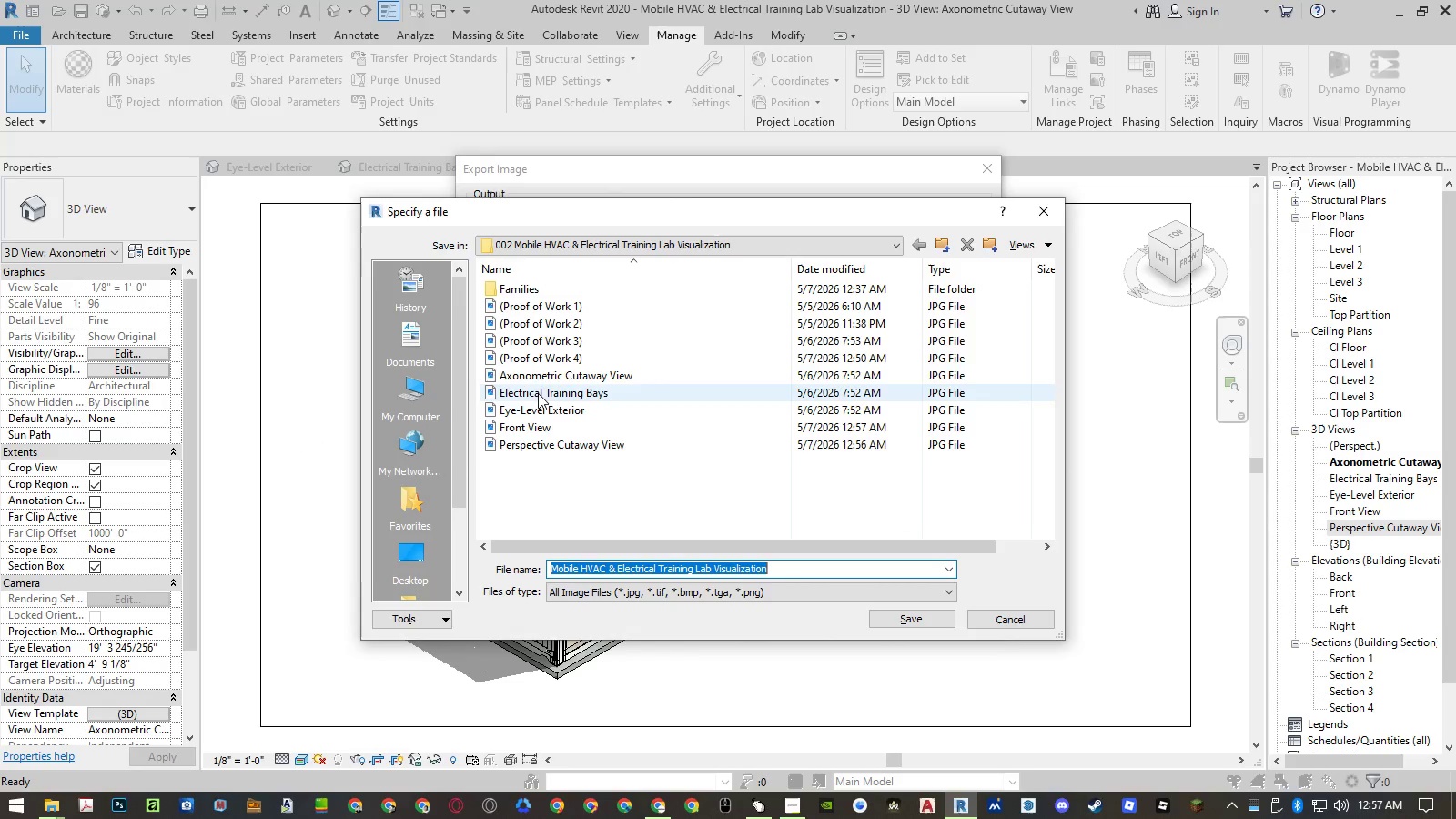 
double_click([534, 379])
 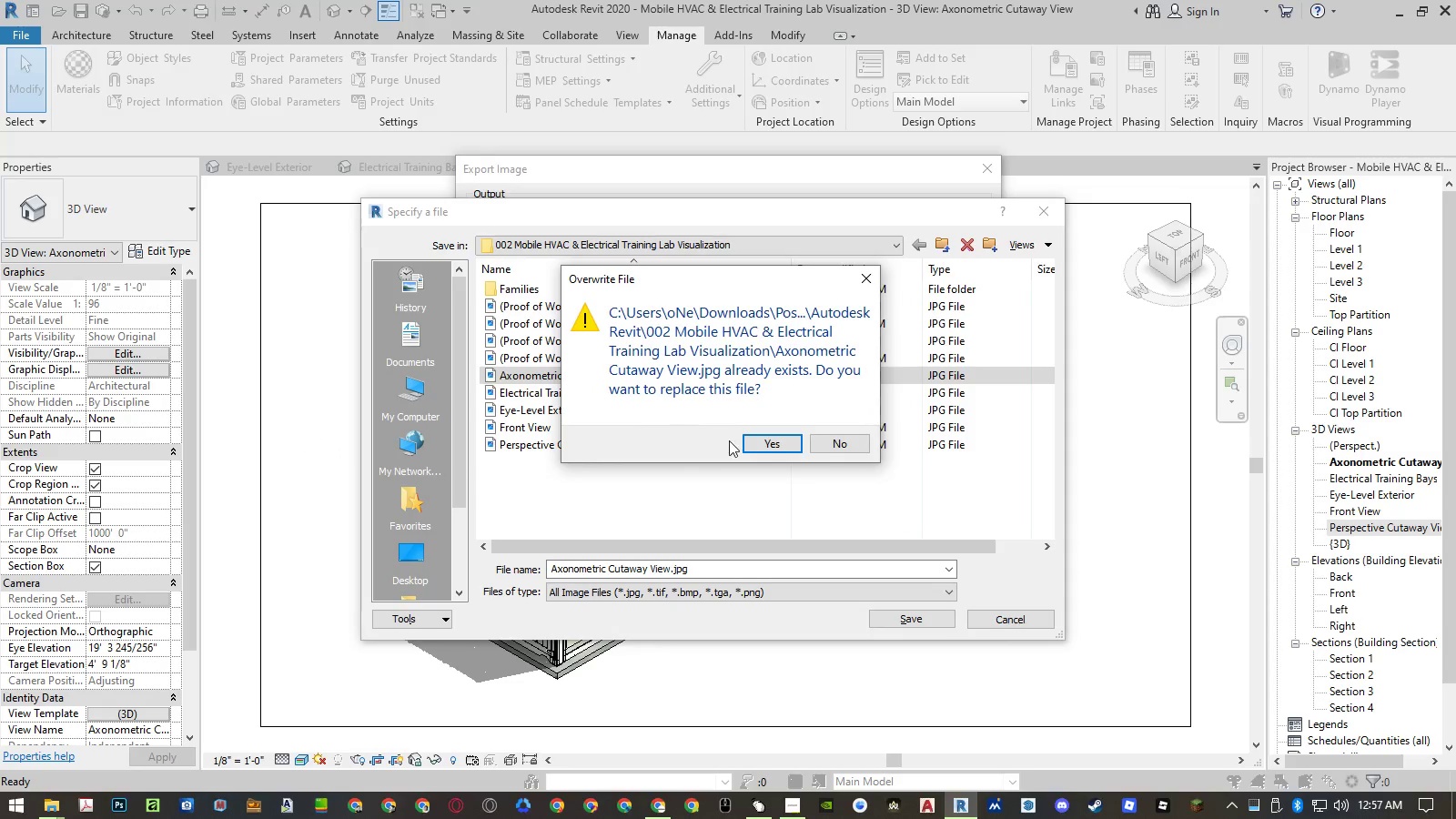 
left_click([749, 442])
 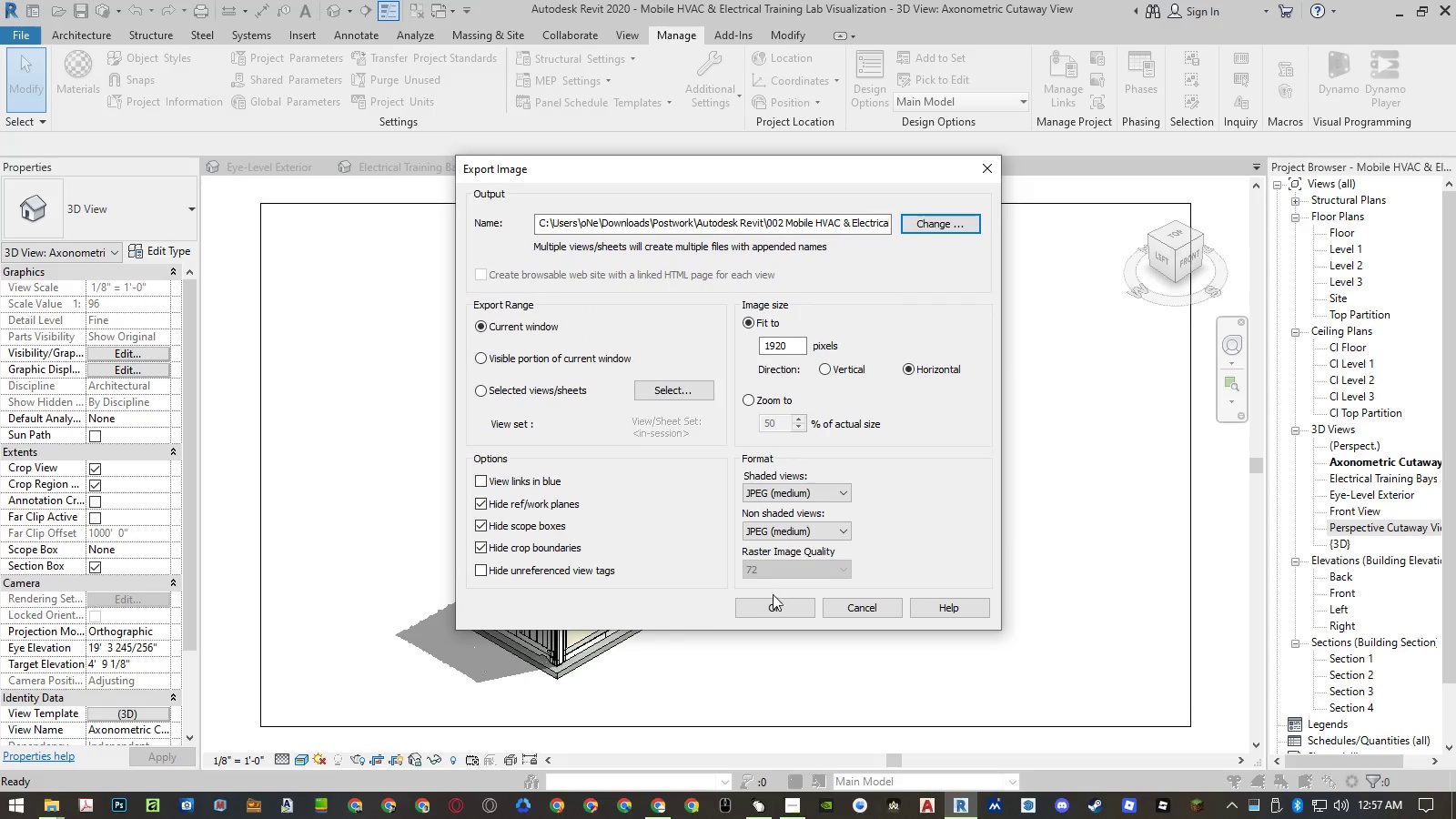 
left_click([768, 608])
 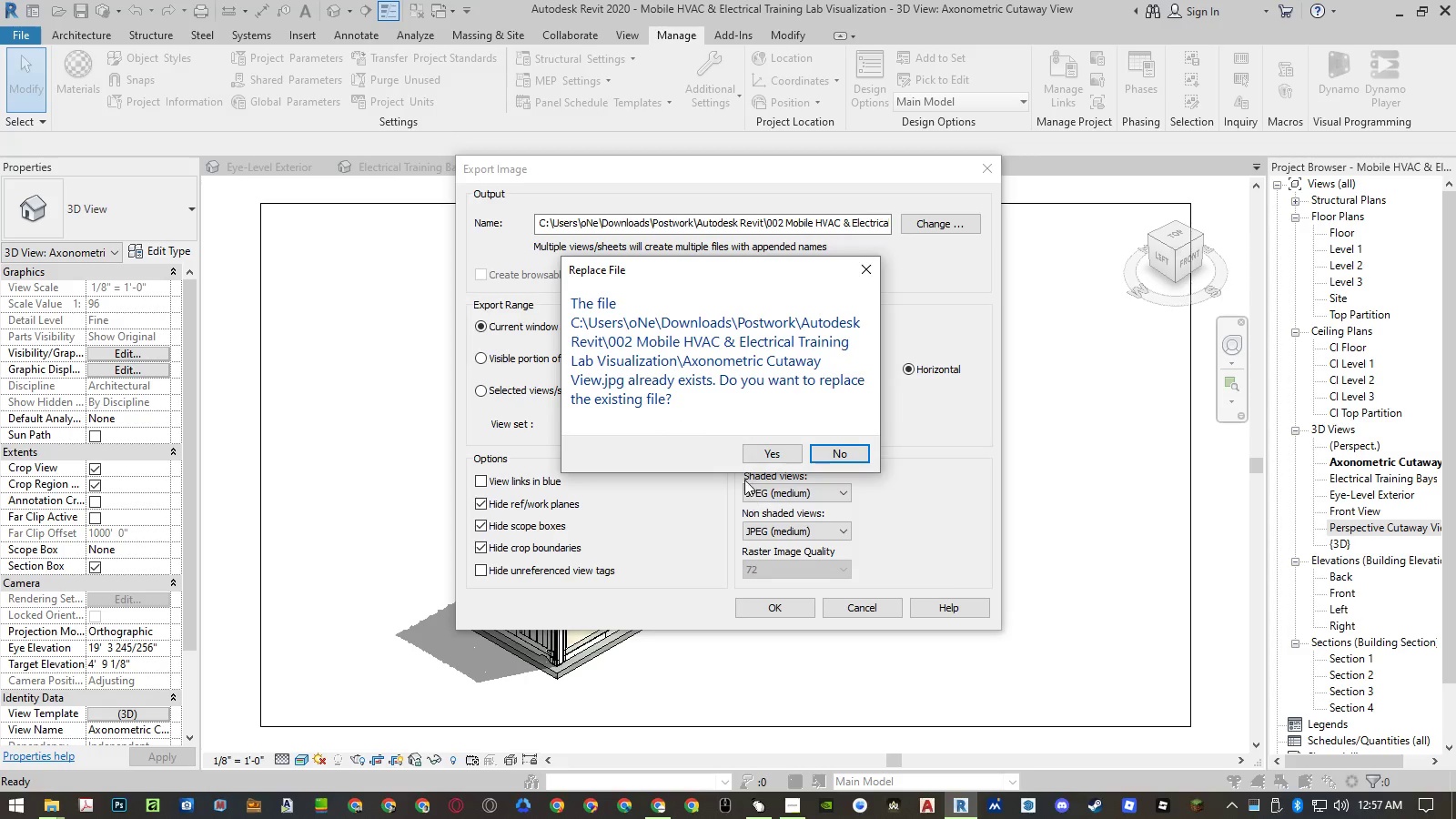 
left_click([758, 460])
 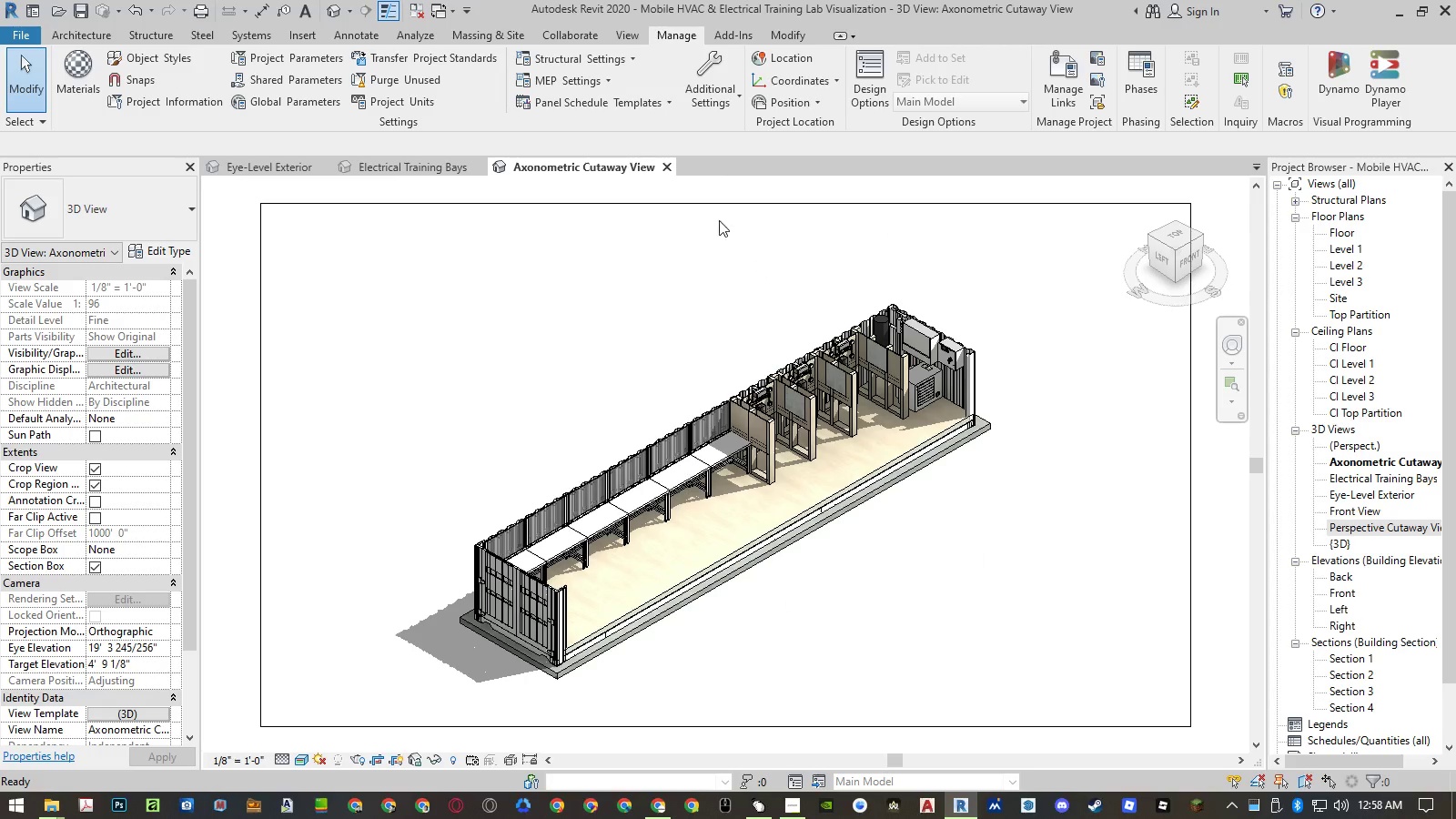 
left_click([668, 168])
 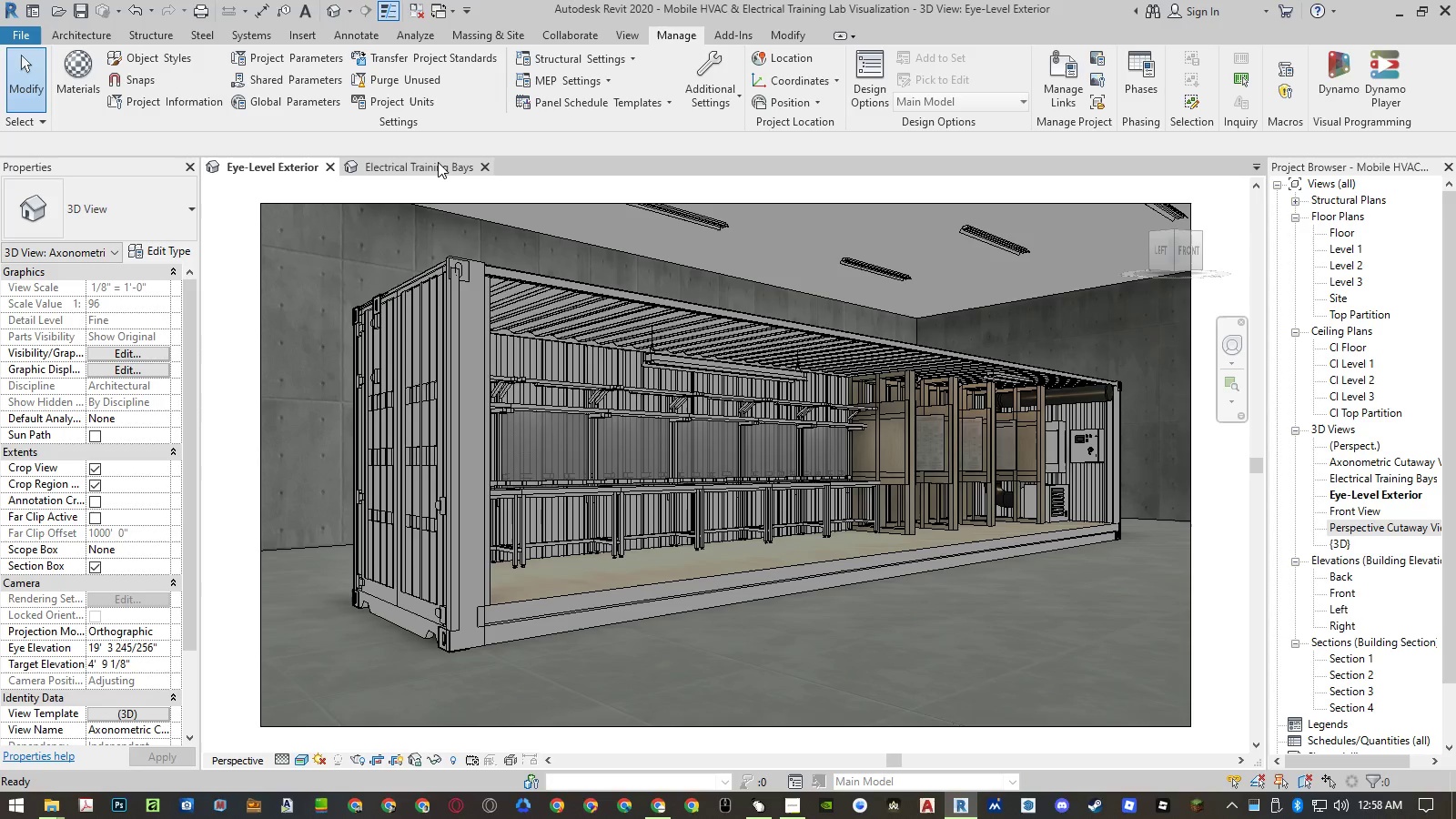 
left_click([438, 162])
 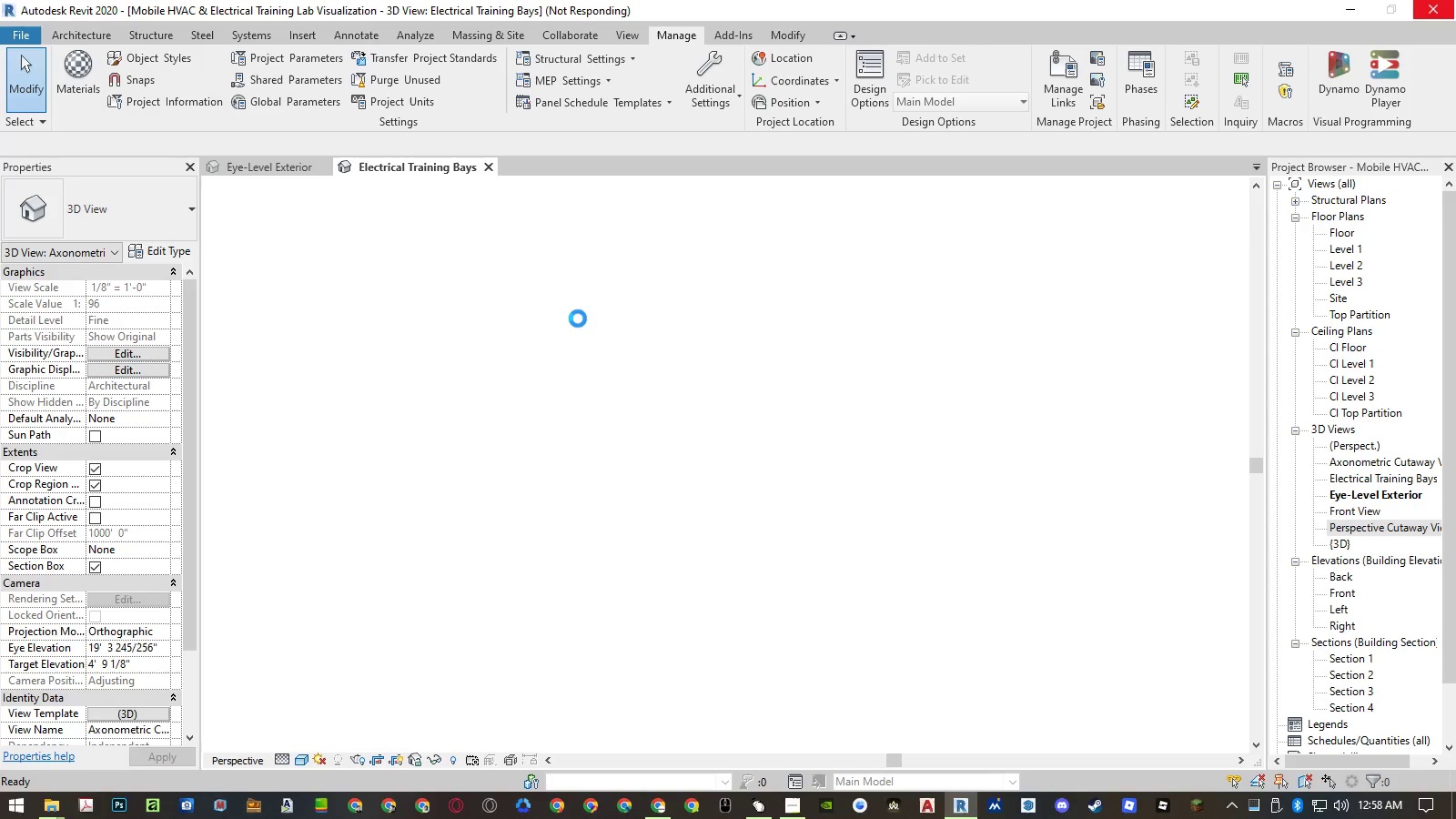 
wait(12.72)
 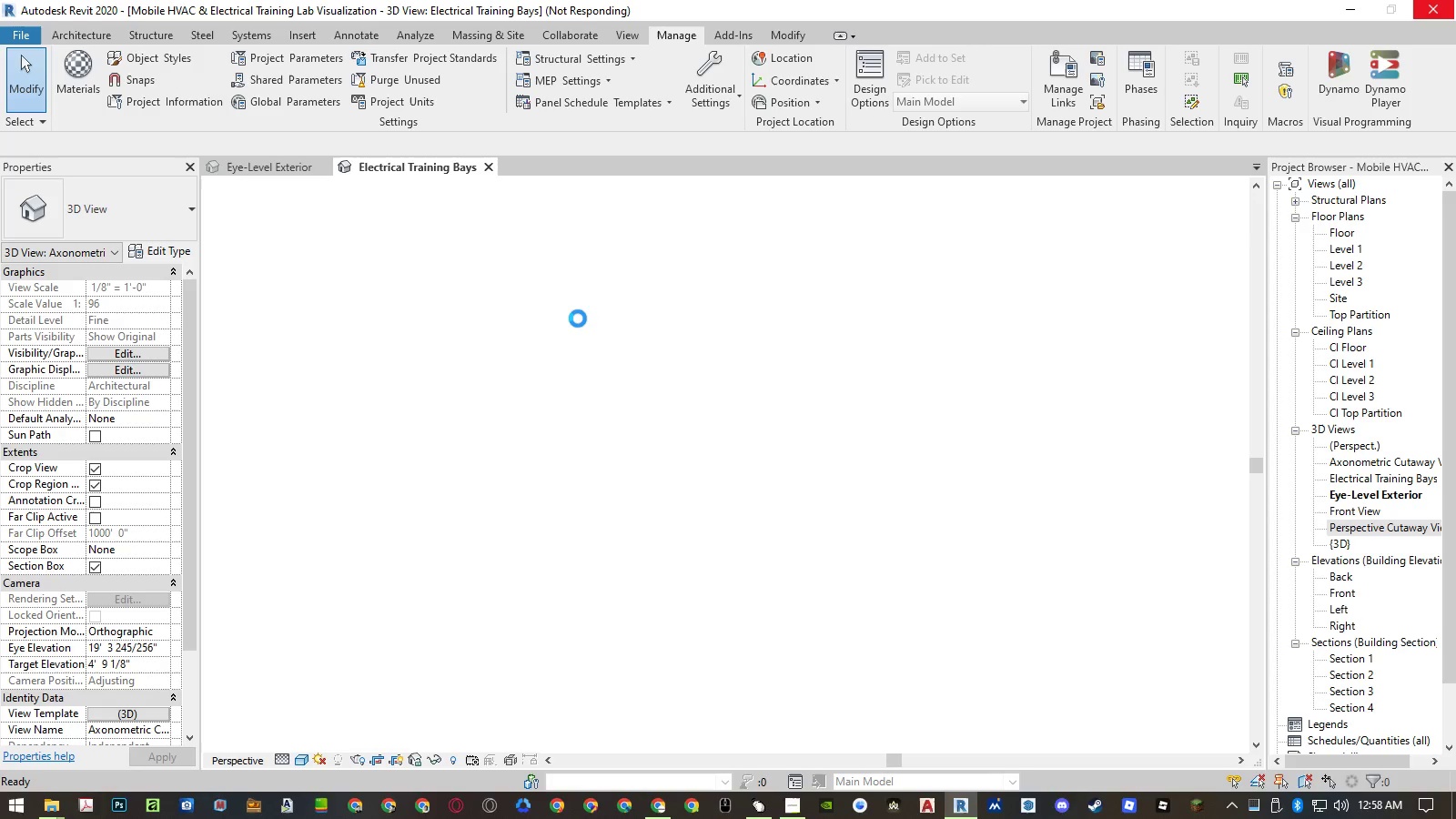 
hold_key(key=AltLeft, duration=0.38)
 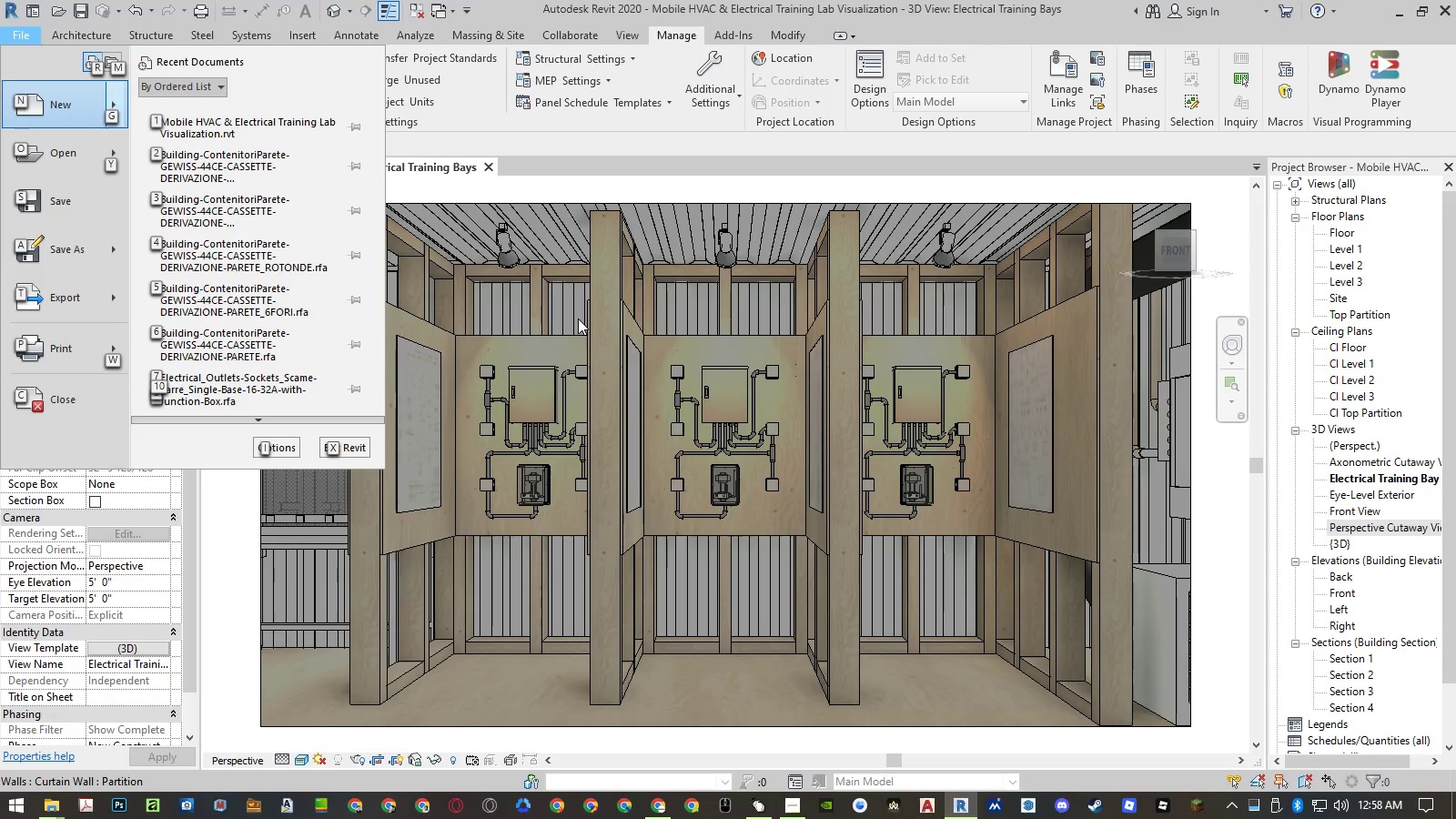 
type(ftim)
 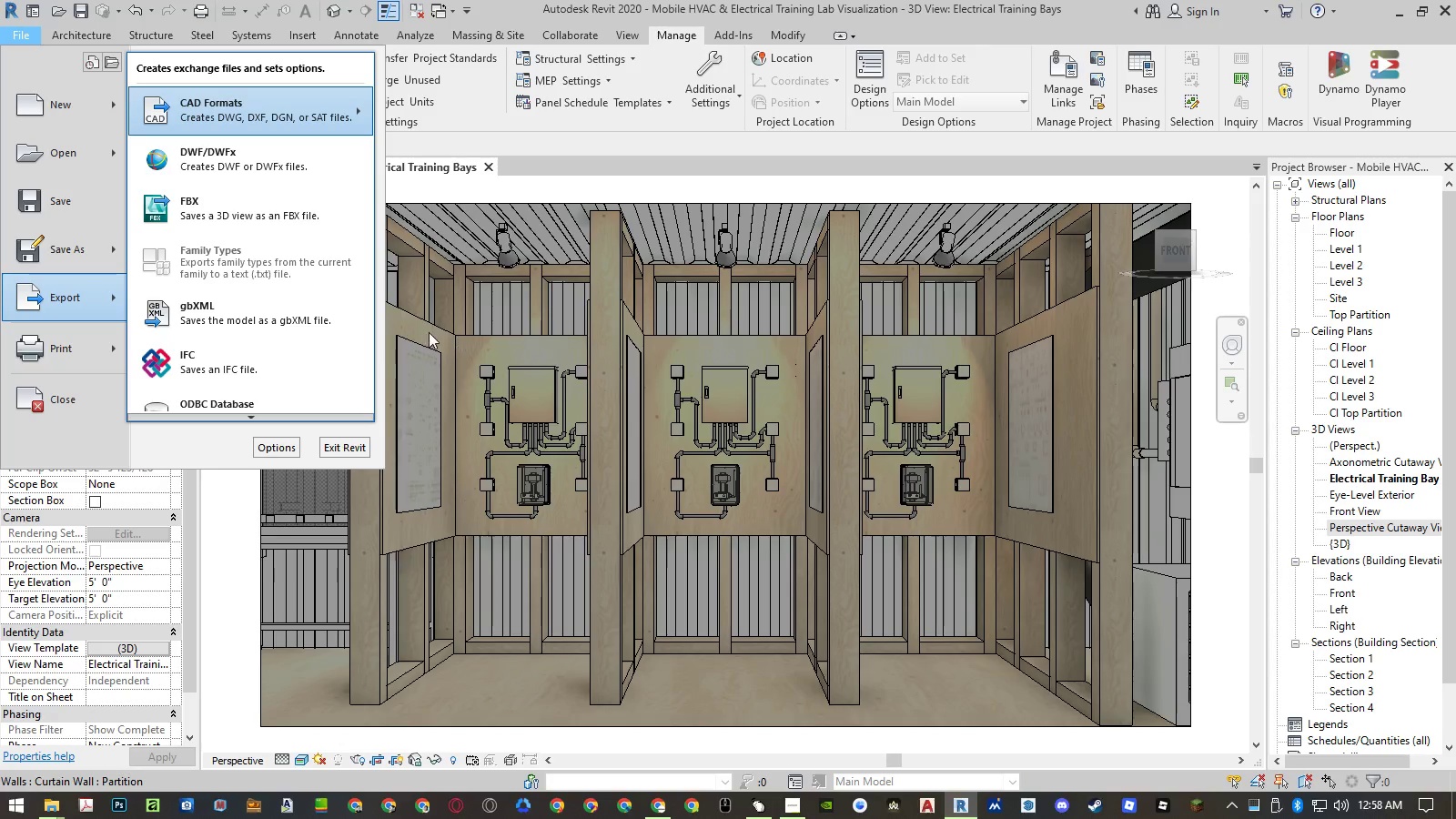 
mouse_move([333, 379])
 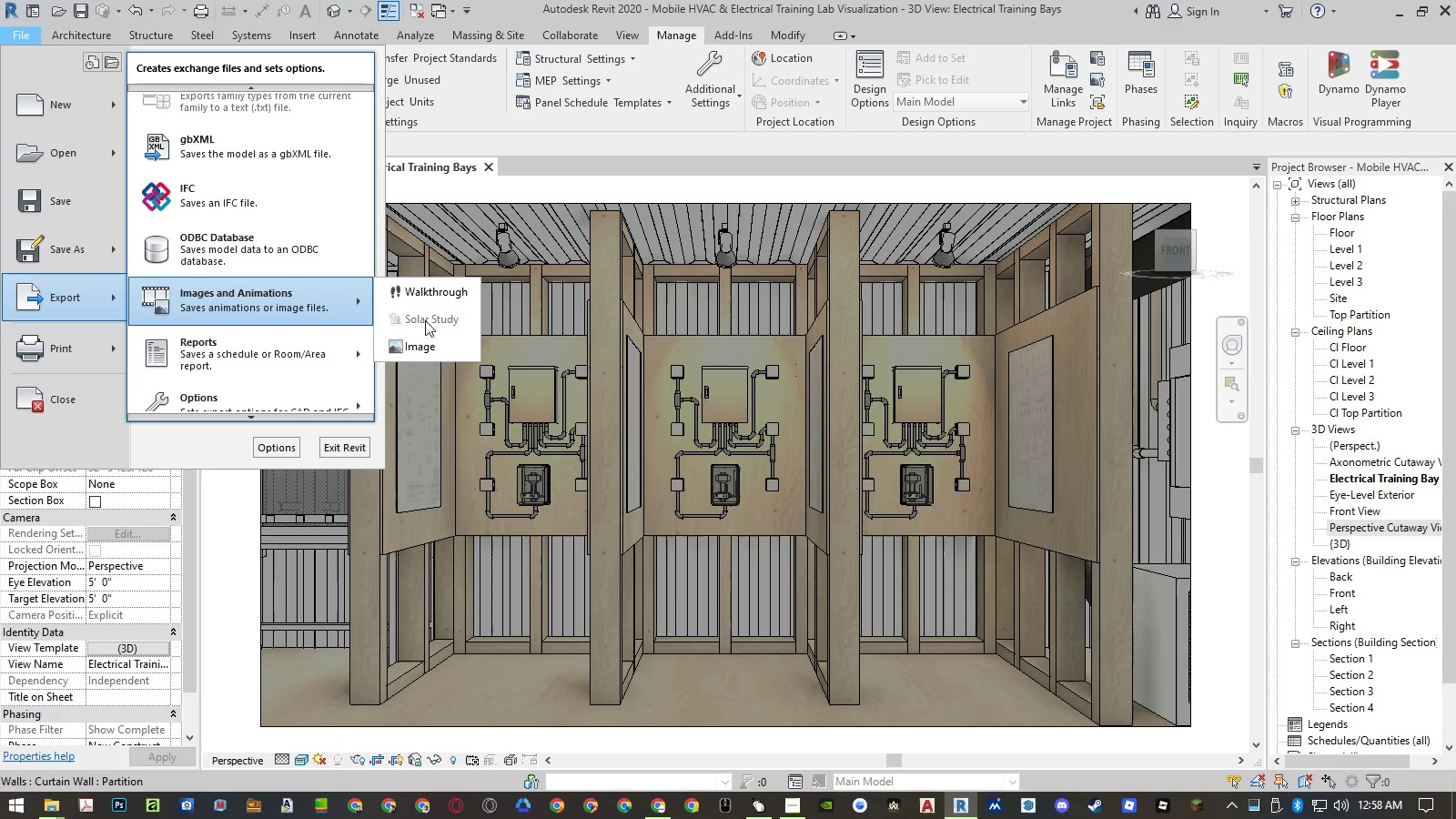 
left_click([443, 340])
 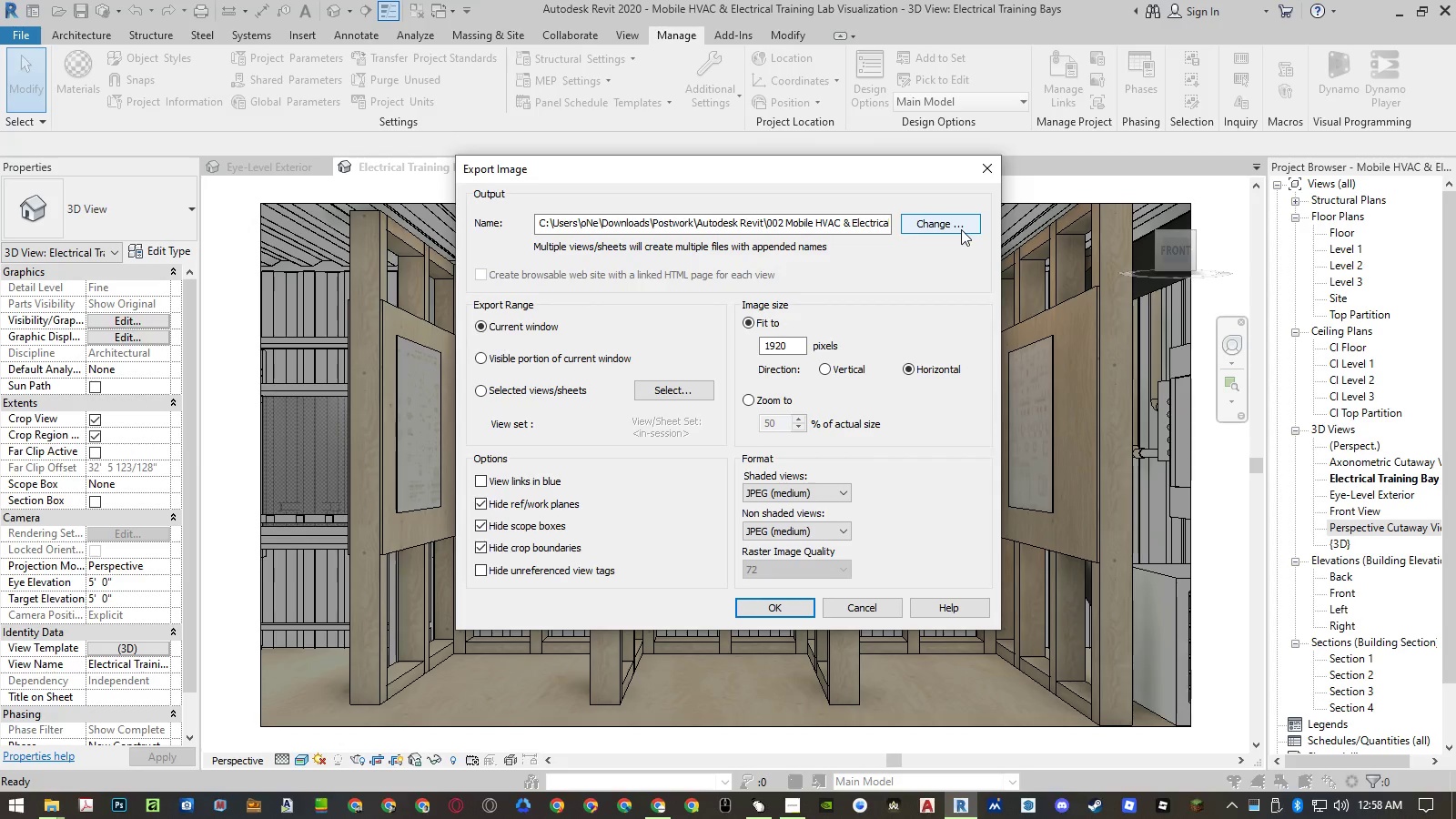 
wait(5.06)
 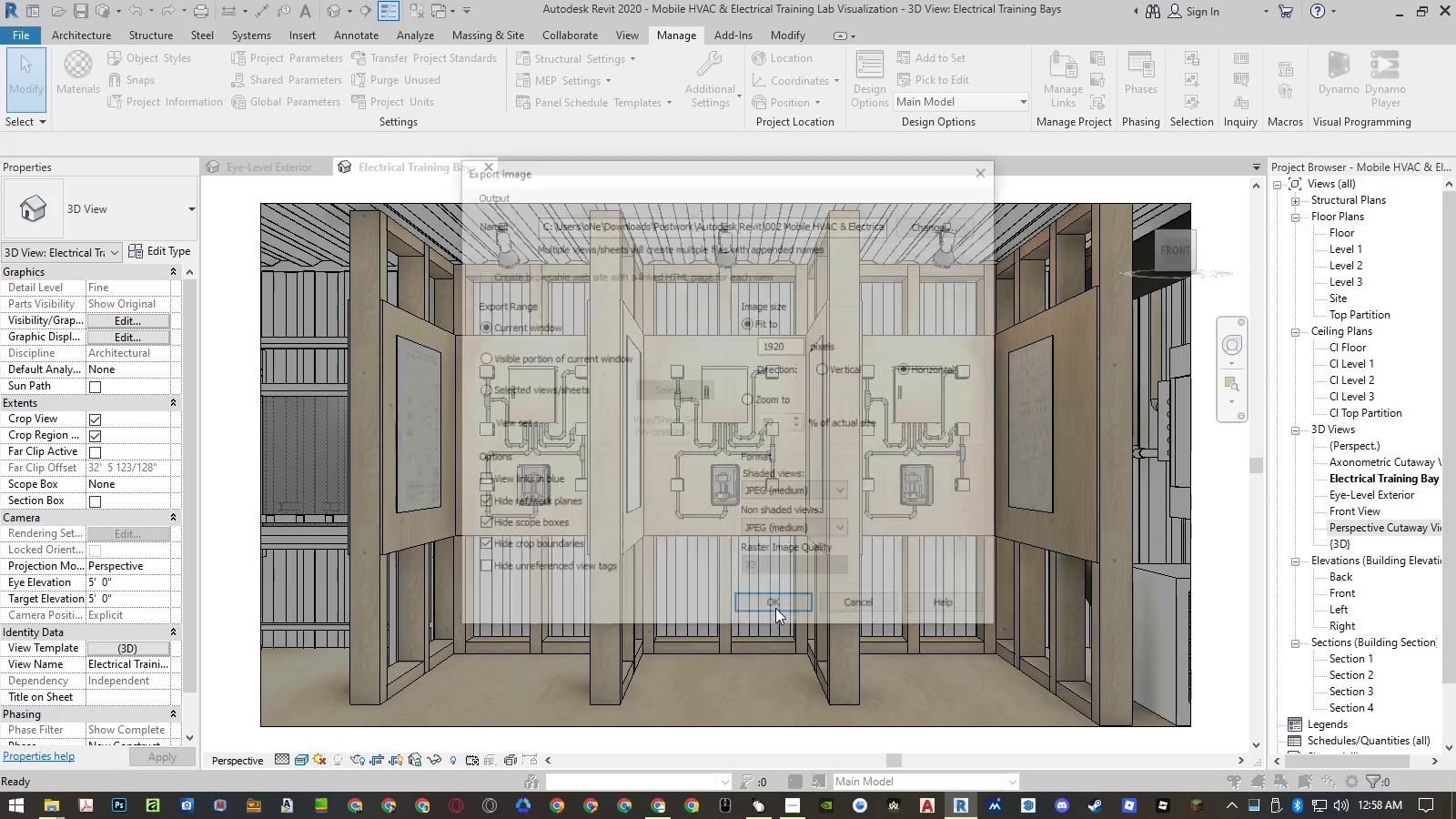 
left_click([961, 228])
 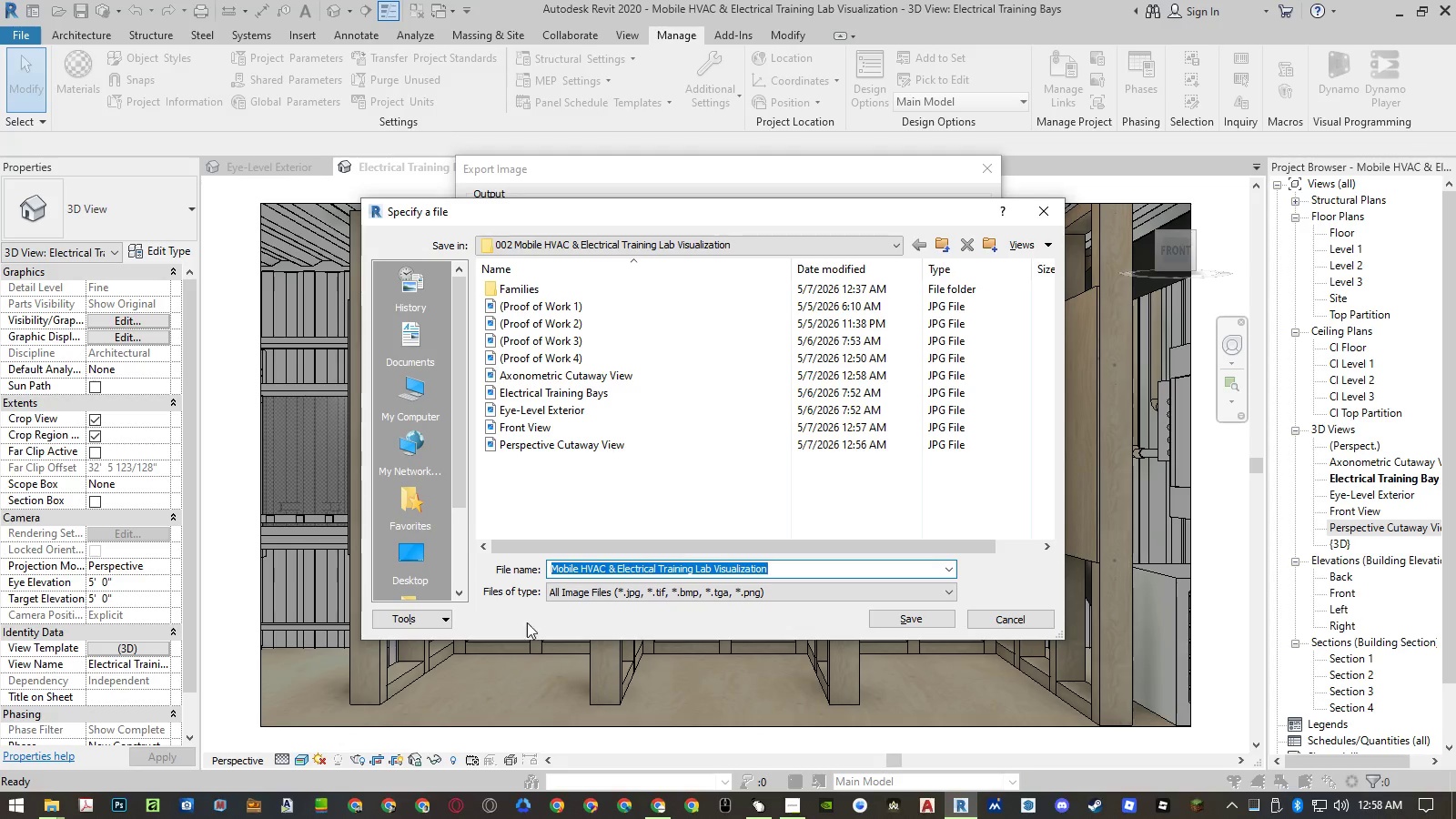 
double_click([553, 395])
 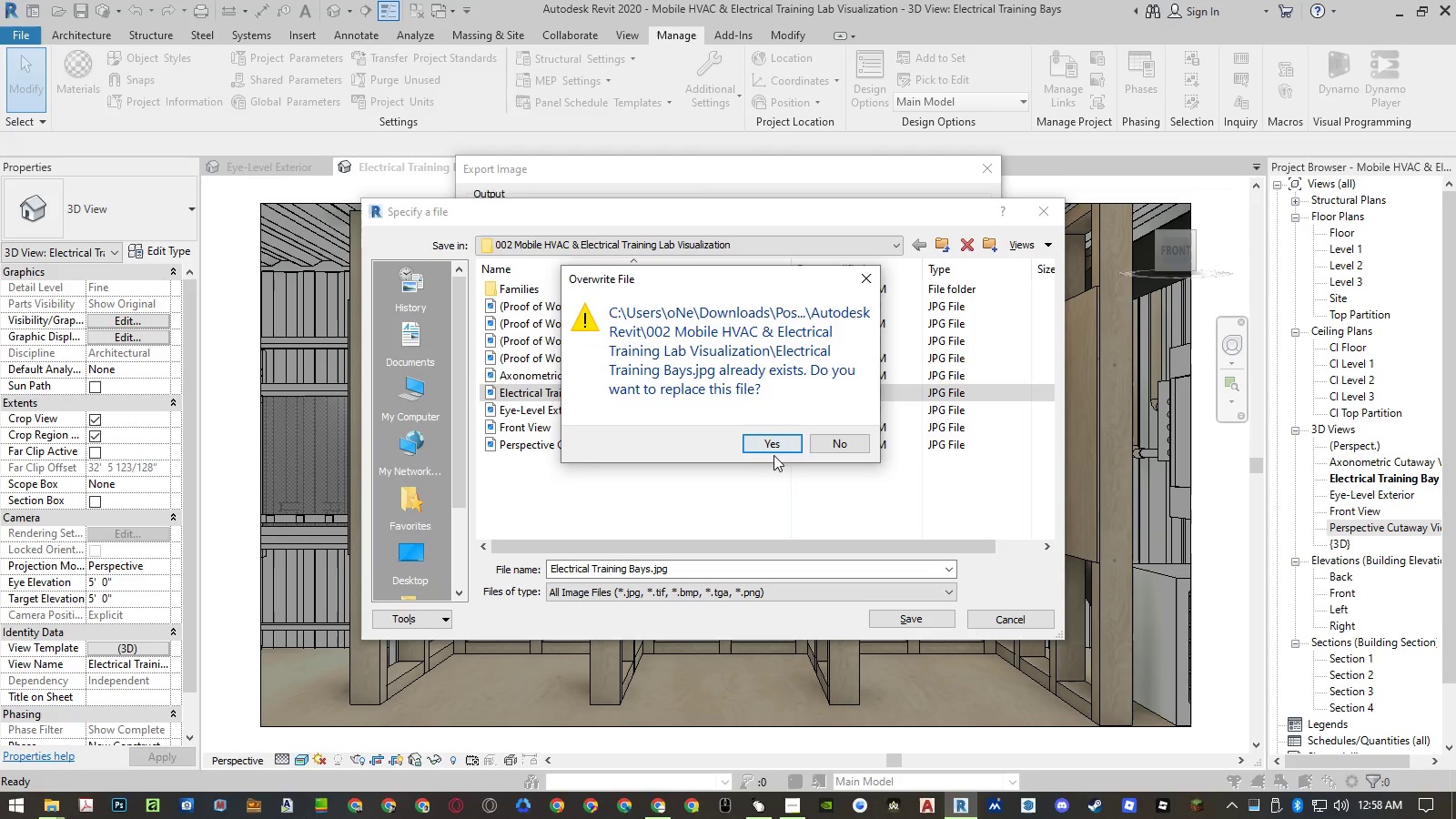 
left_click([774, 444])
 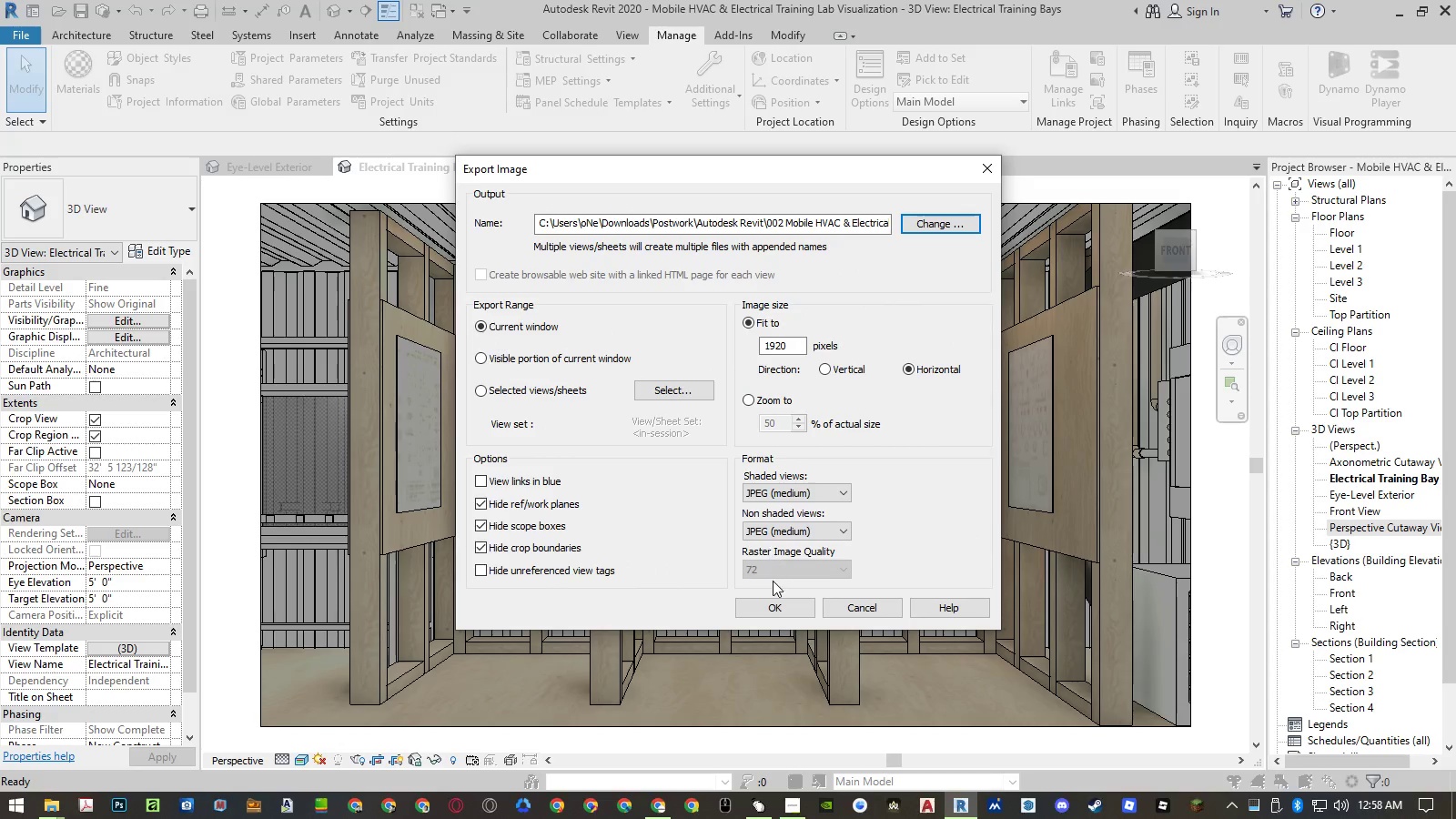 
left_click([774, 608])
 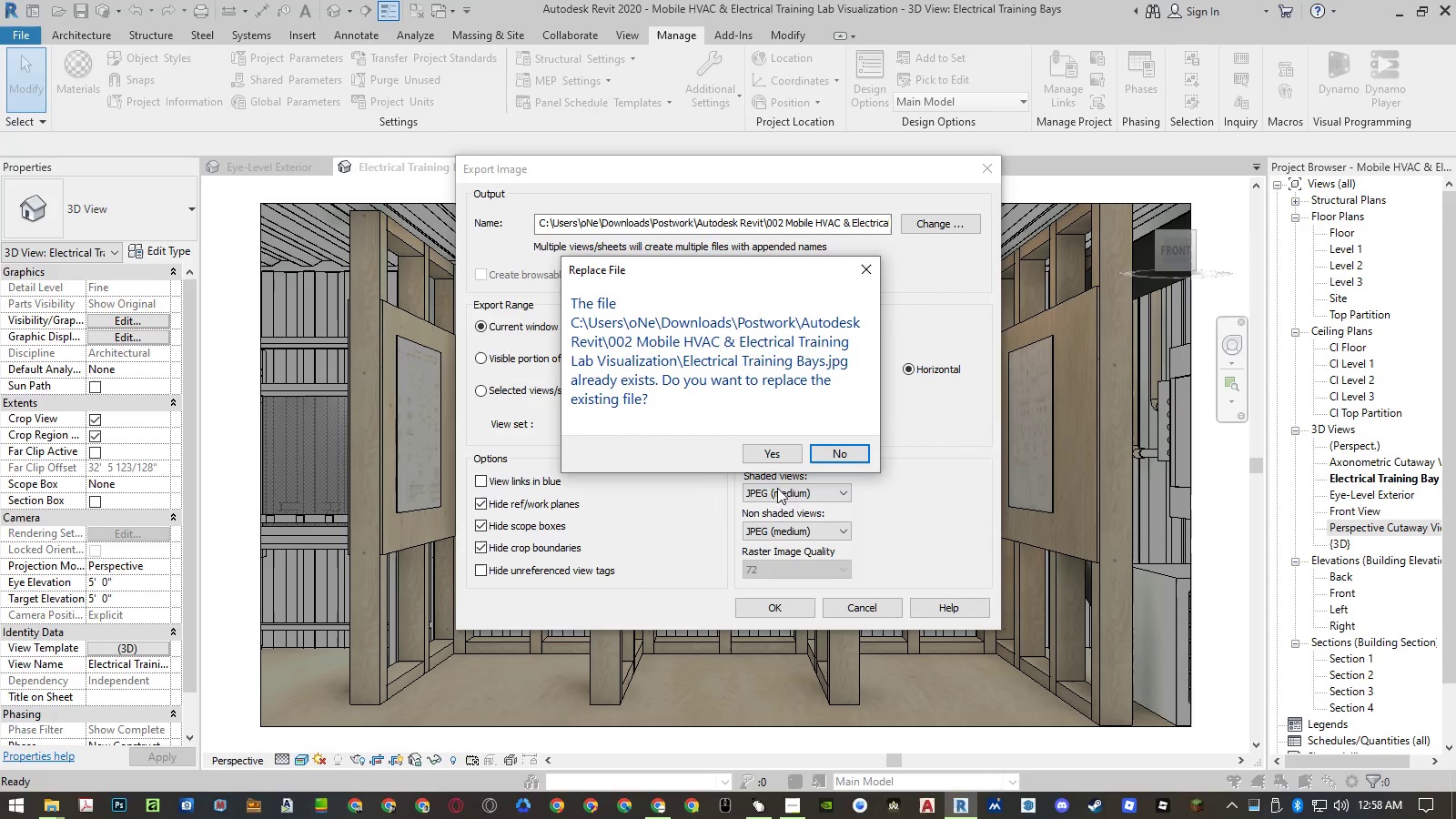 
left_click([778, 449])
 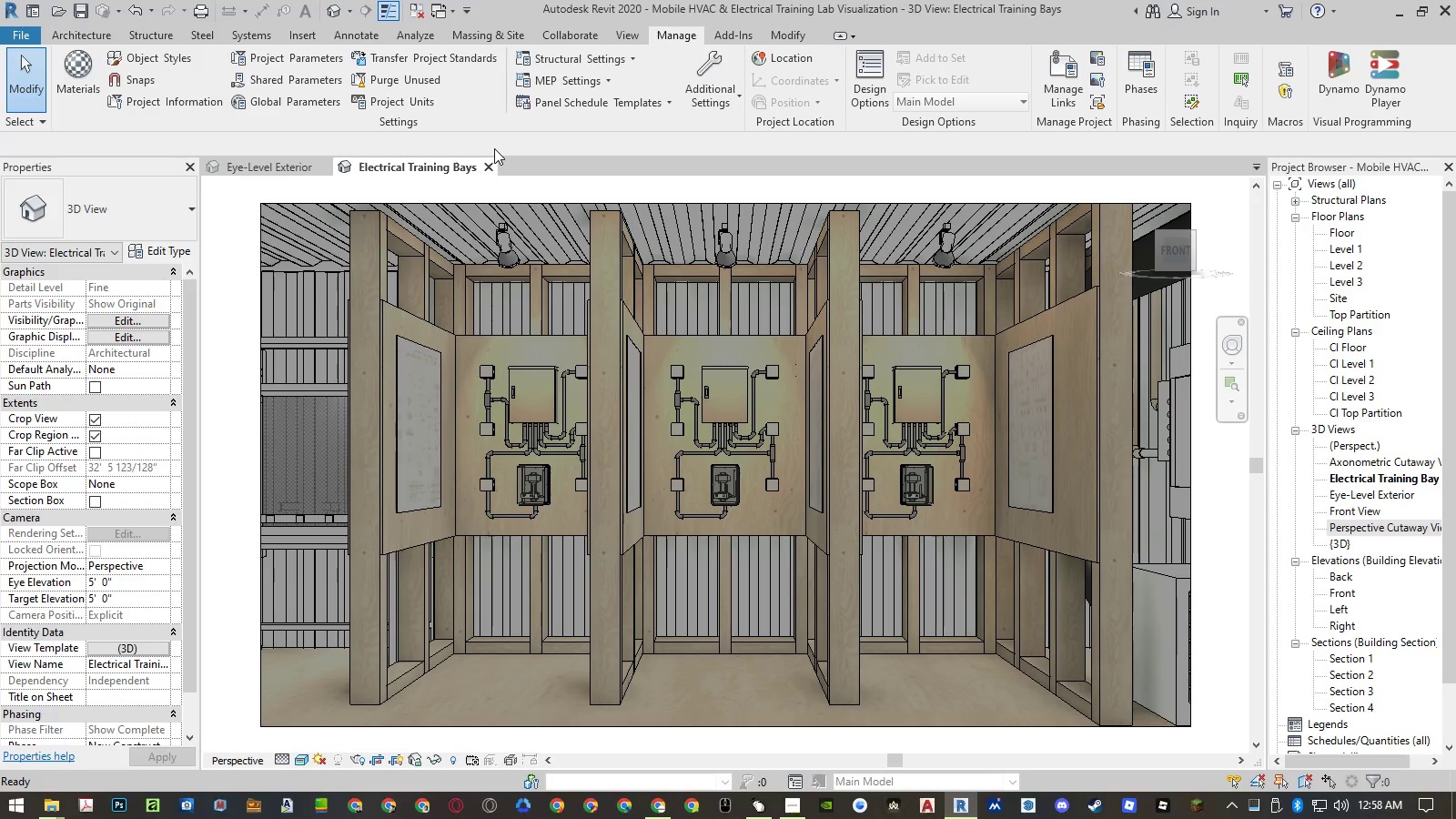 
wait(12.41)
 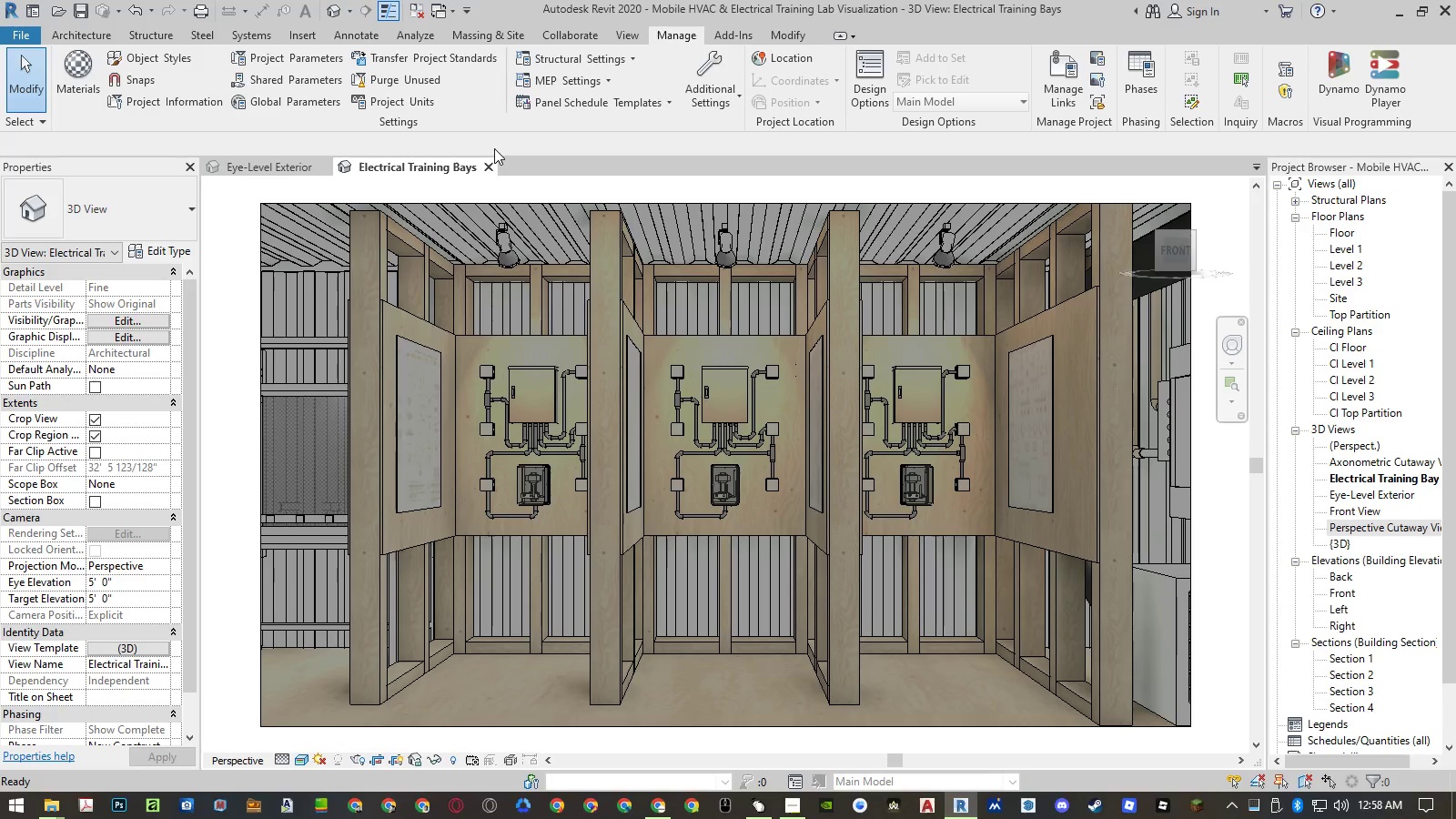 
left_click([494, 164])
 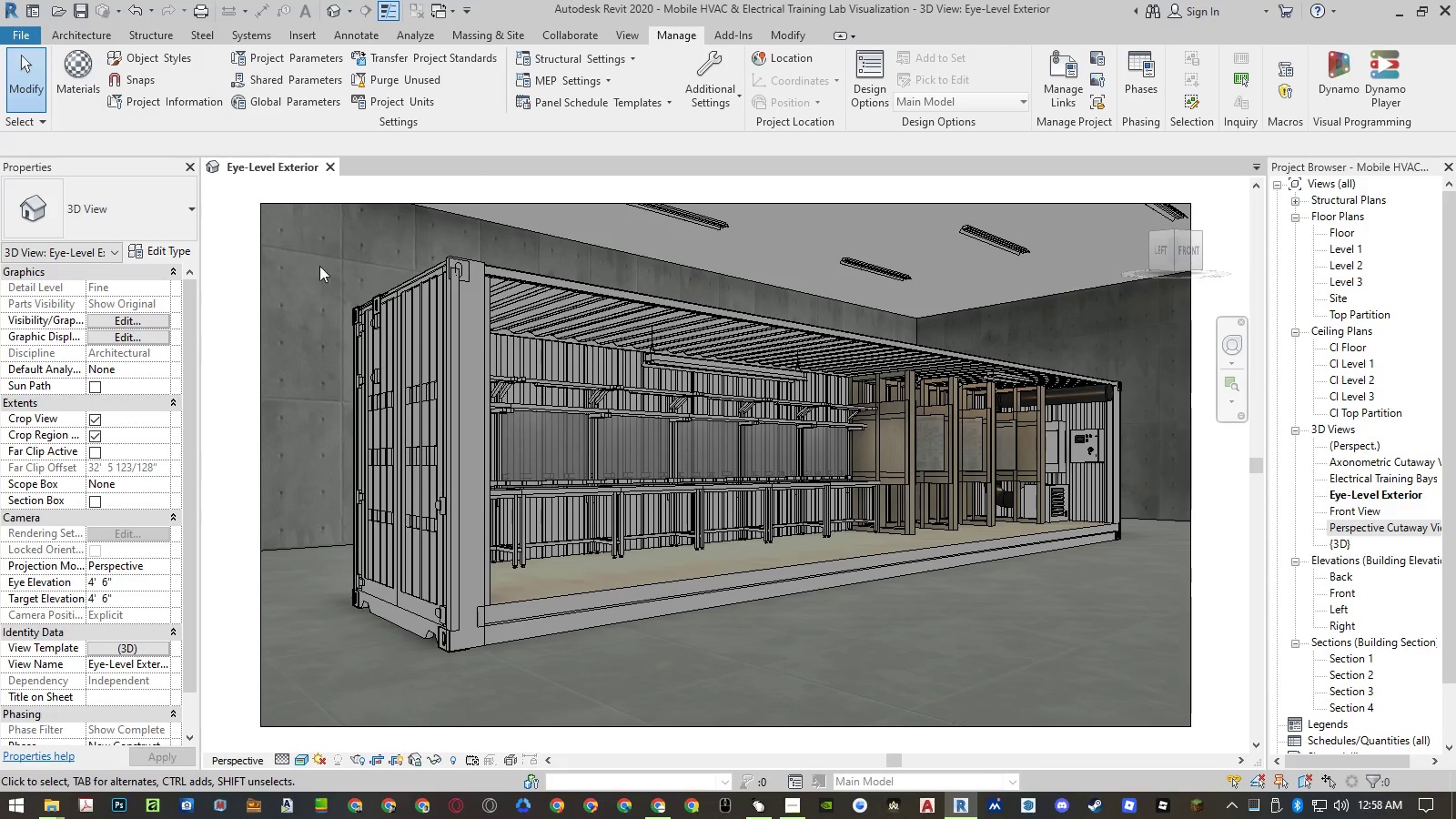 
left_click([224, 308])
 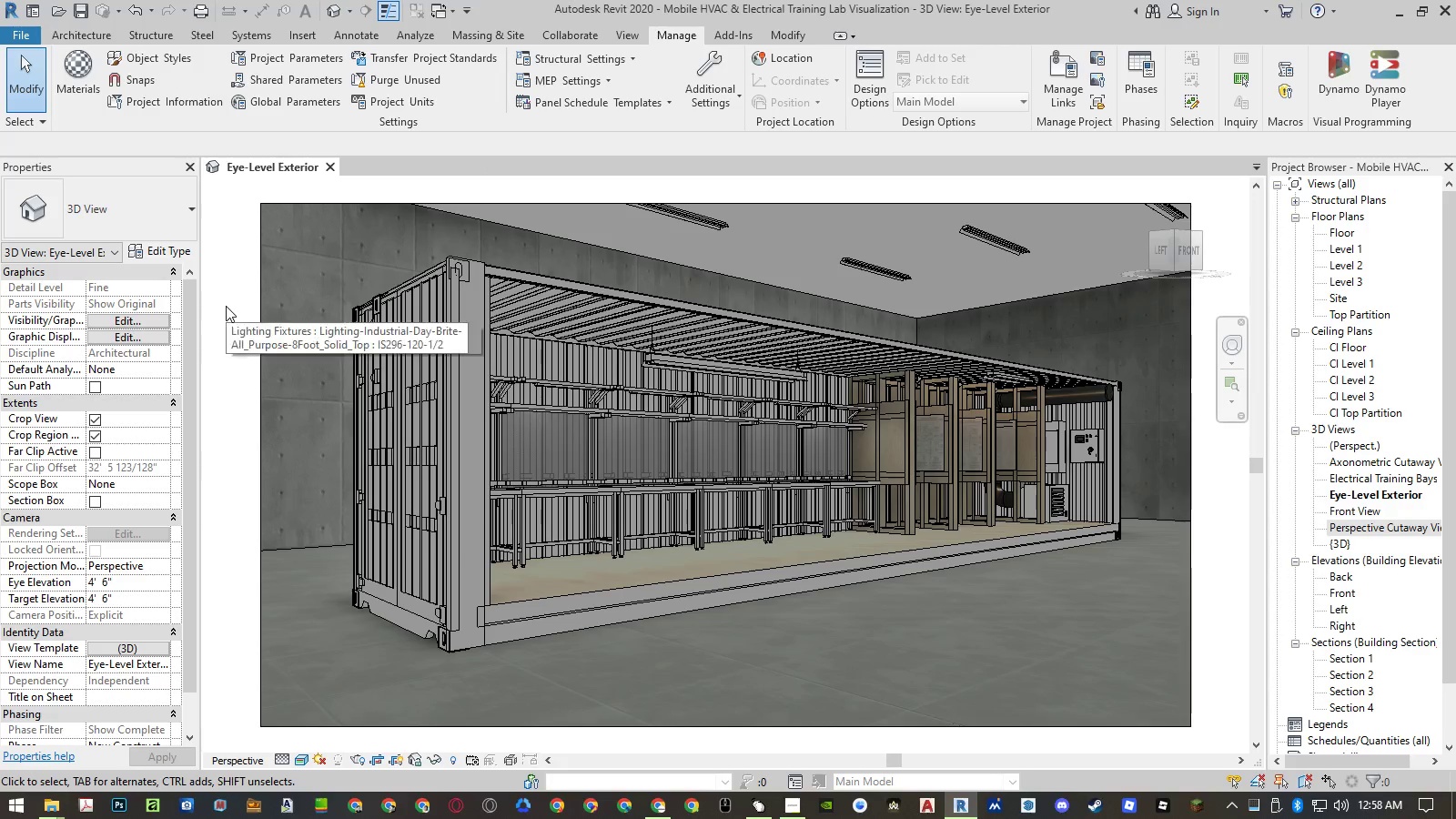 
key(Alt+AltLeft)
 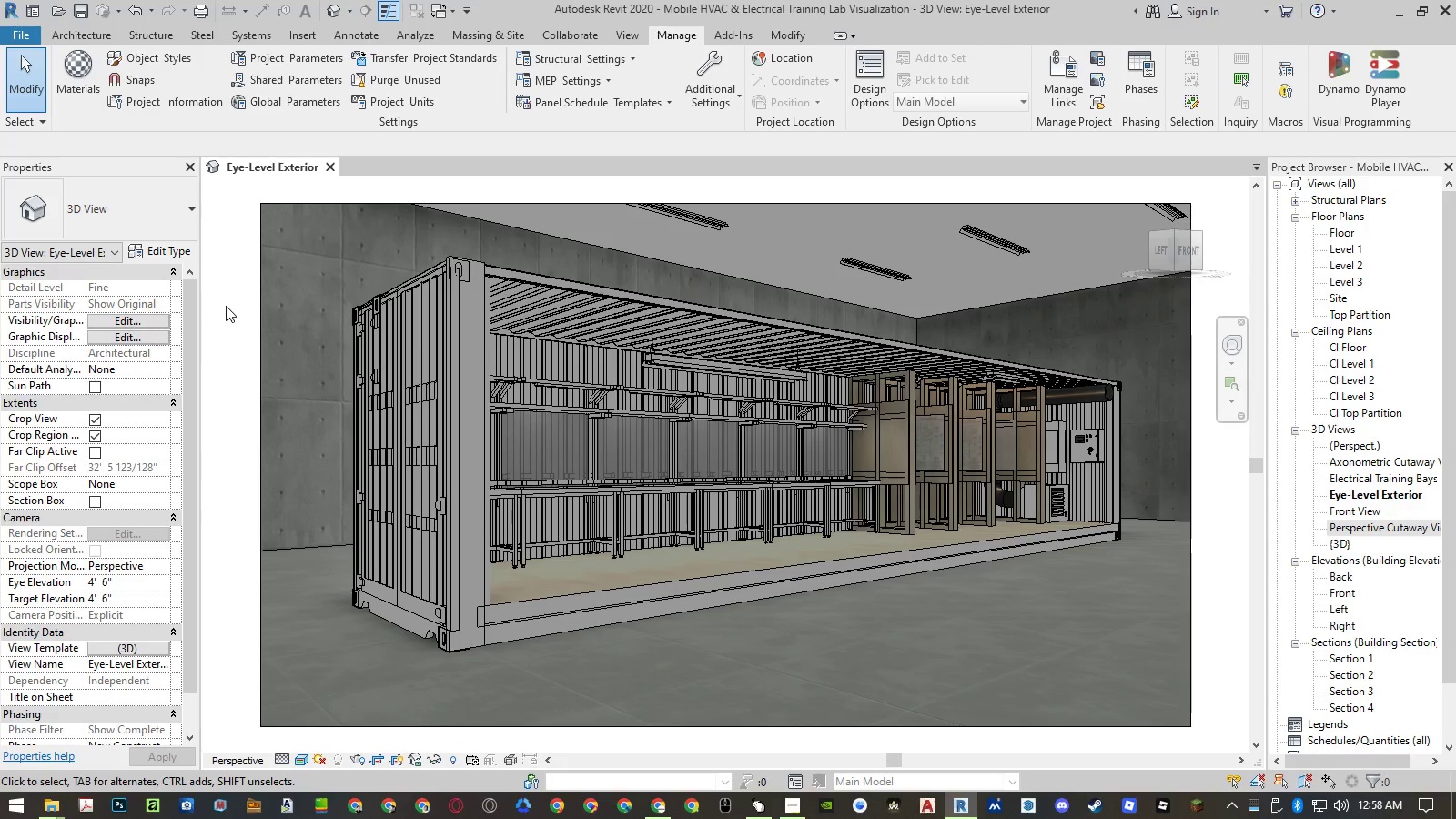 
type(fti)
 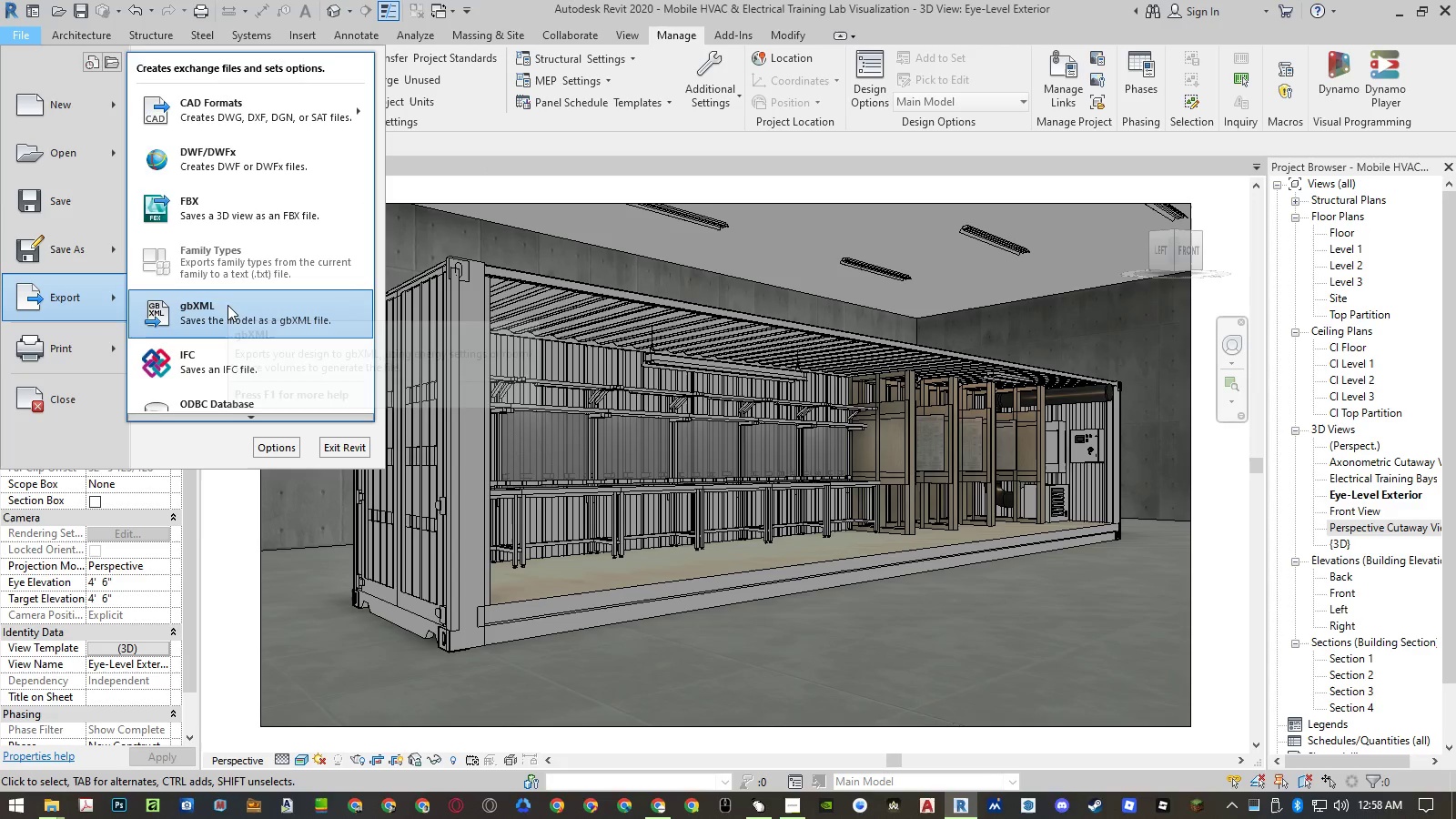 
mouse_move([267, 399])
 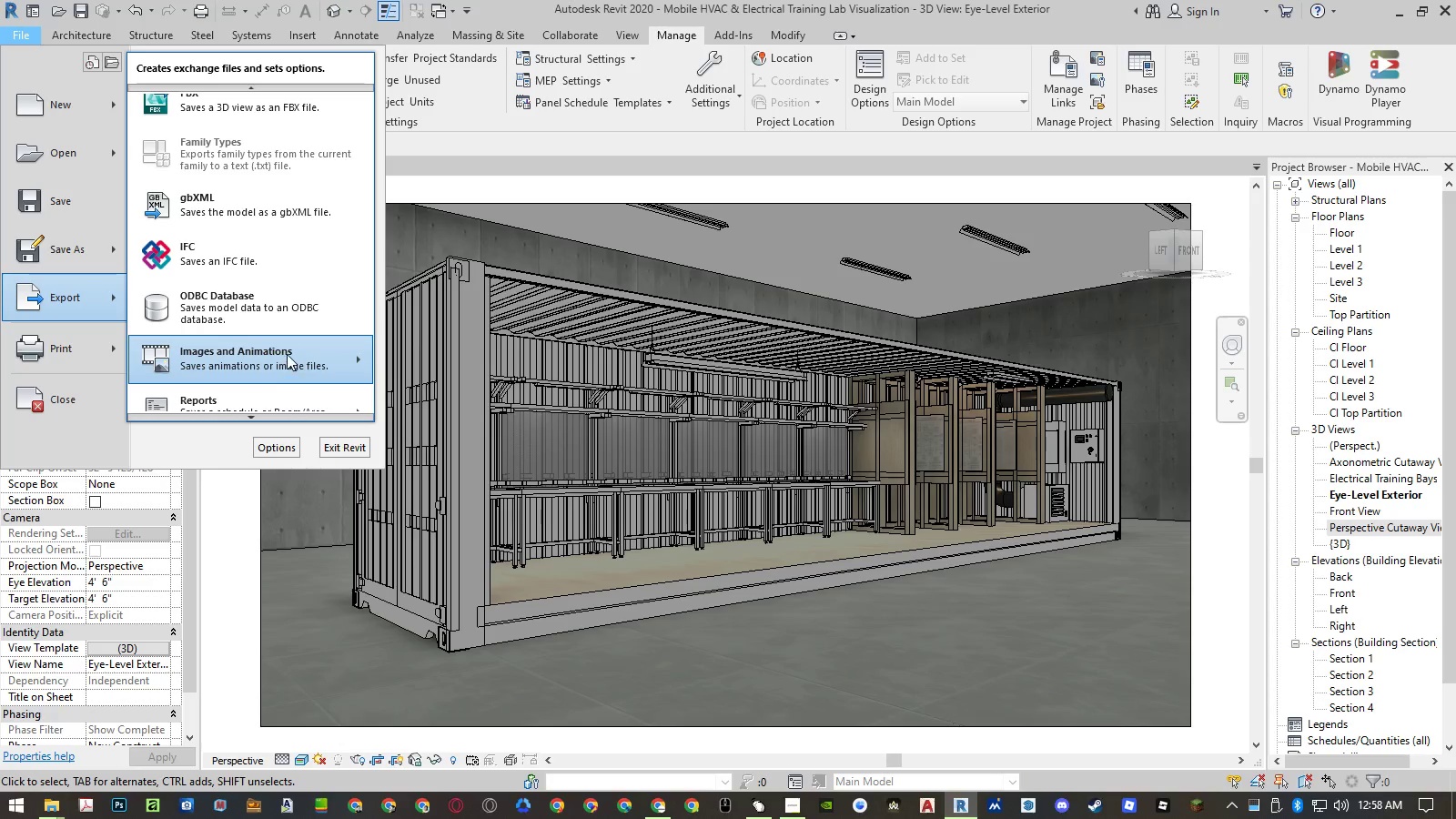 
left_click([287, 354])
 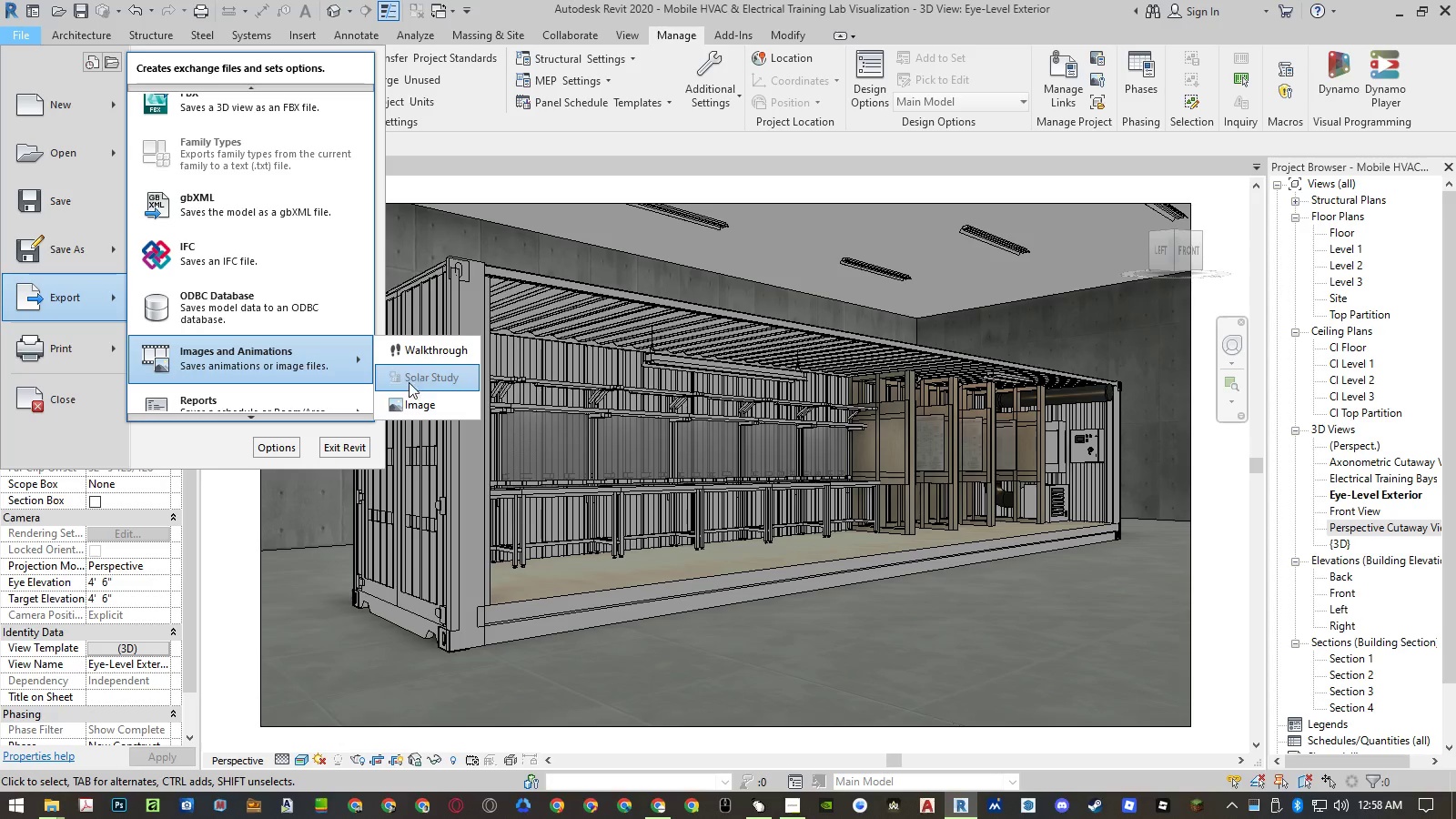 
left_click([408, 392])
 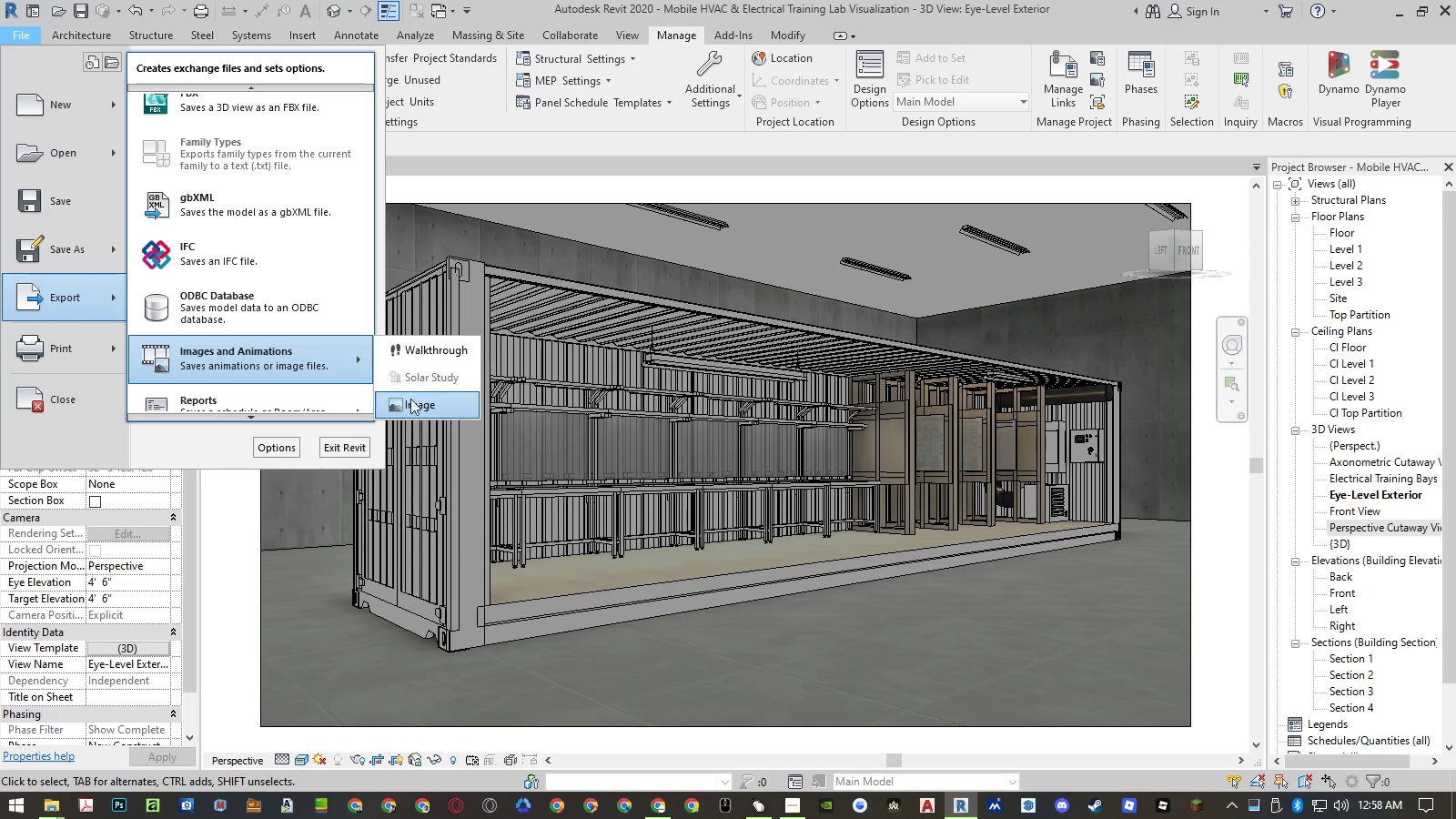 
left_click([413, 404])
 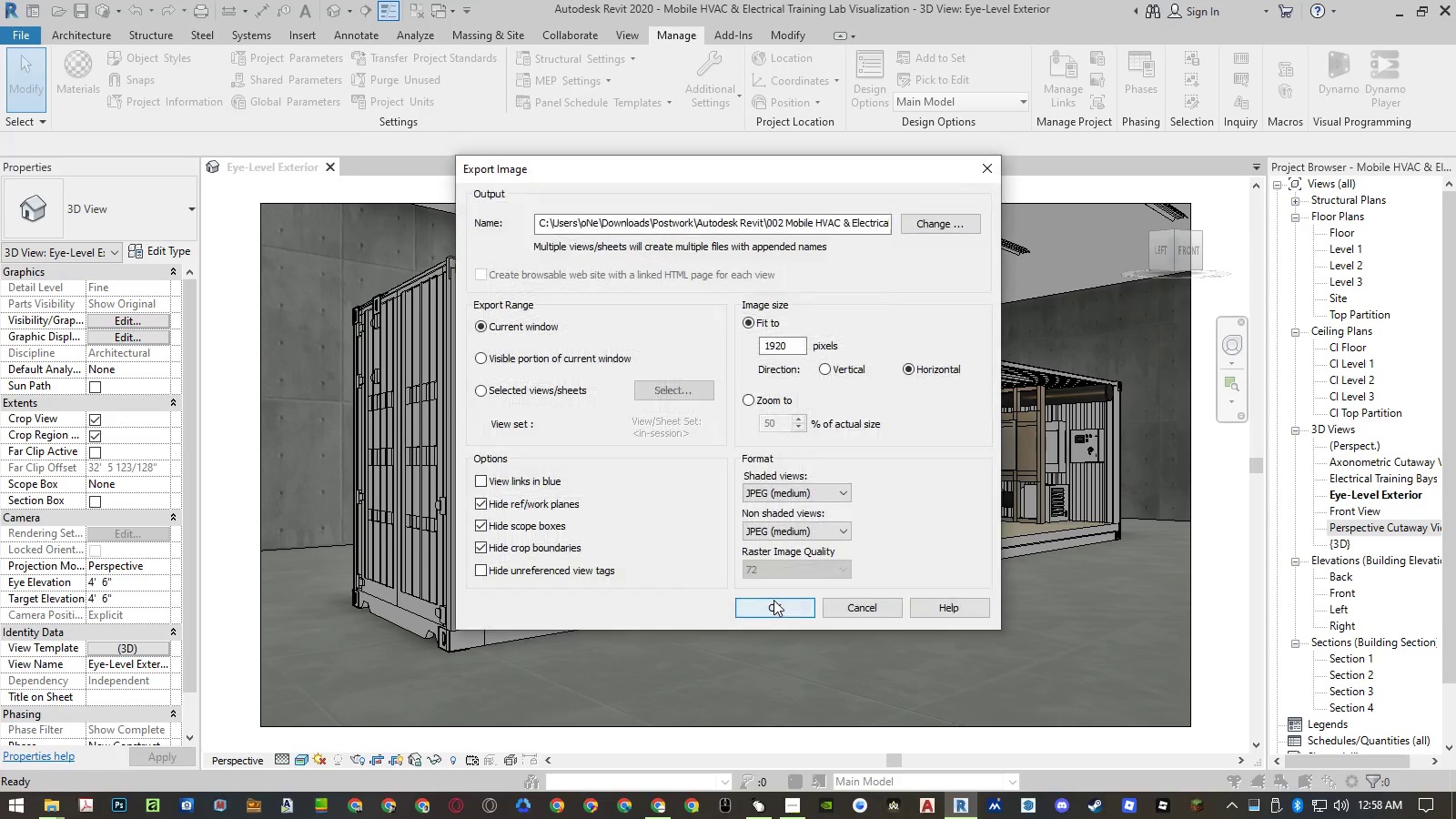 
left_click([920, 221])
 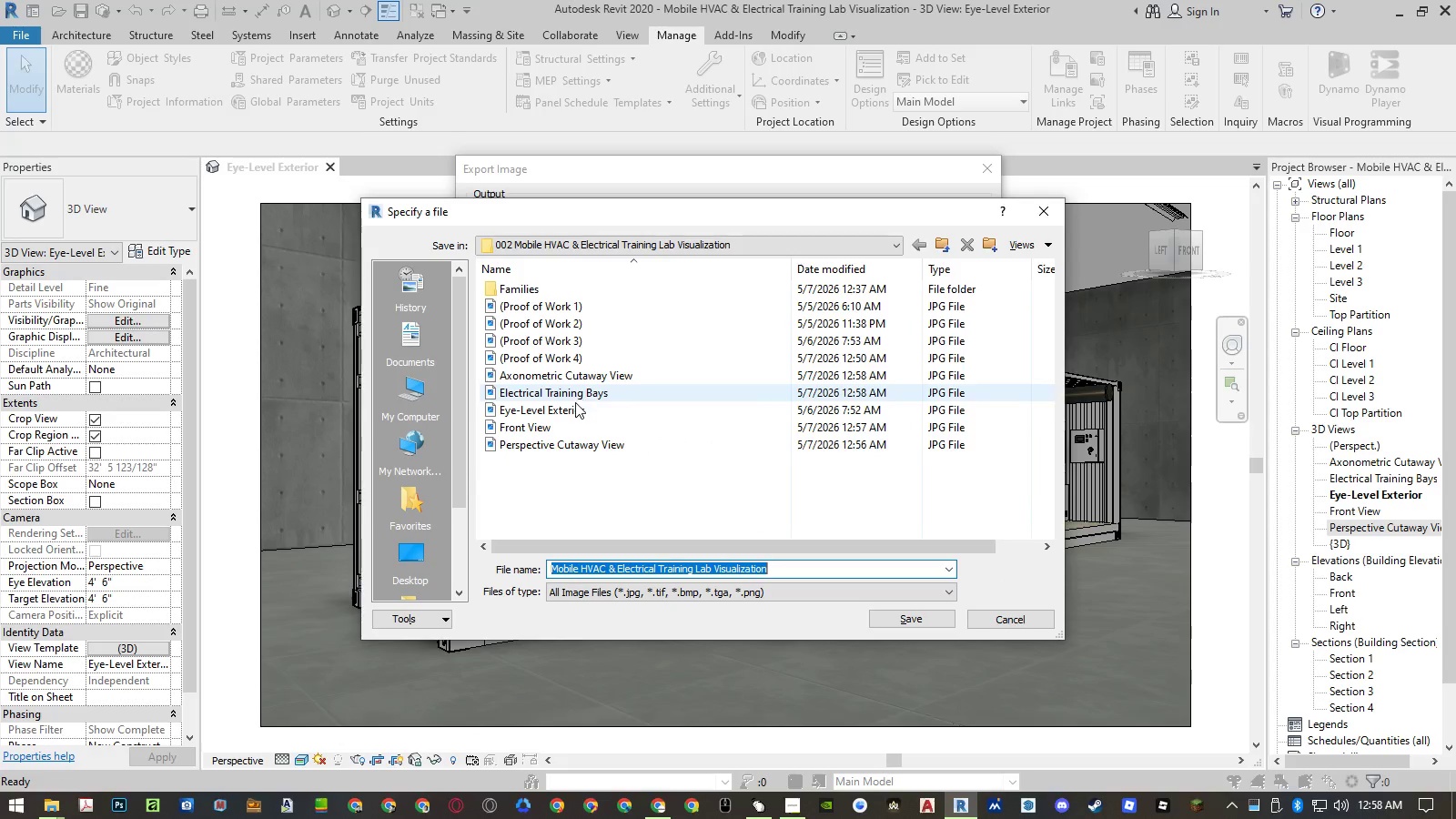 
double_click([570, 410])
 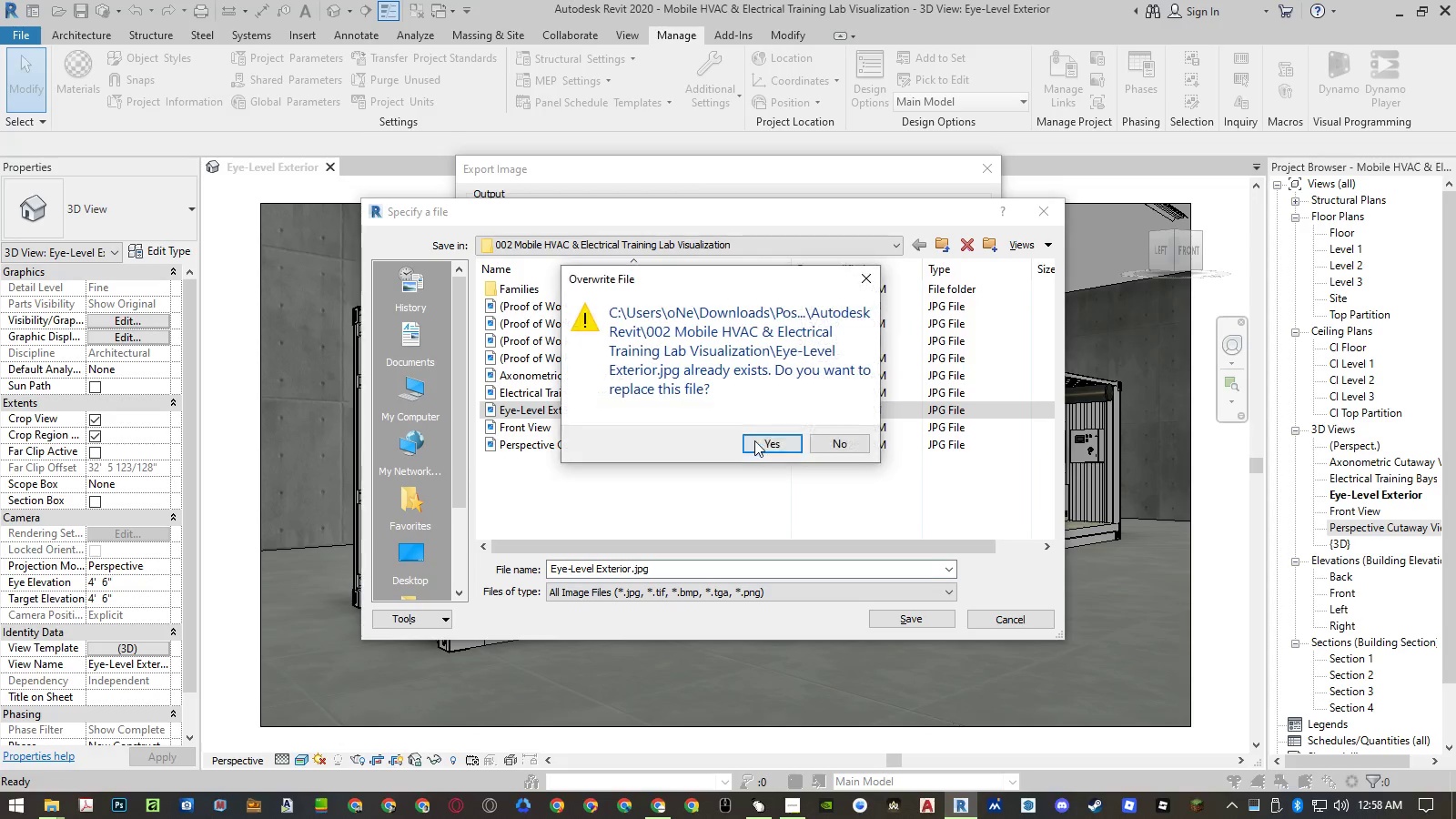 
left_click([756, 440])
 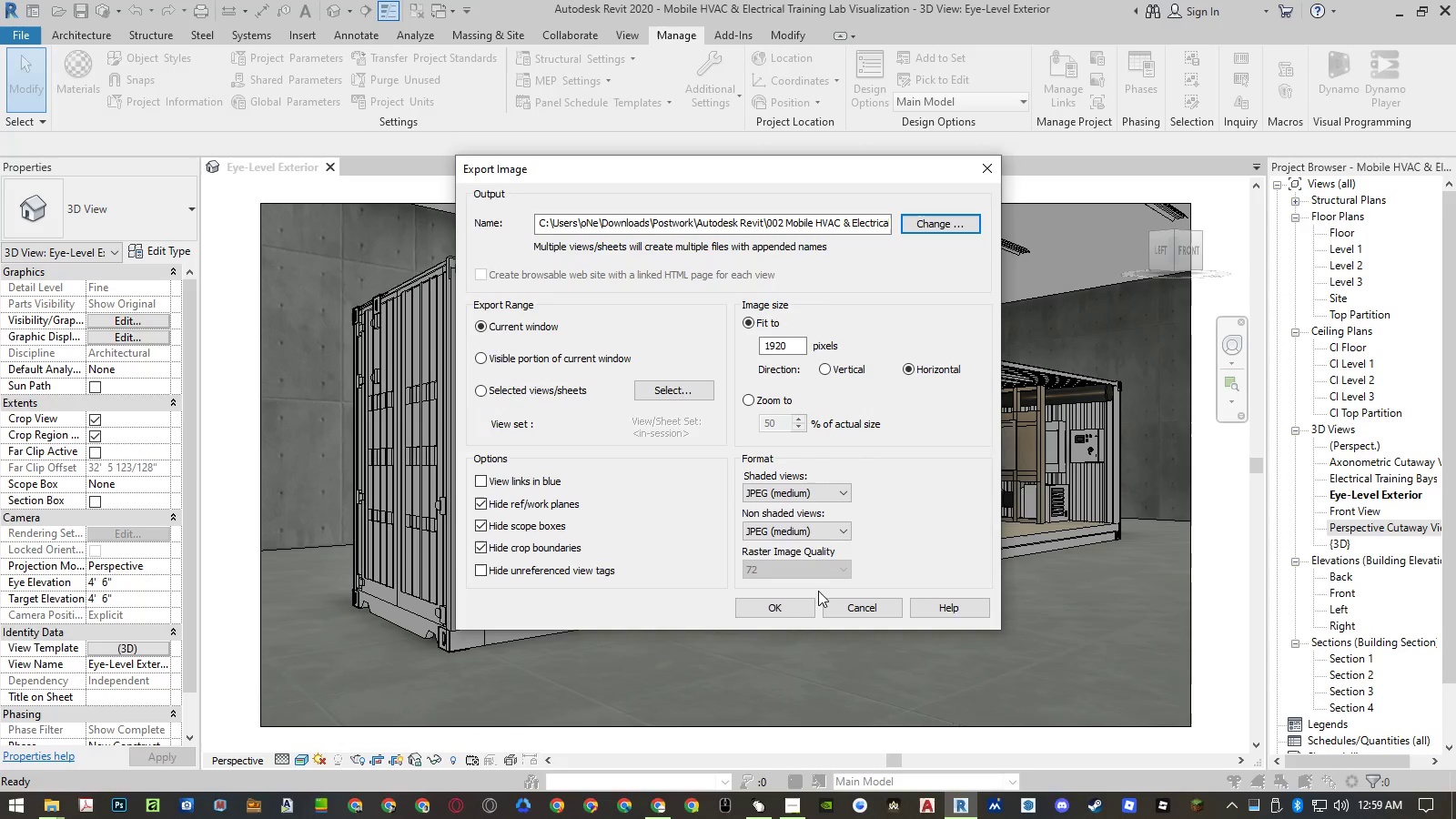 
left_click([793, 600])
 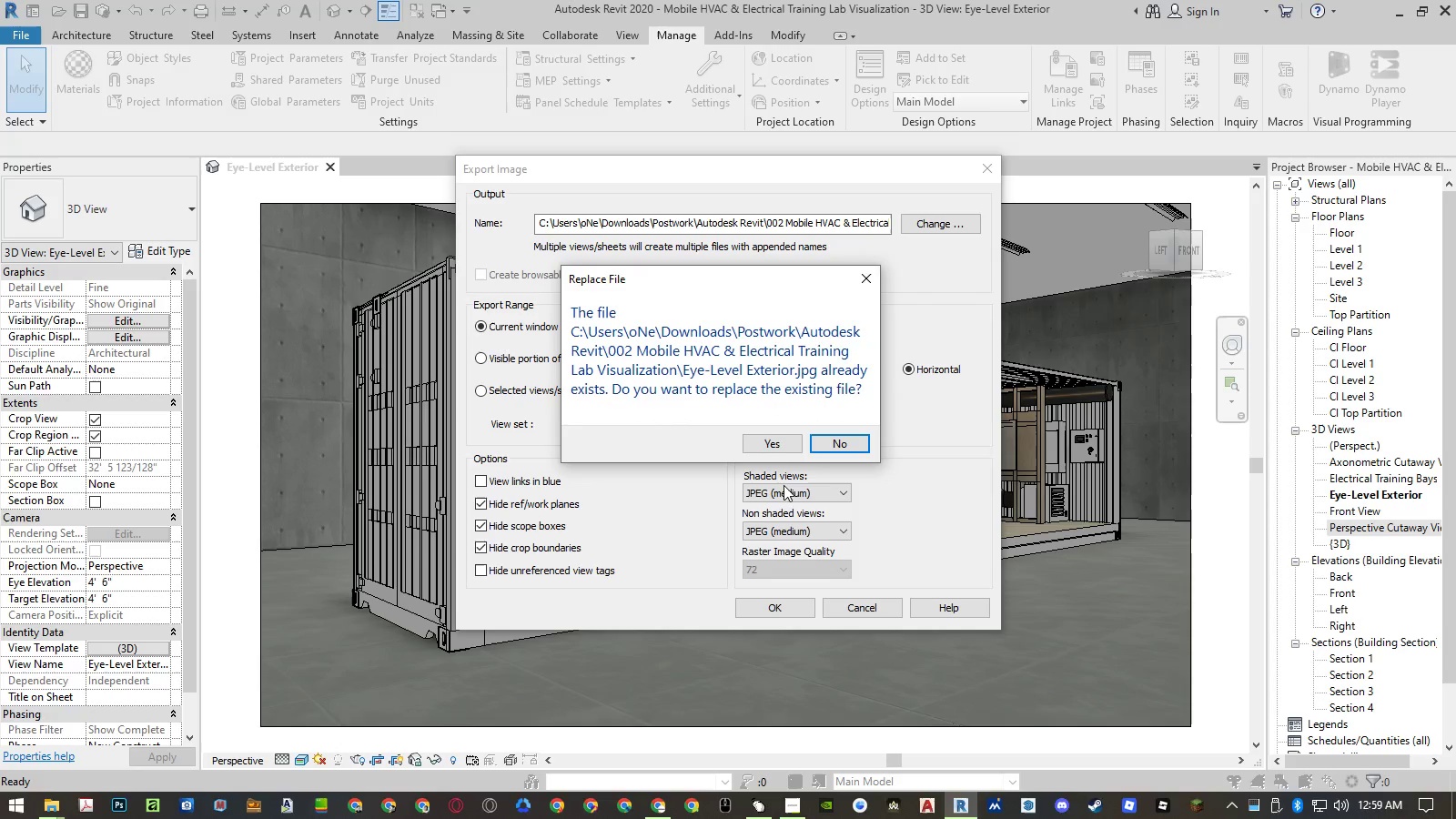 
left_click([779, 440])
 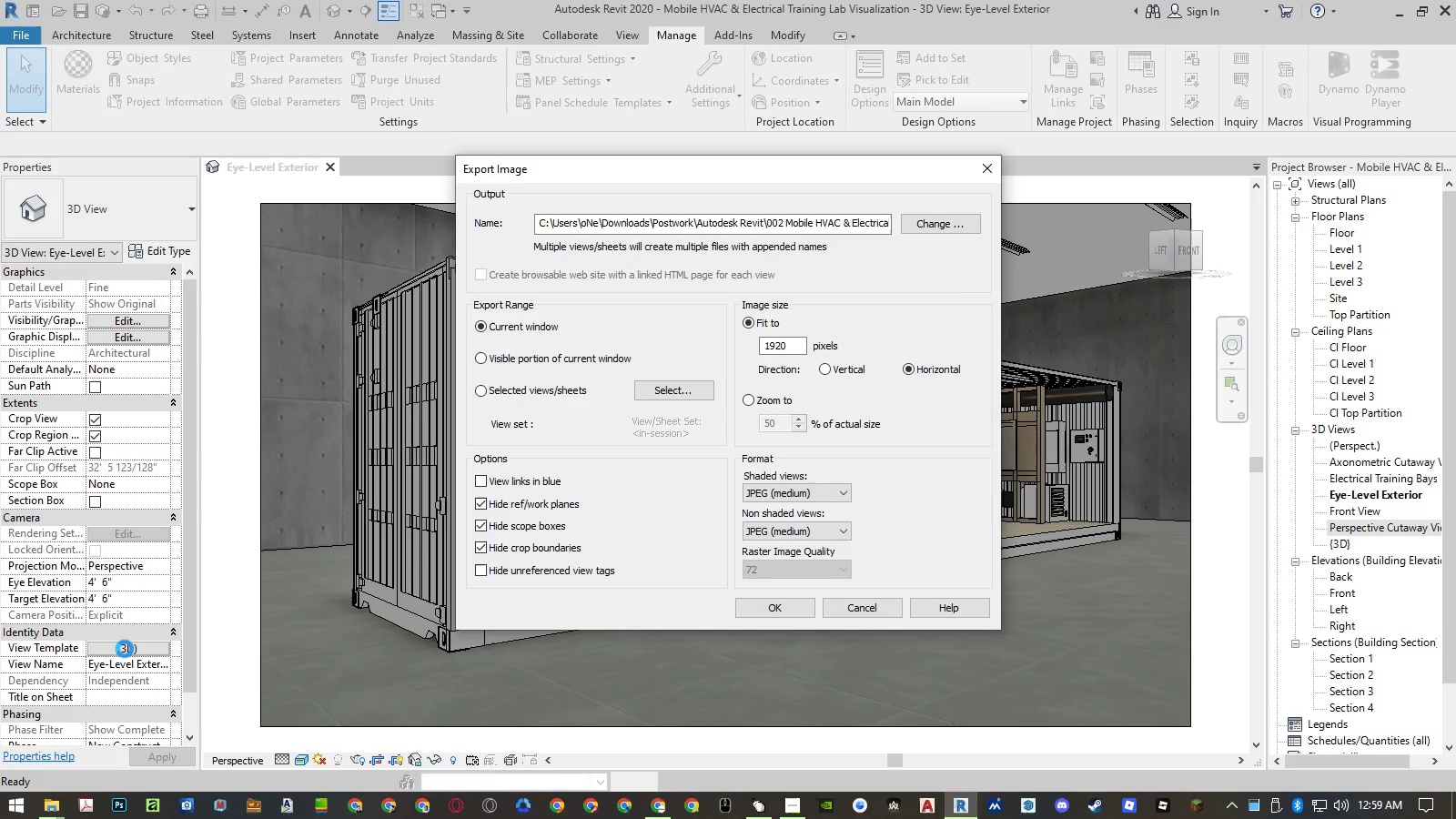 
left_click([125, 649])
 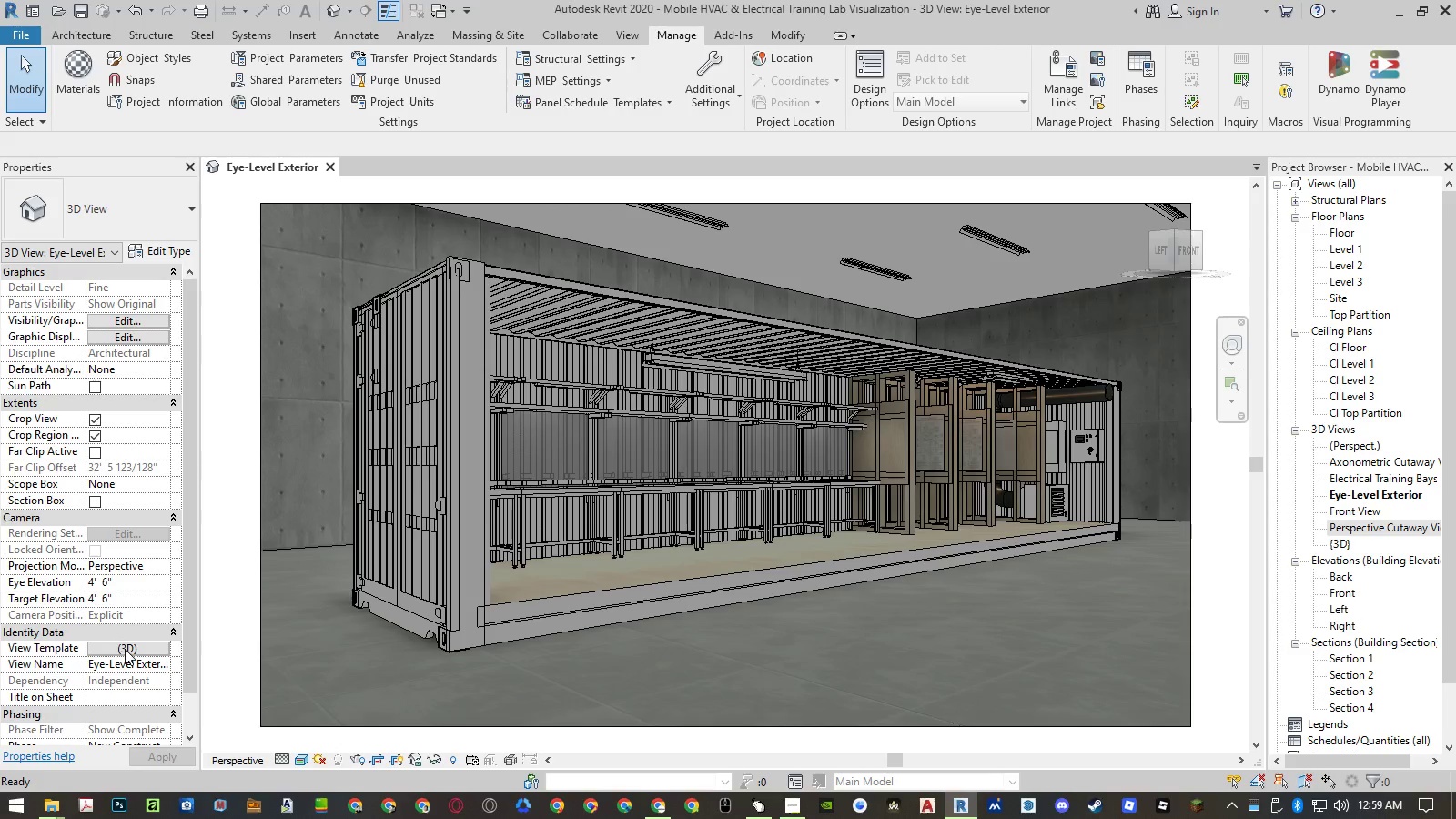 
left_click([125, 649])
 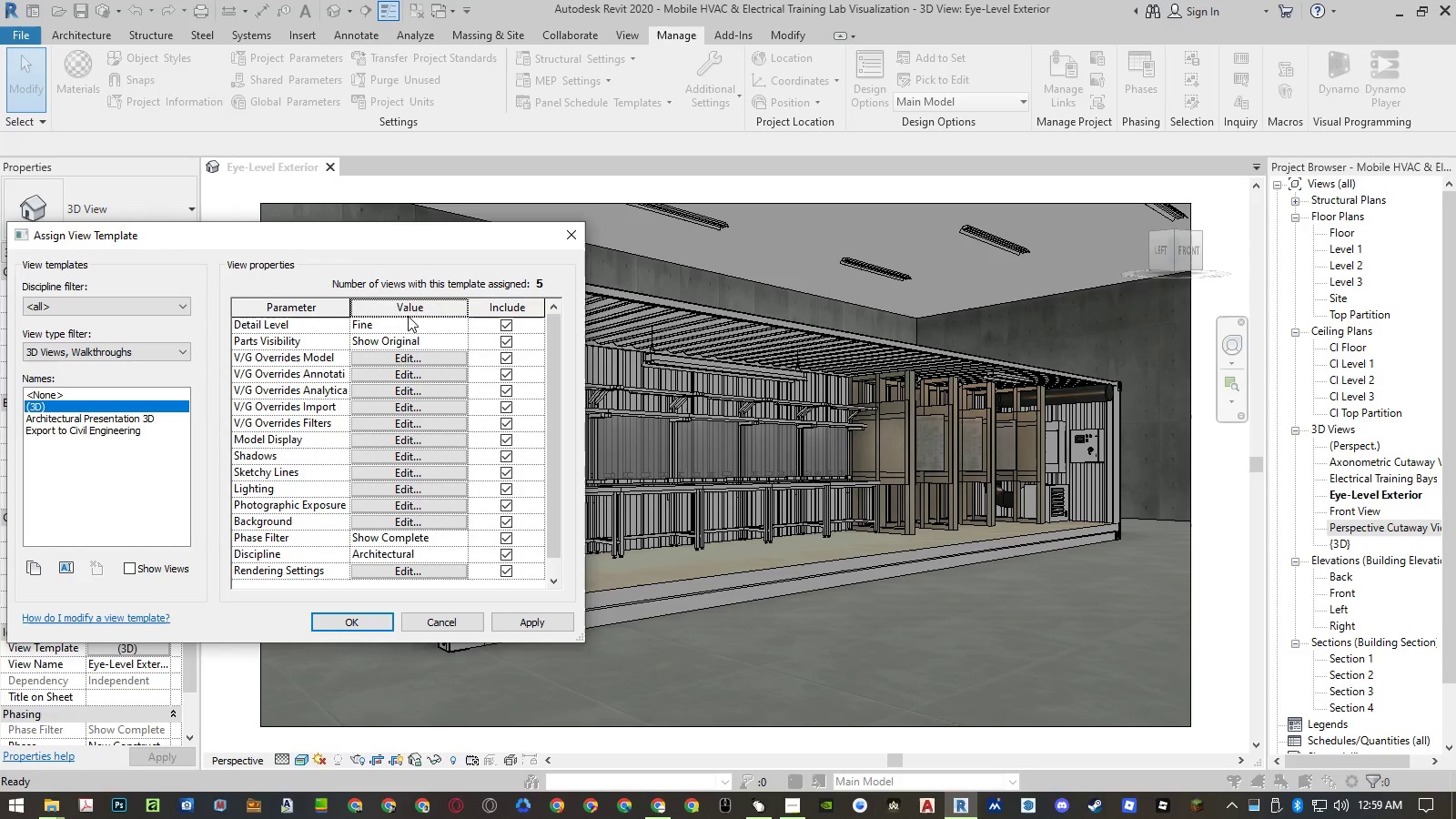 
left_click_drag(start_coordinate=[425, 235], to_coordinate=[806, 233])
 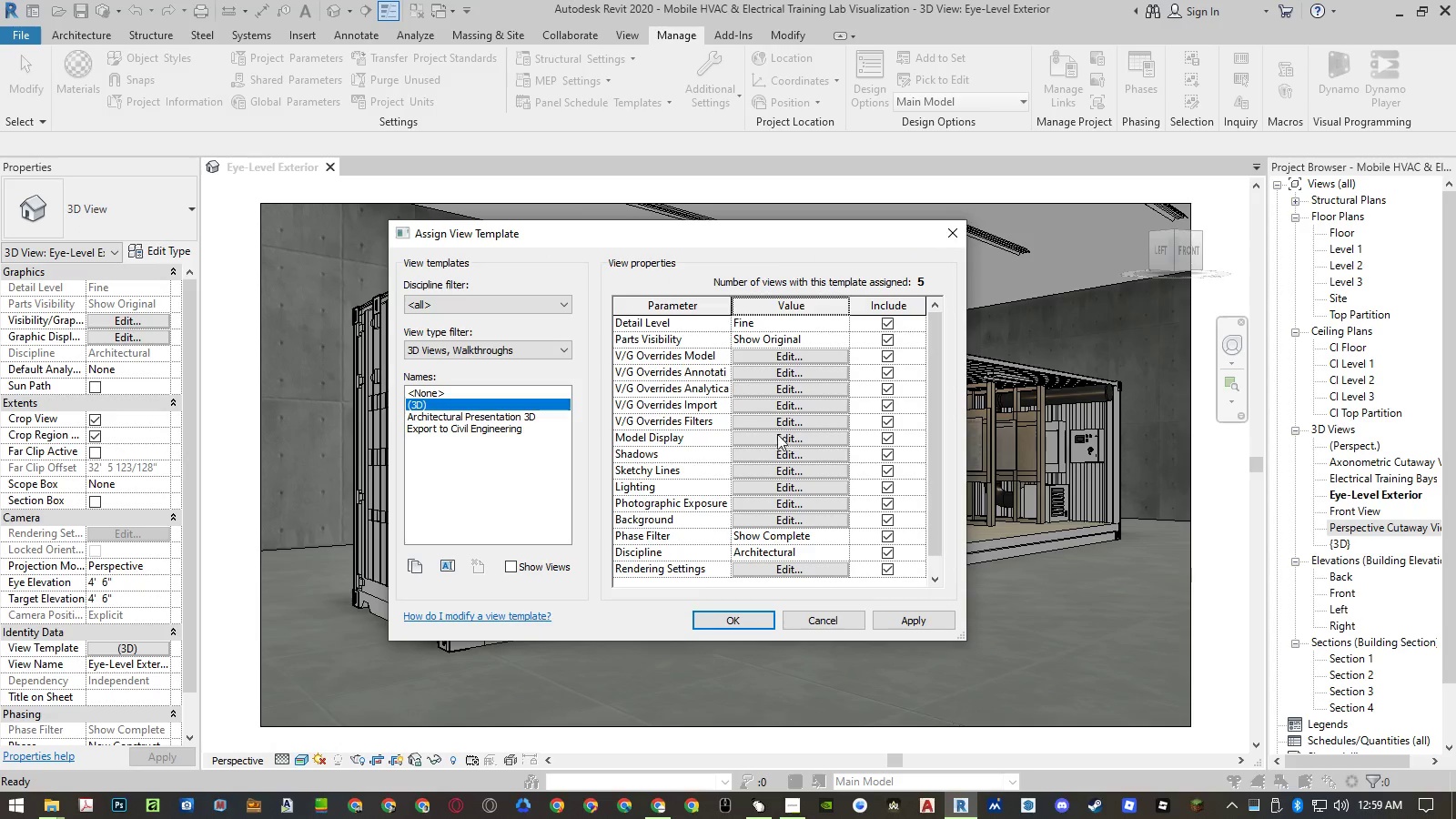 
left_click([777, 442])
 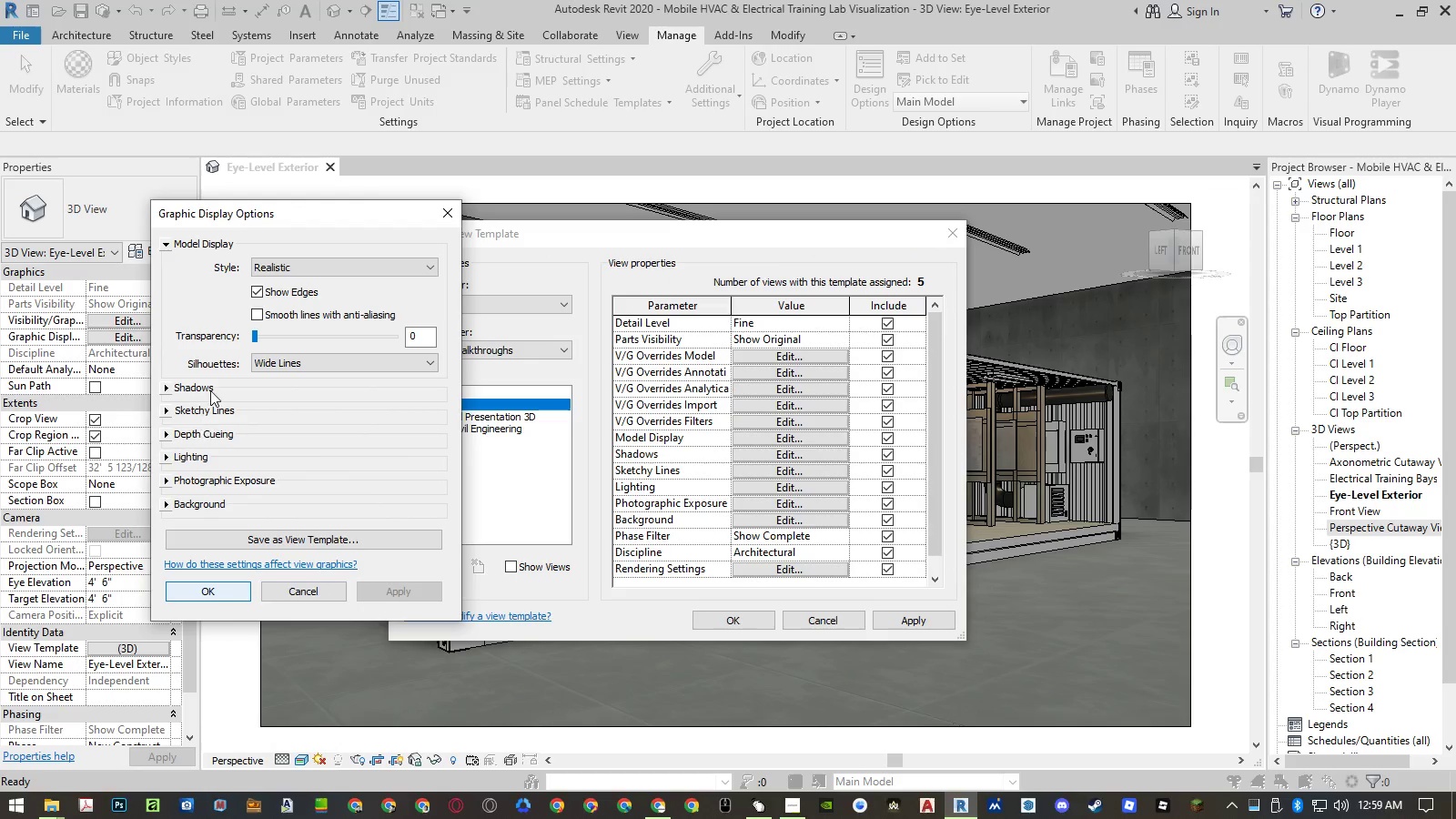 
left_click_drag(start_coordinate=[337, 220], to_coordinate=[758, 270])
 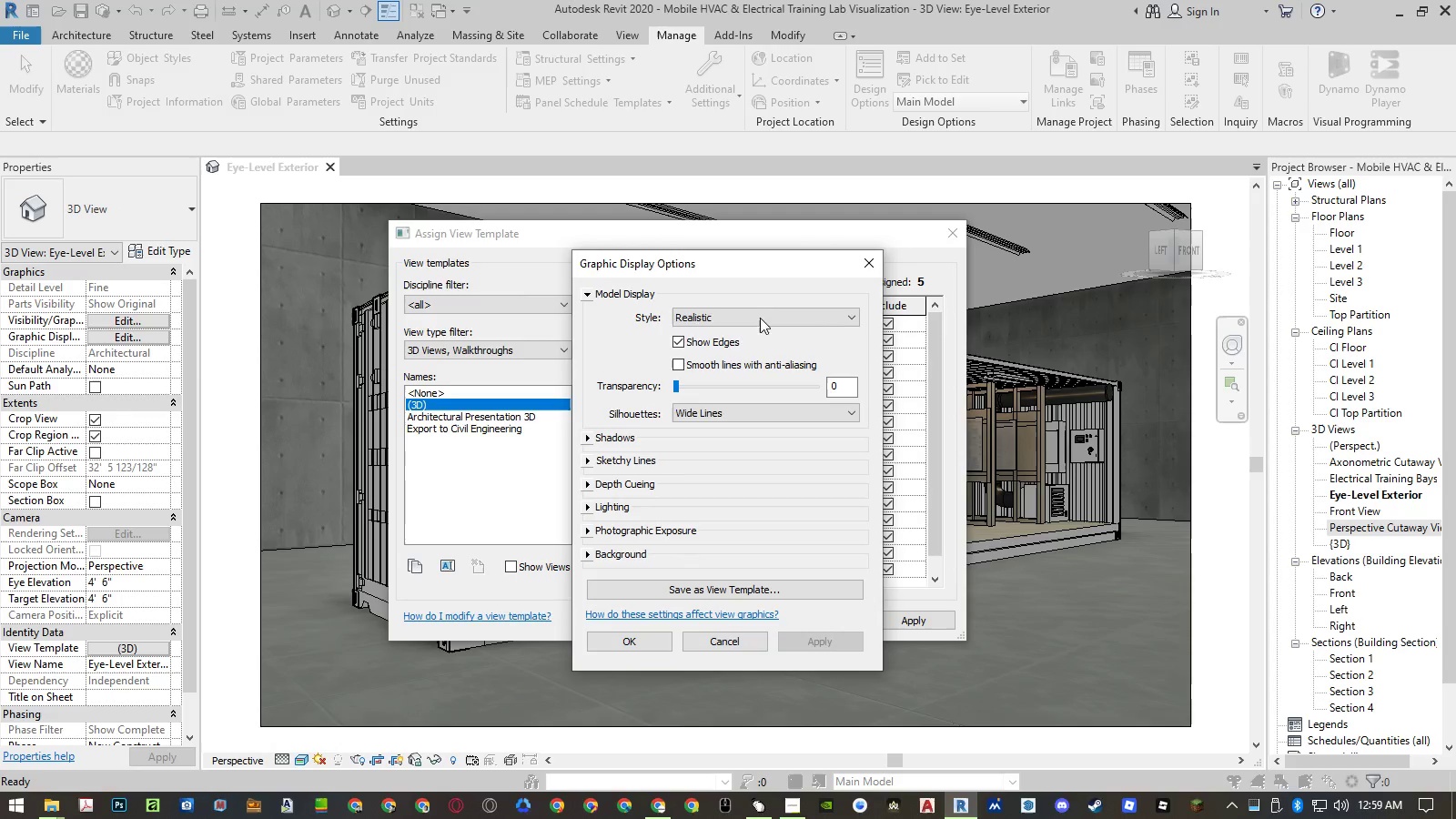 
left_click([759, 318])
 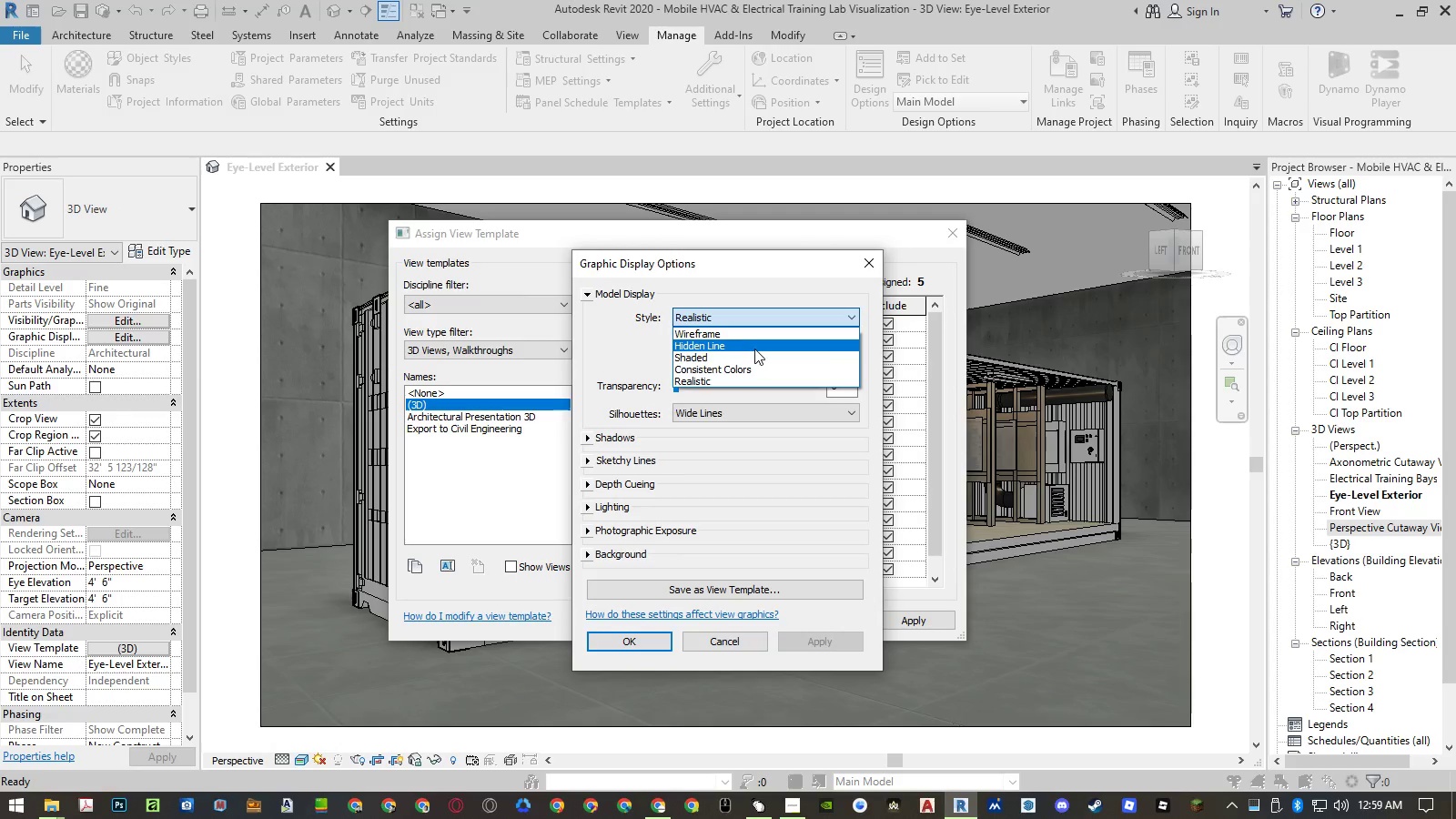 
left_click([754, 359])
 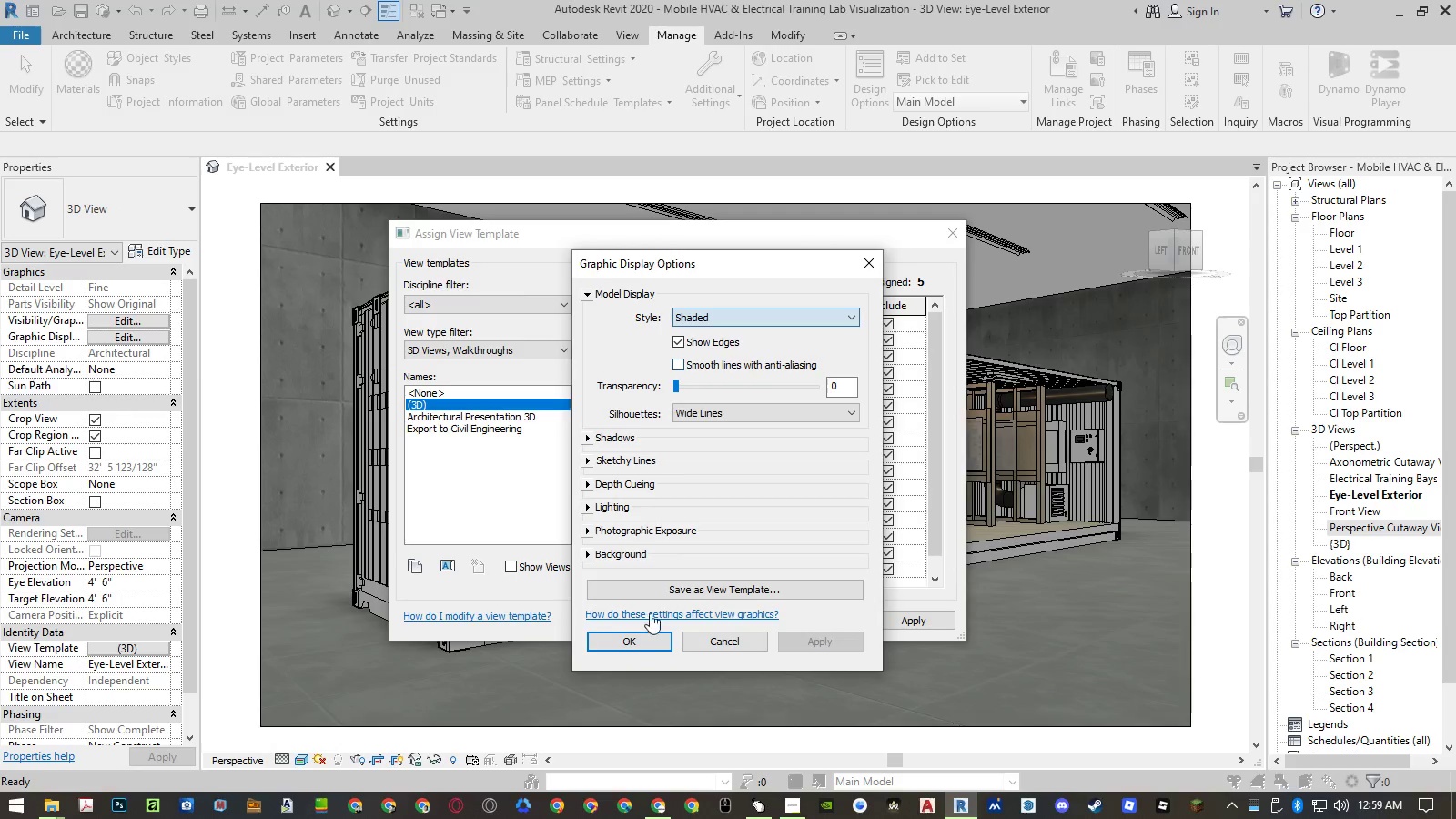 
left_click([628, 639])
 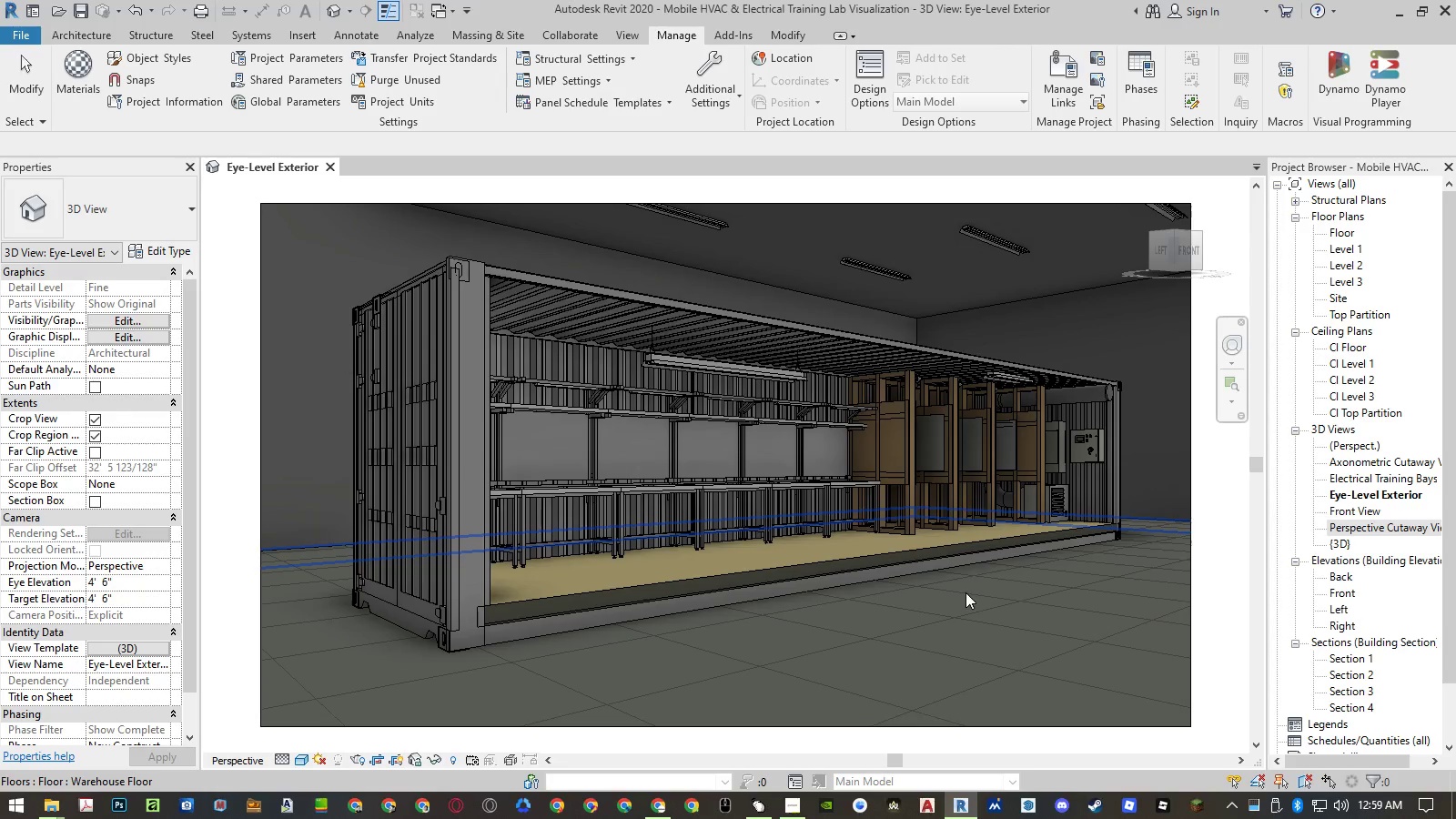 
wait(5.69)
 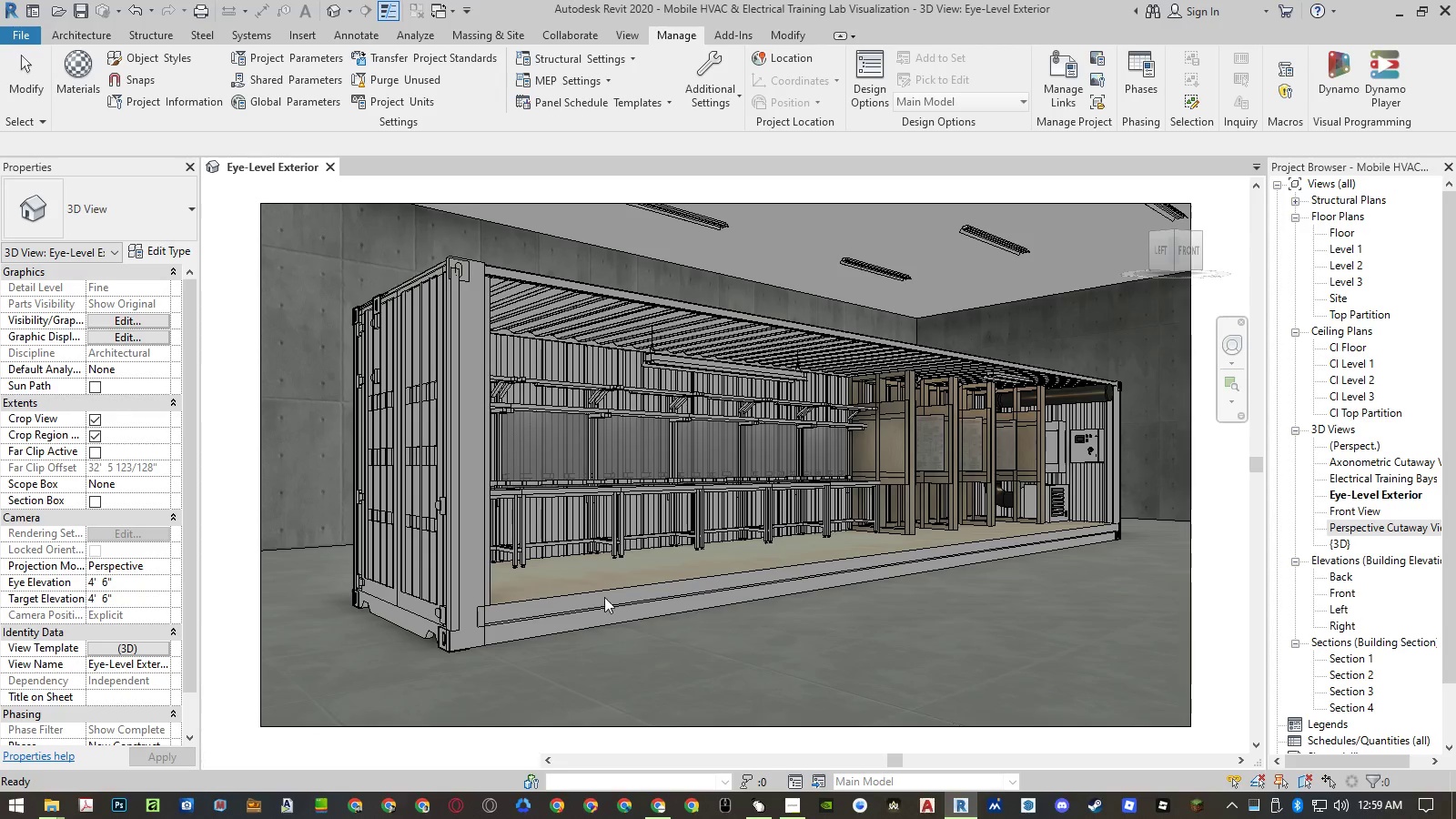 
key(Control+S)
 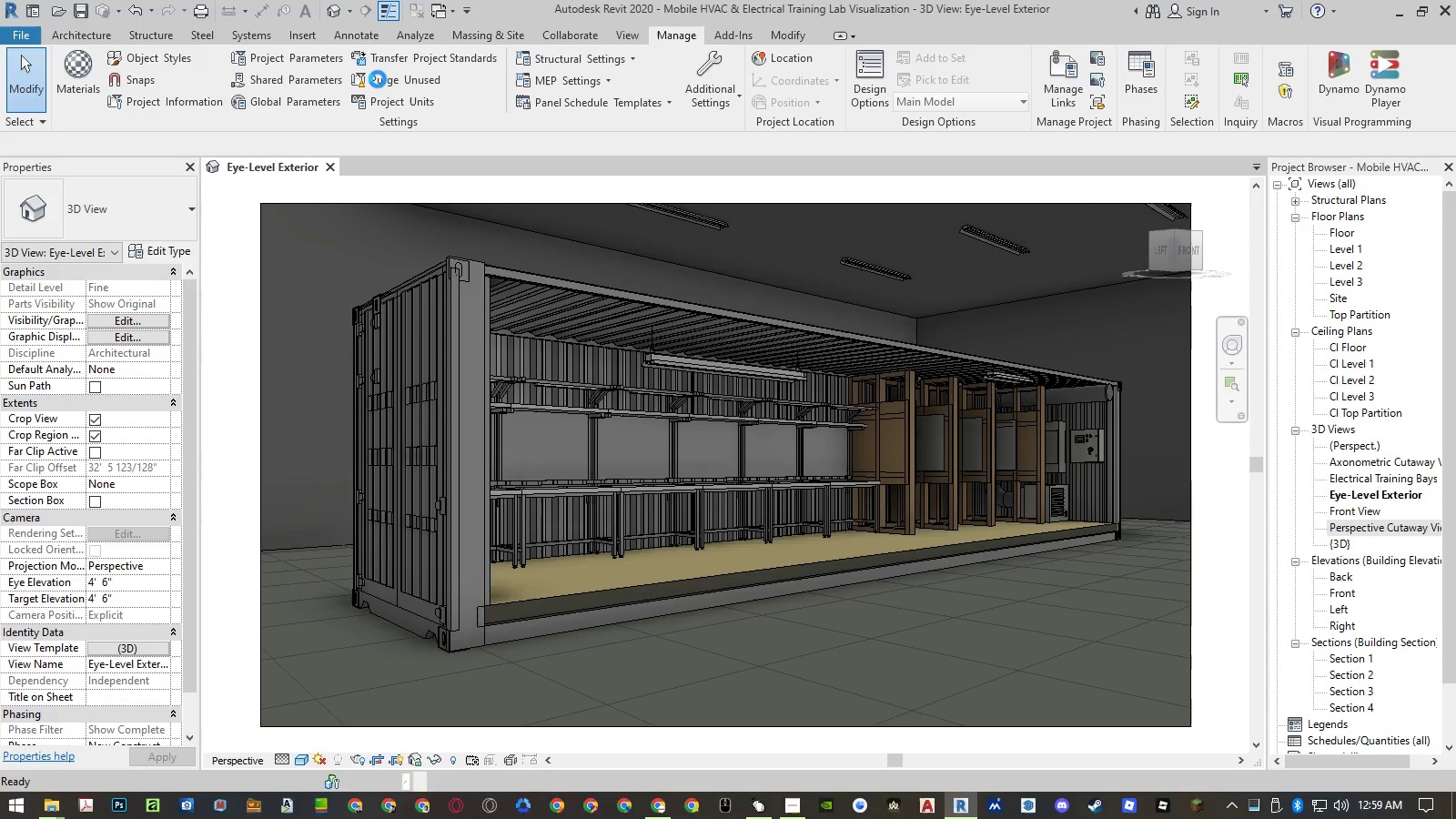 
left_click([378, 79])
 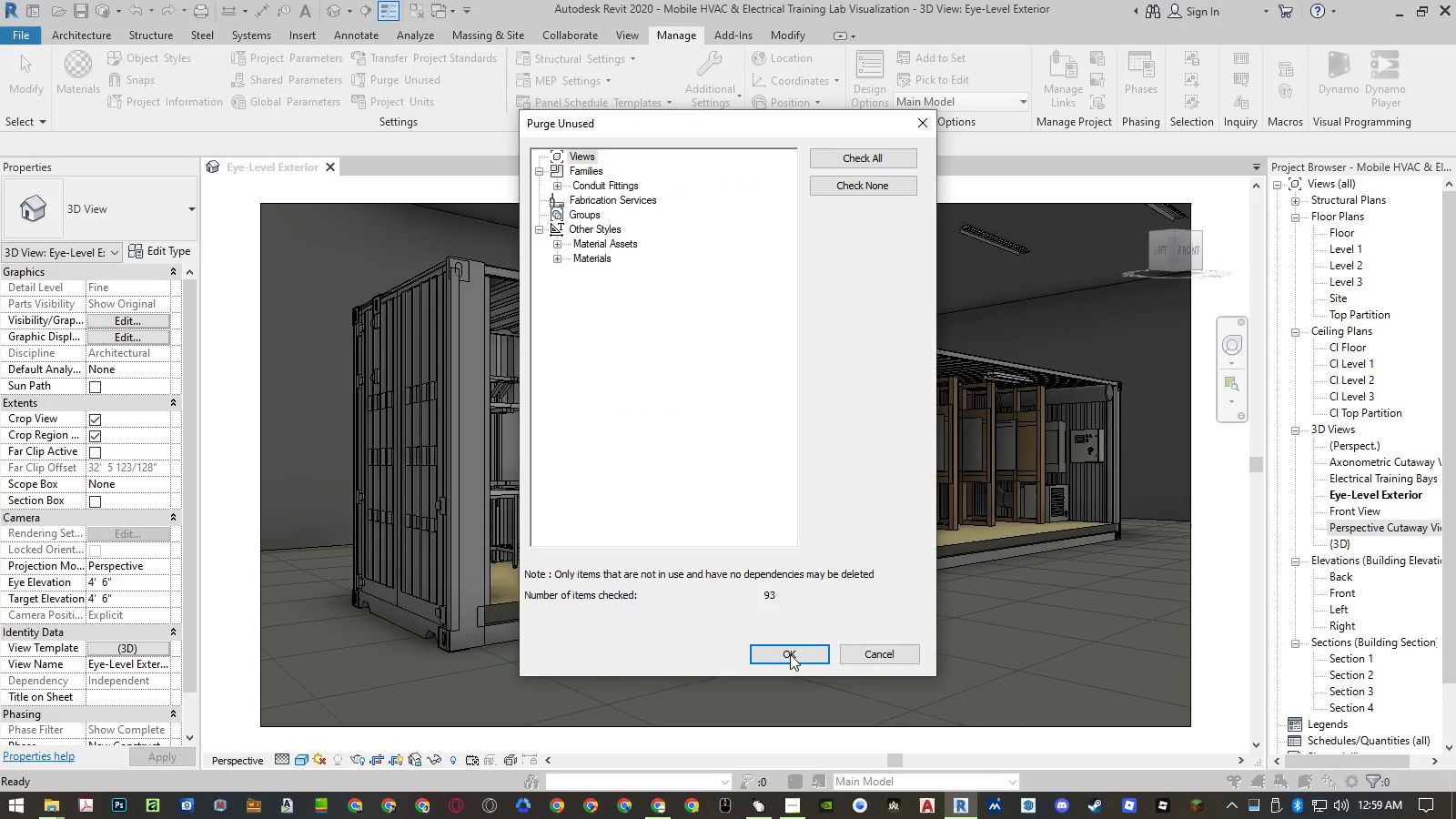 
left_click([790, 654])
 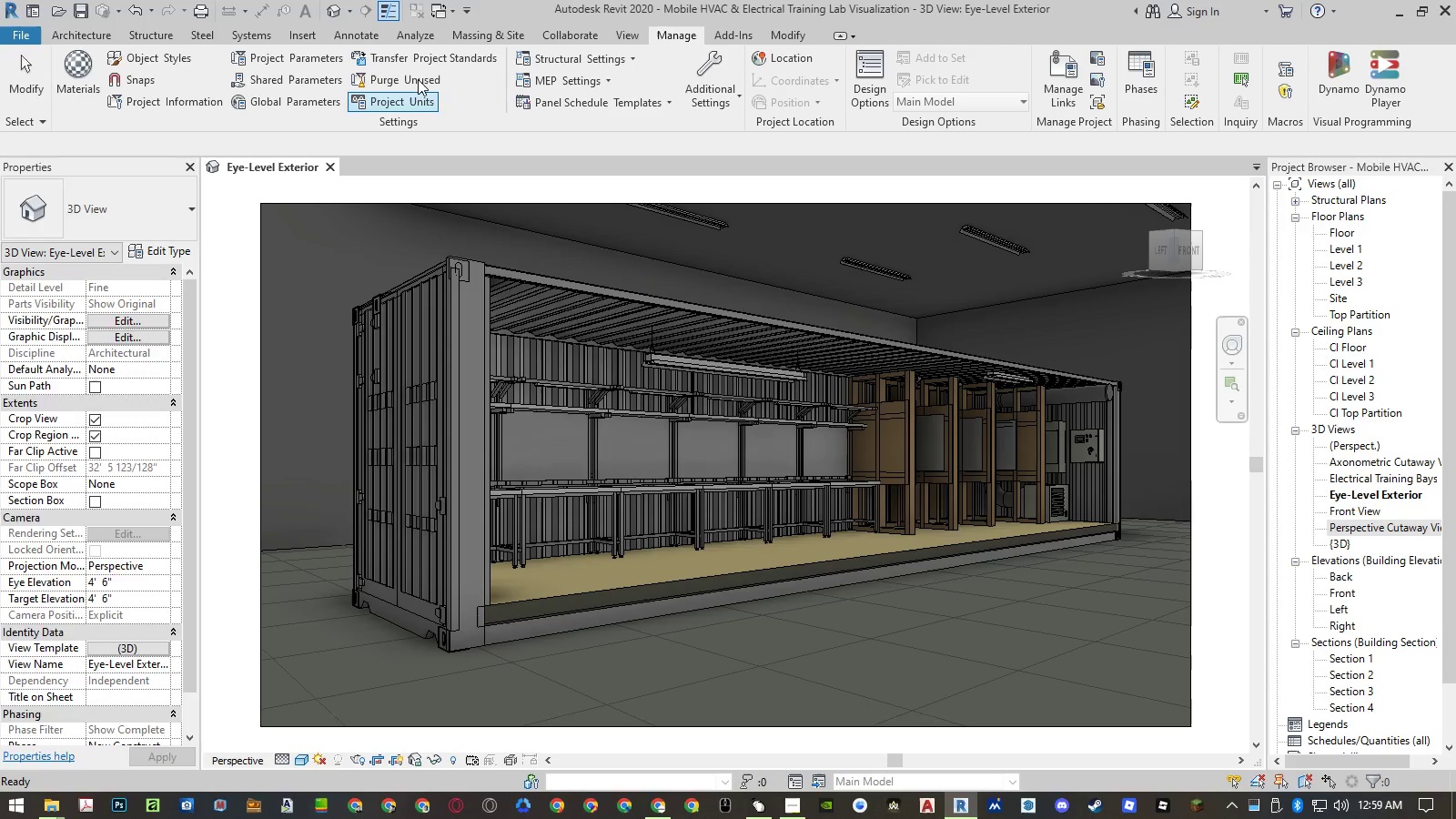 
left_click([418, 79])
 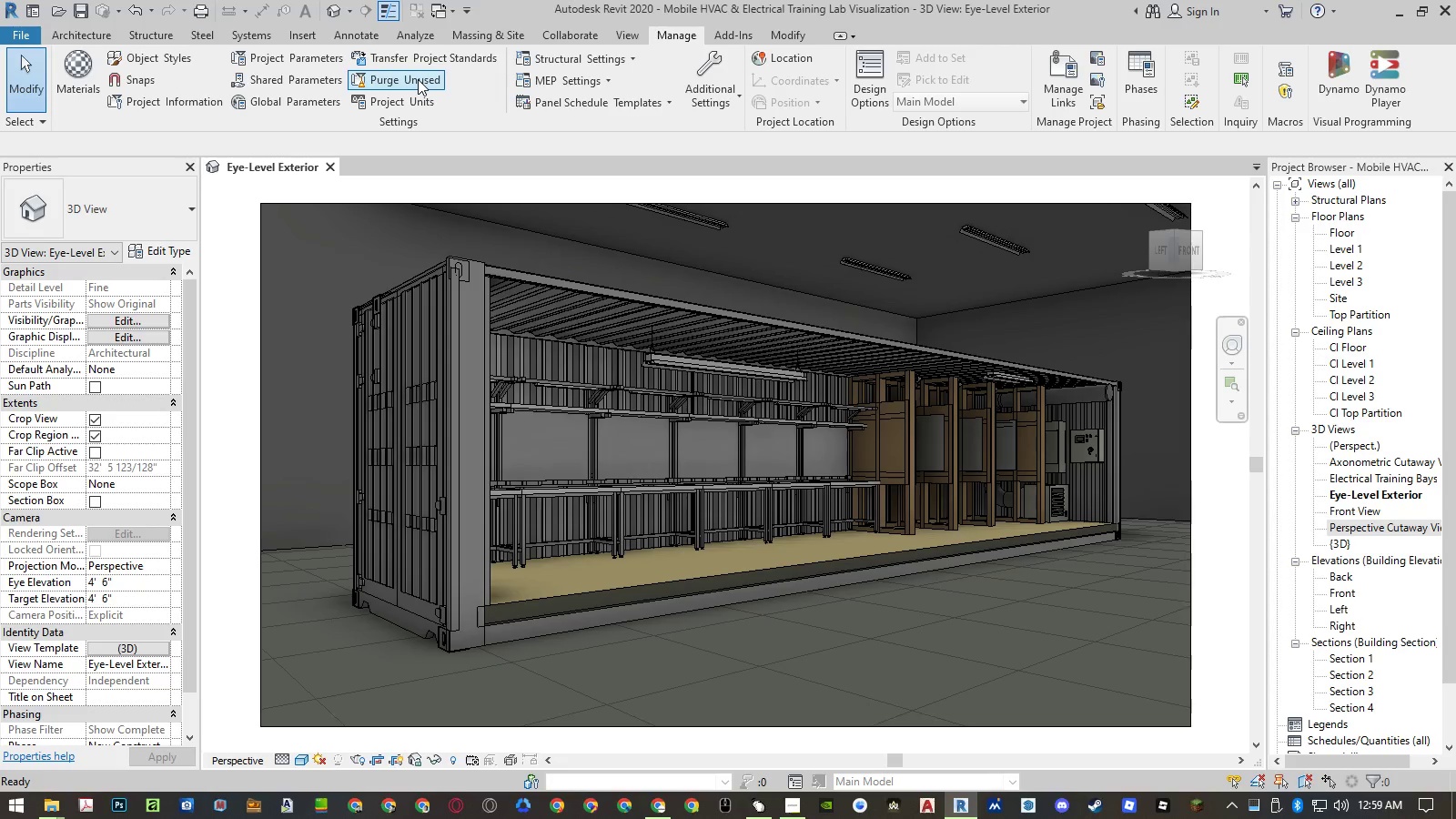 
left_click([418, 79])
 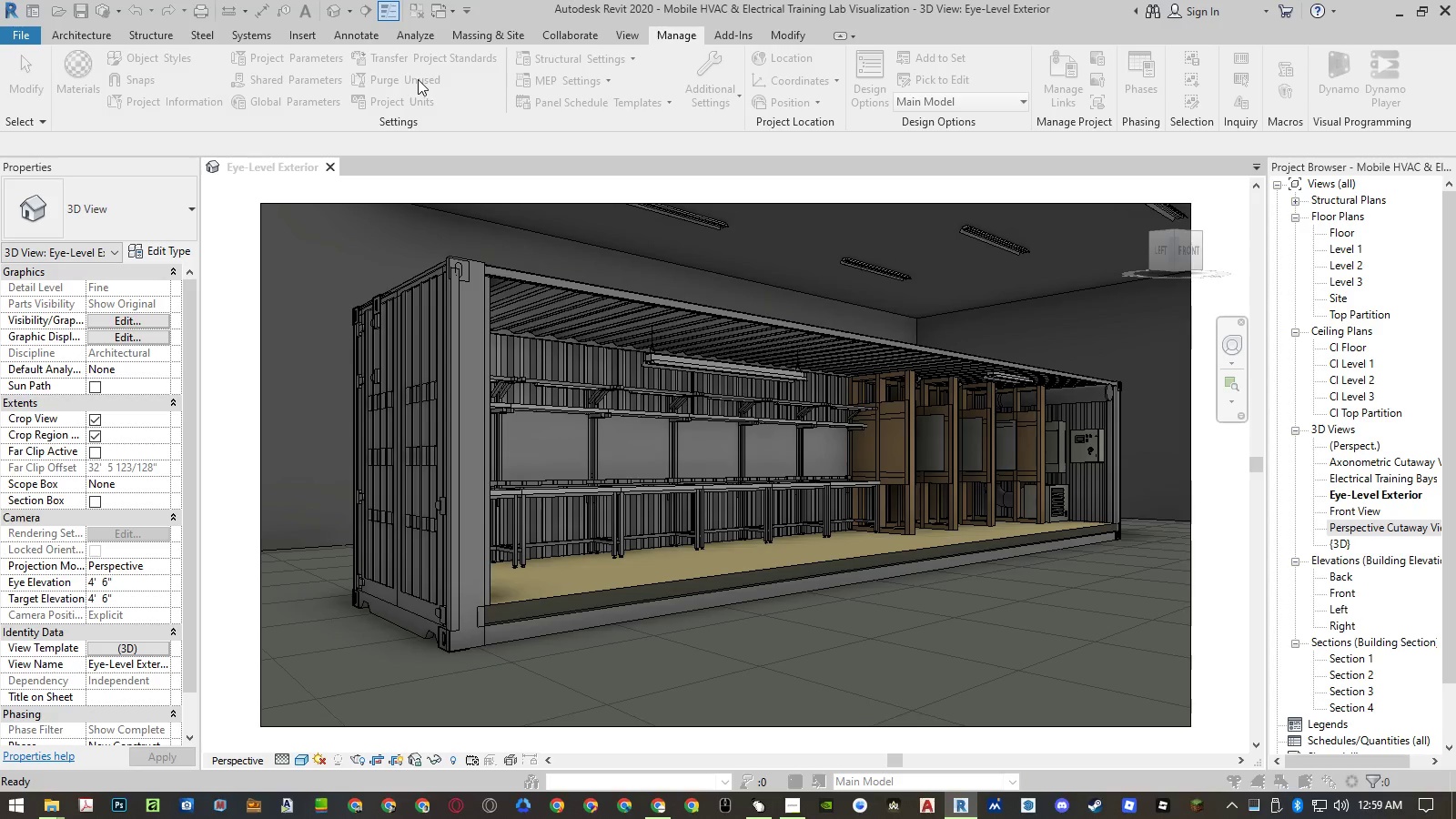 
left_click([790, 654])
 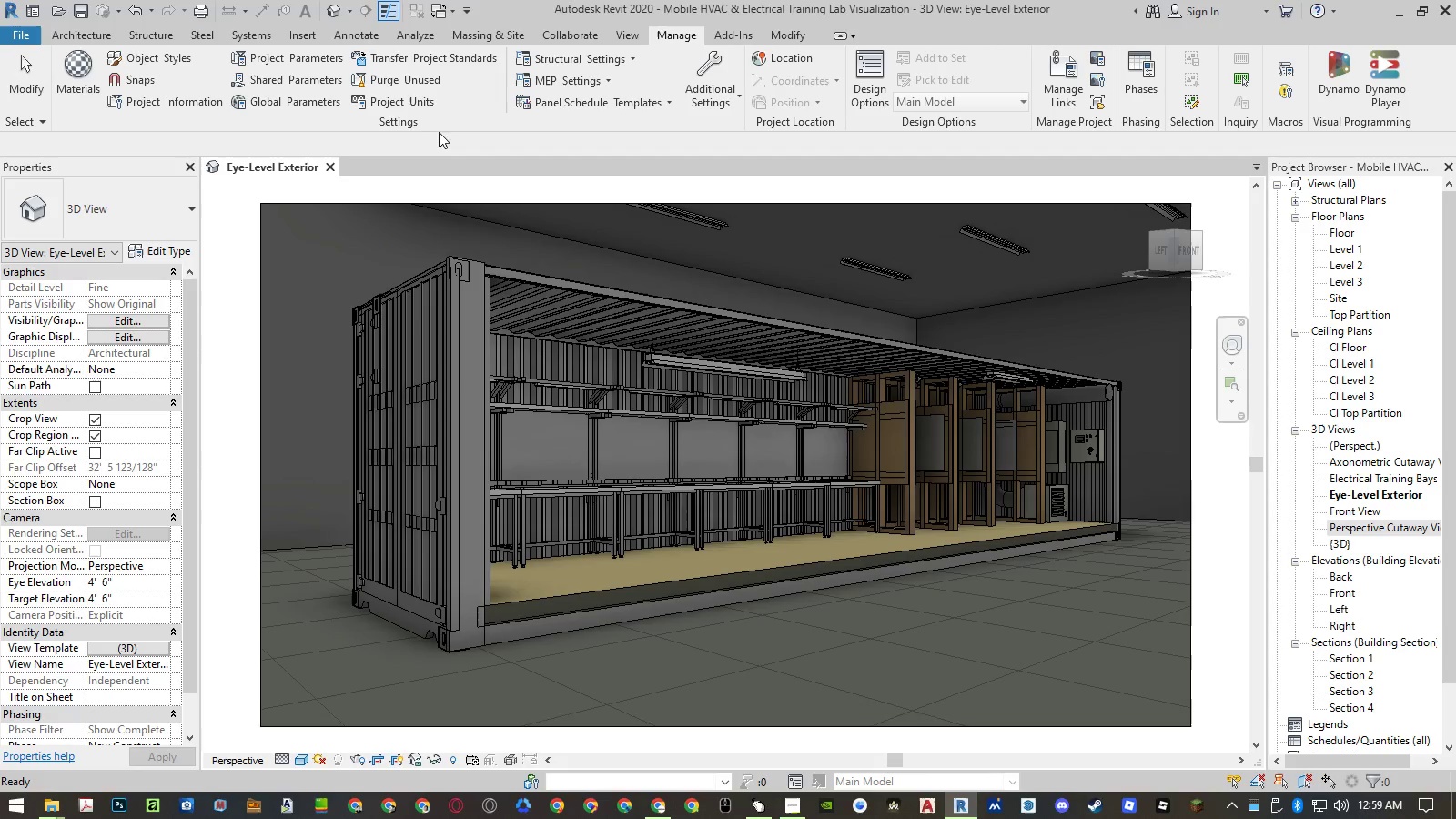 
left_click([430, 84])
 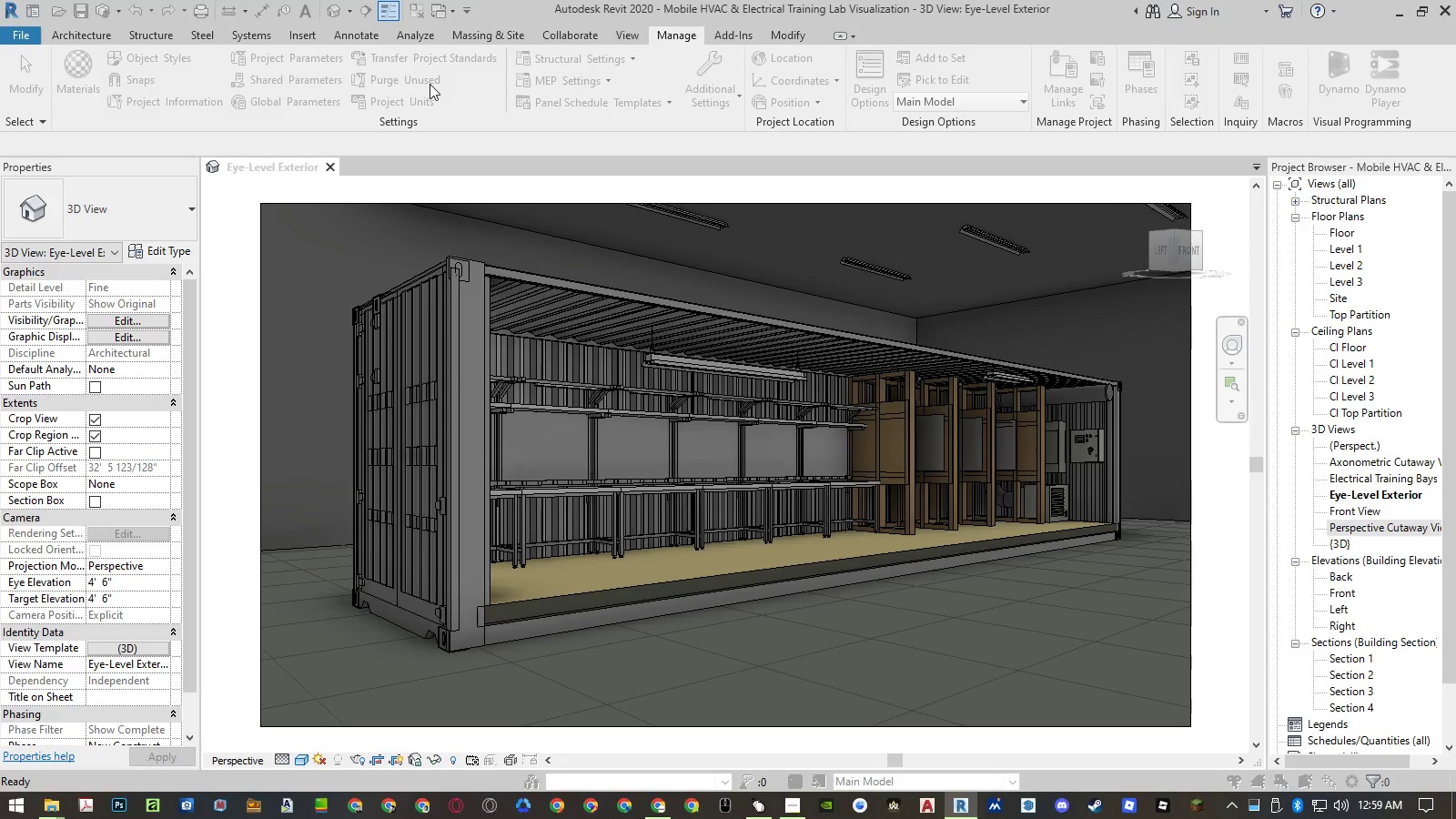 
left_click([790, 654])
 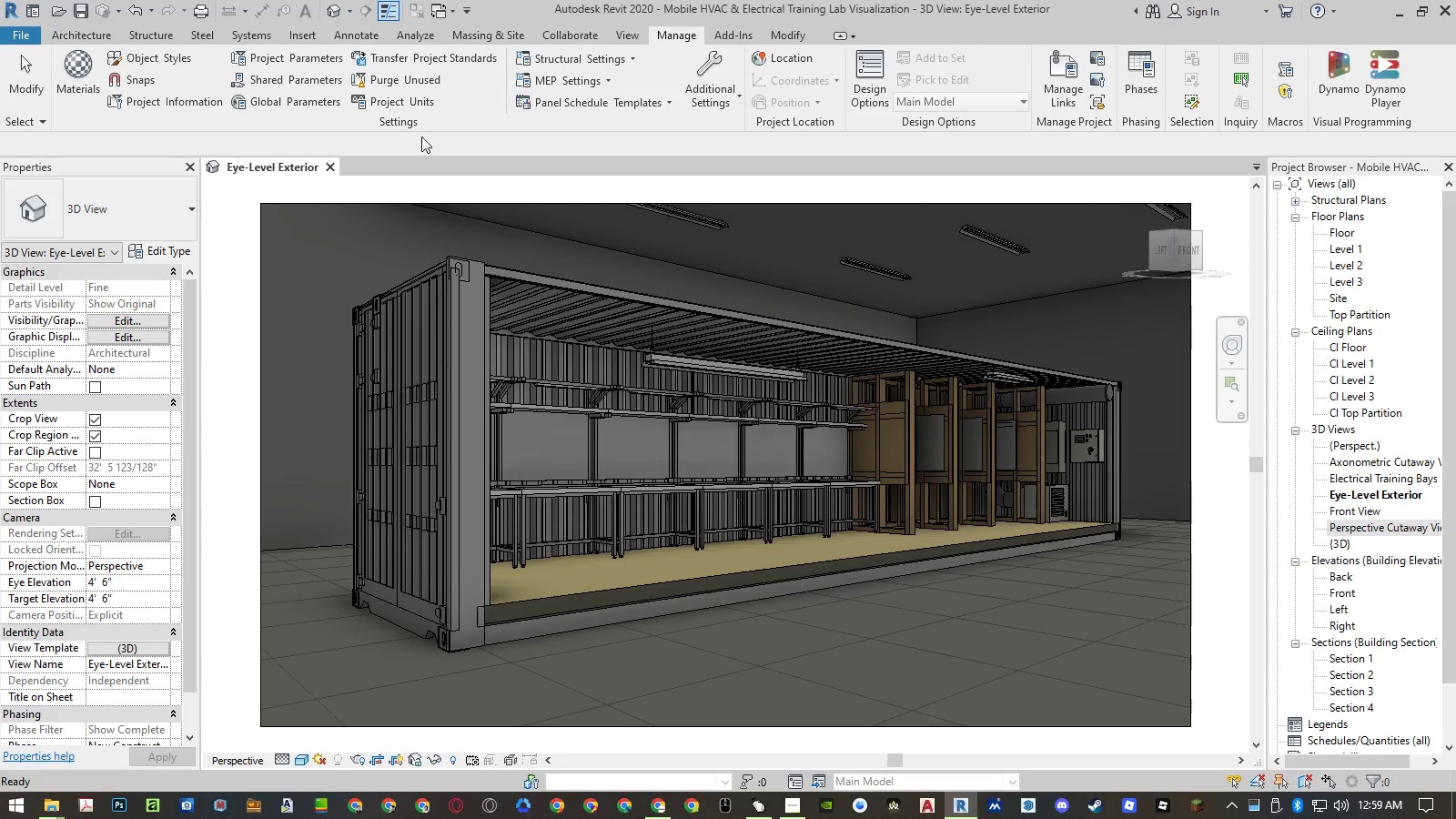 
left_click([408, 80])
 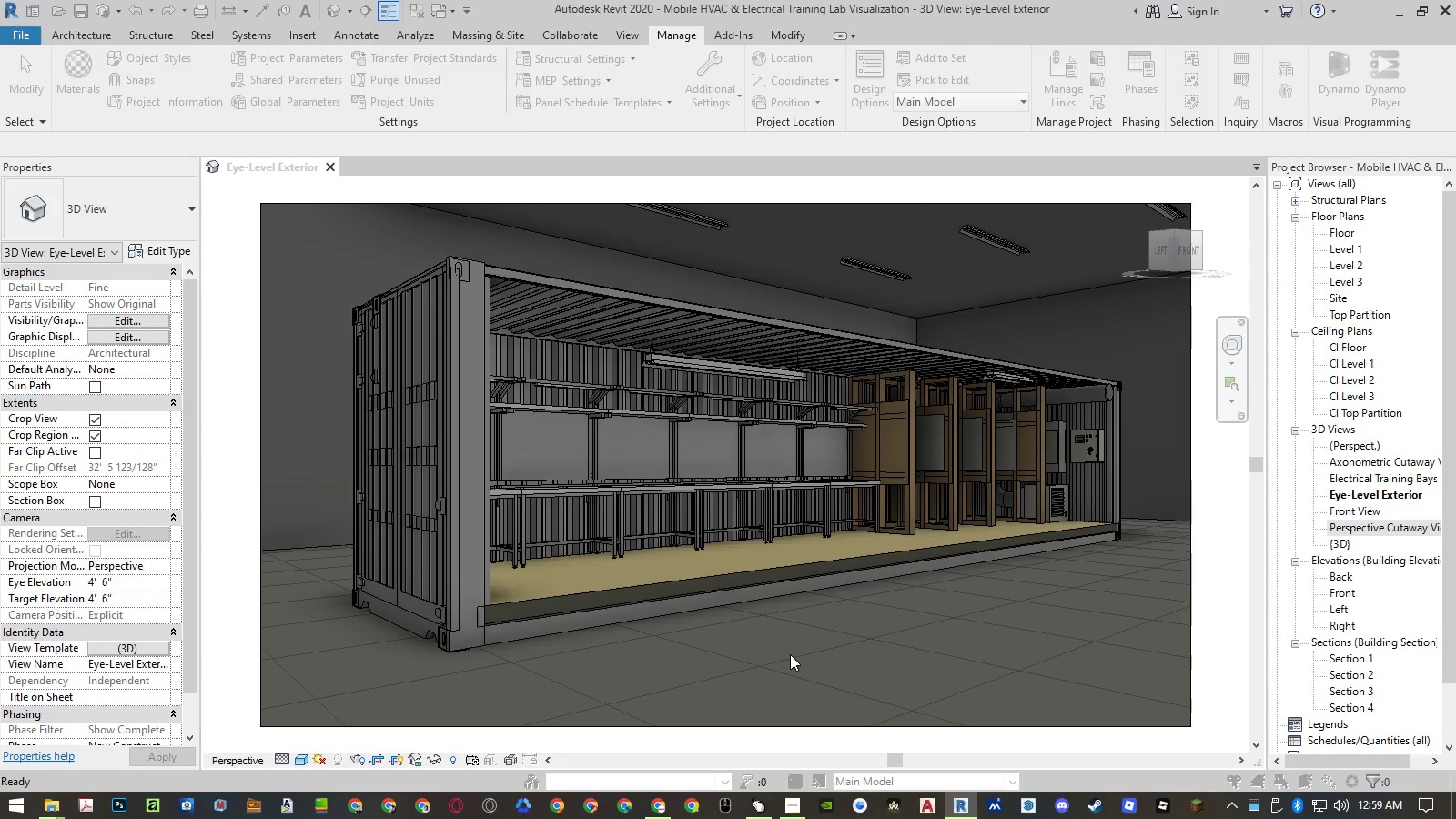 
left_click([790, 654])
 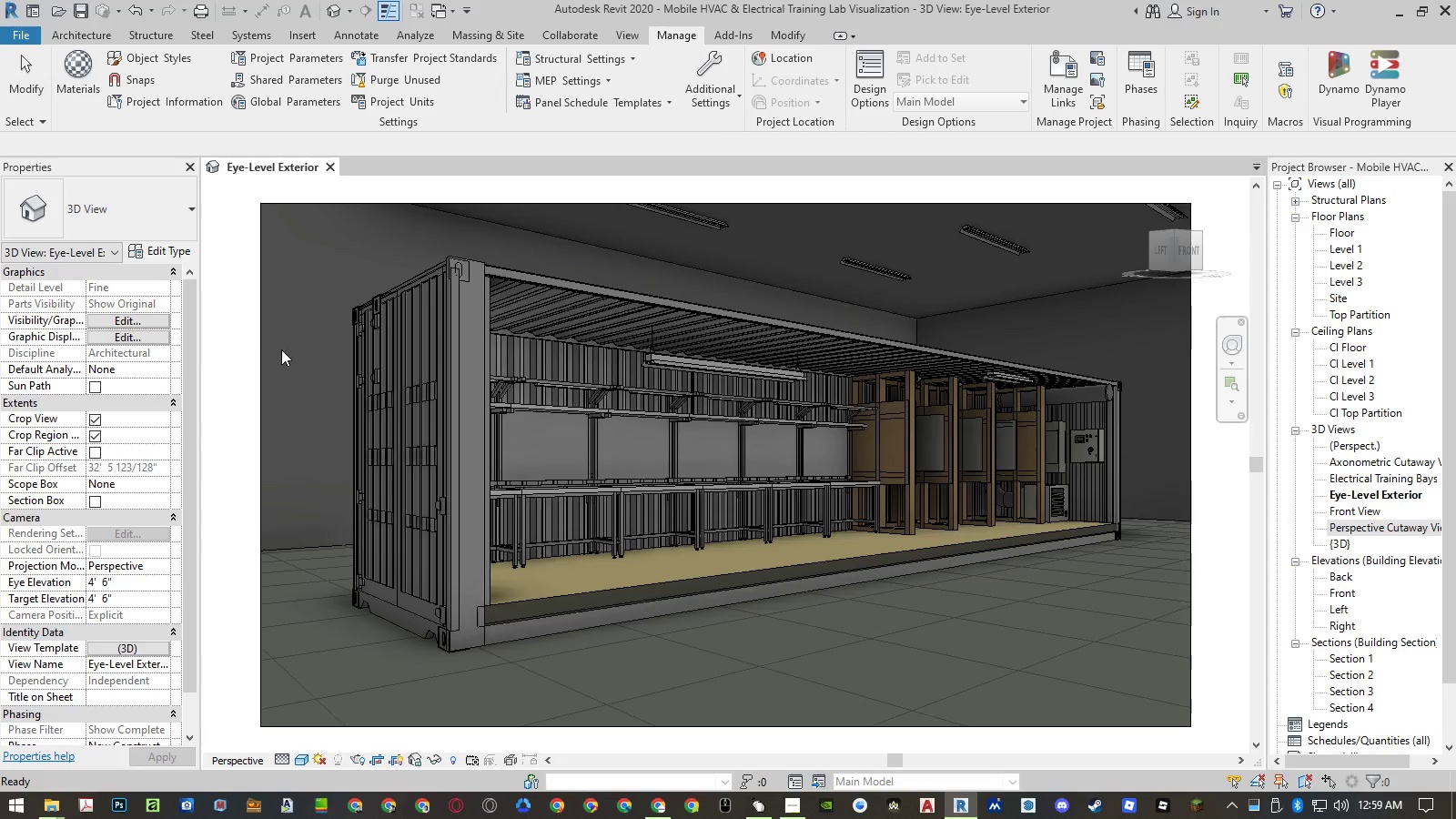 
left_click([237, 345])
 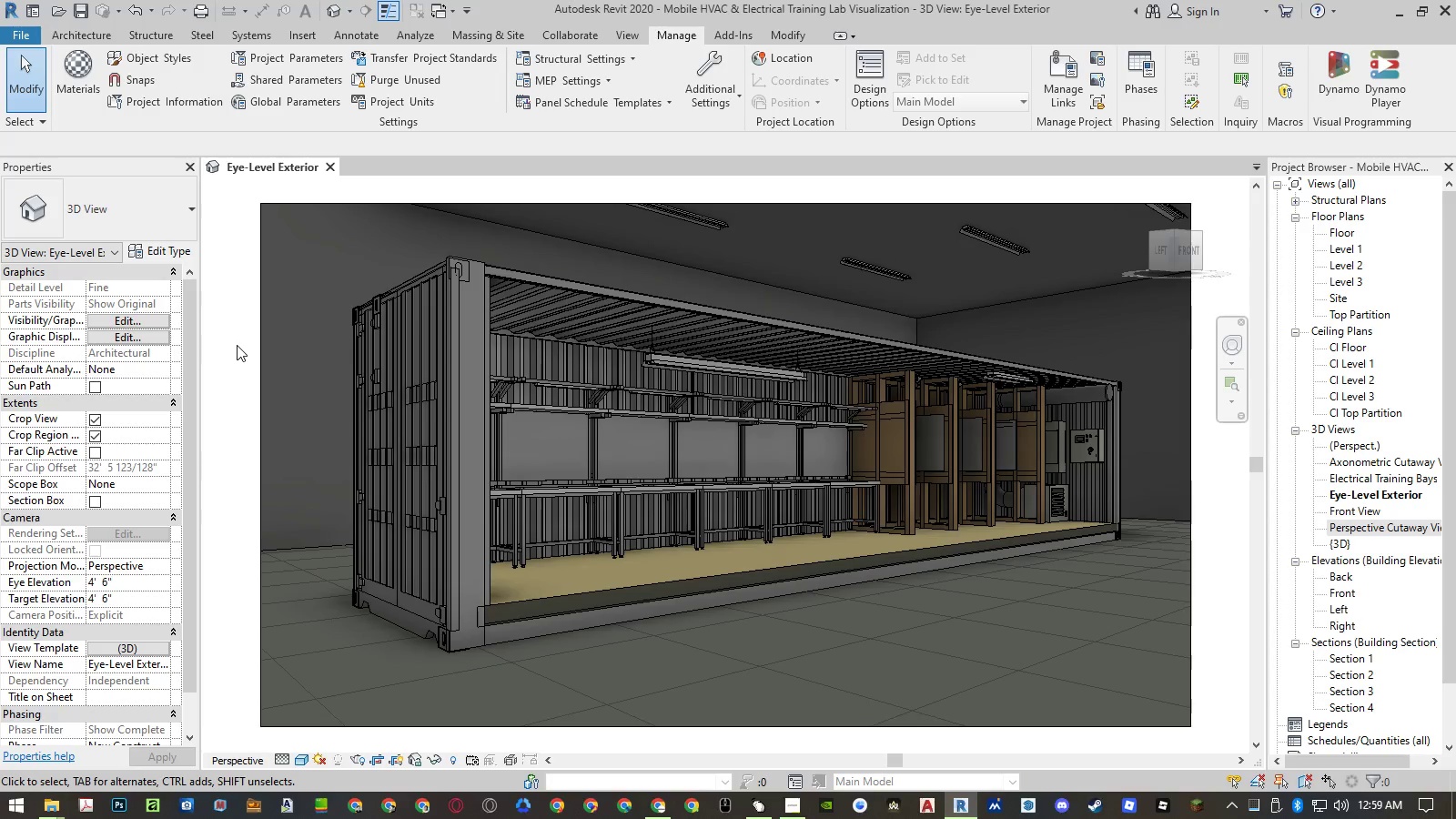 
wait(6.09)
 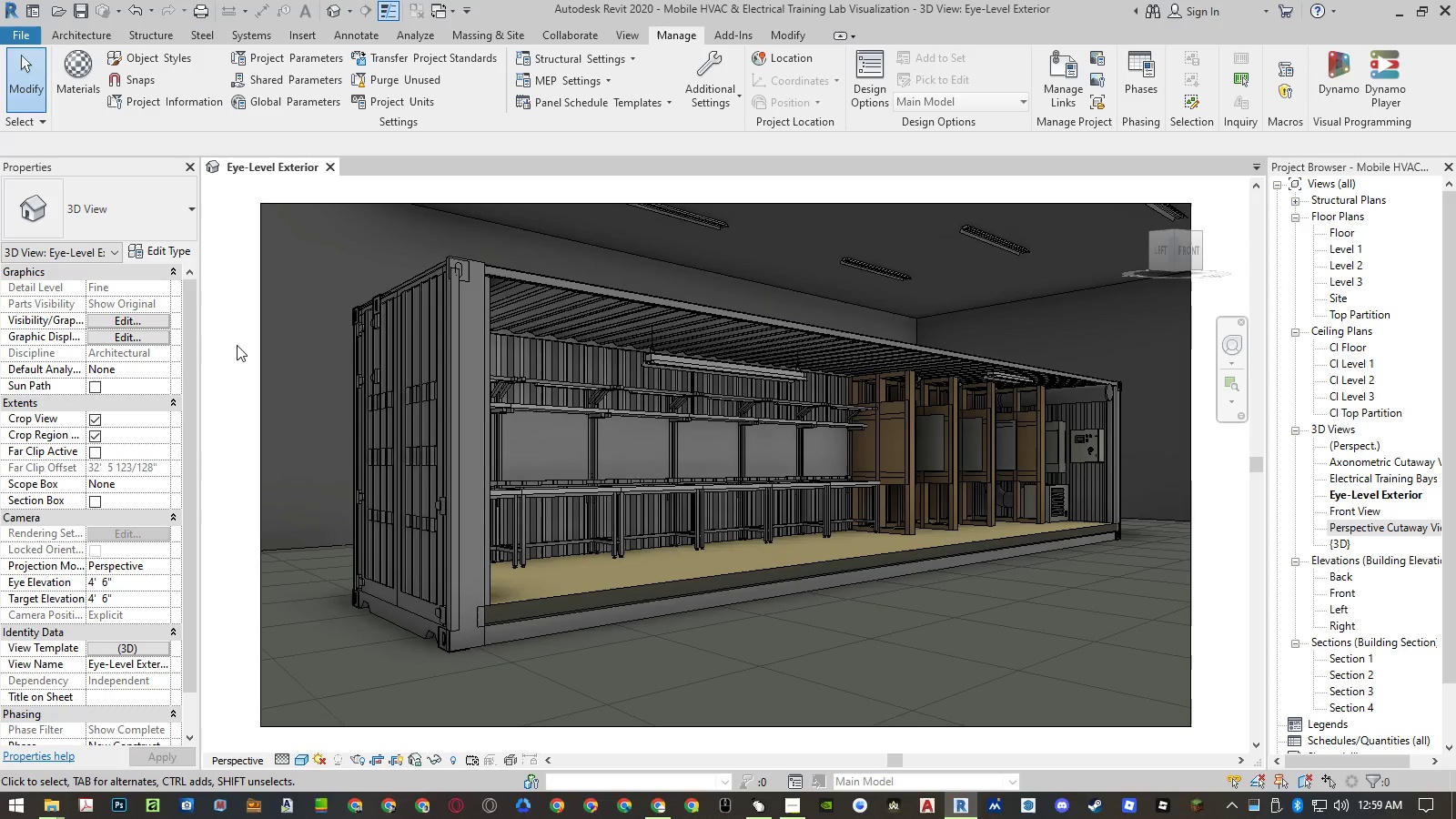 
key(Control+S)
 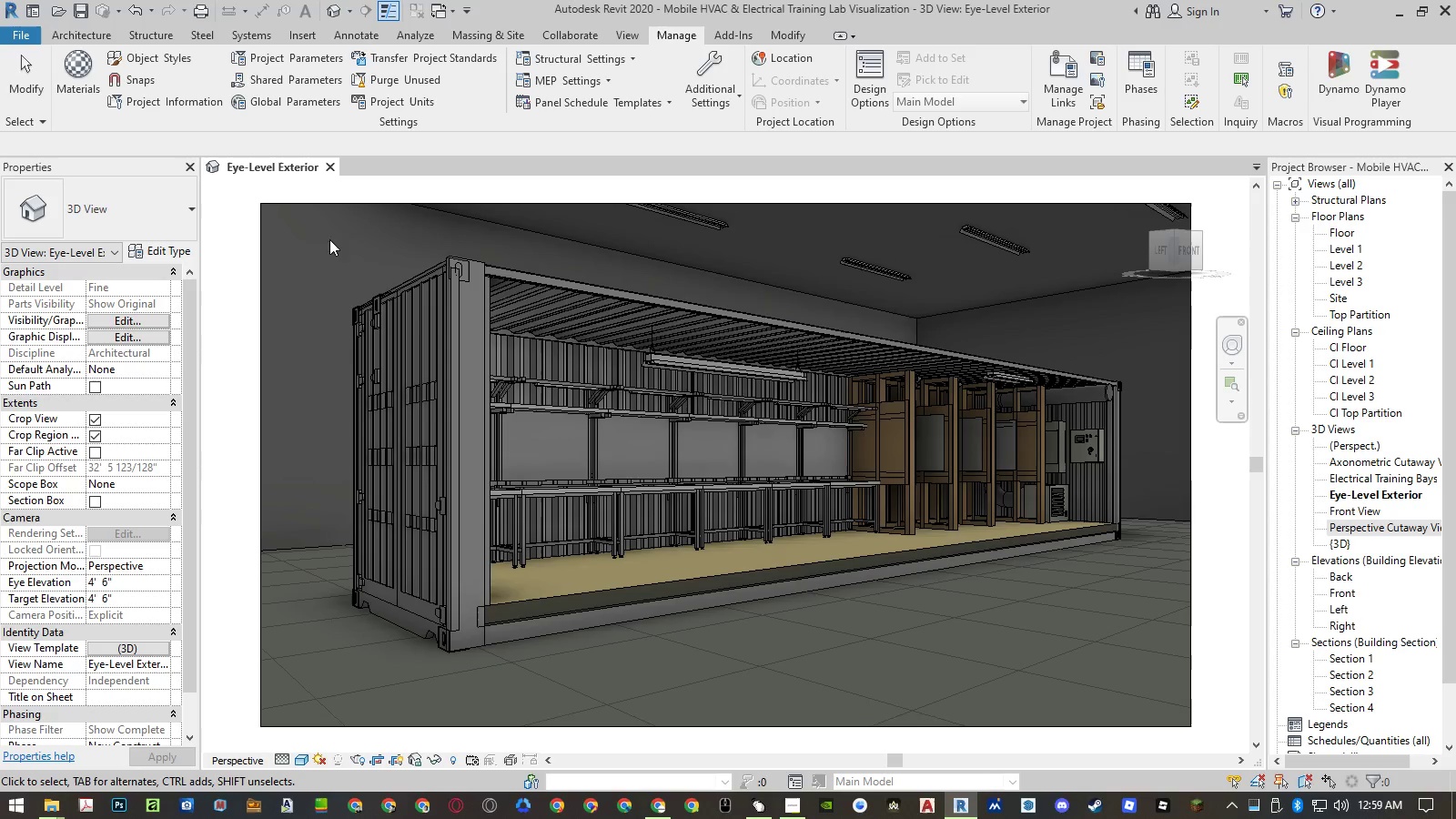 
left_click([333, 167])
 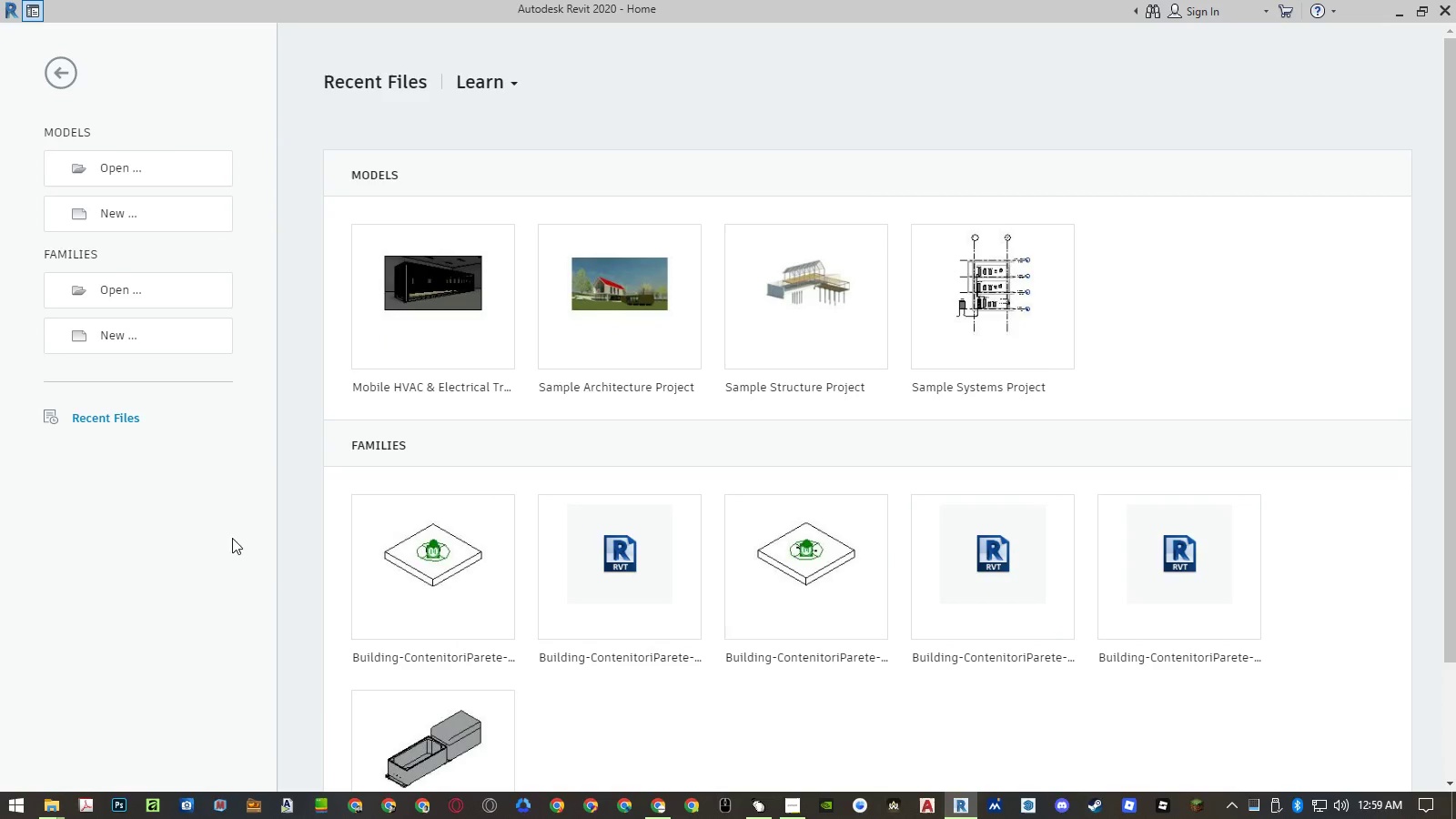 
left_click([60, 798])
 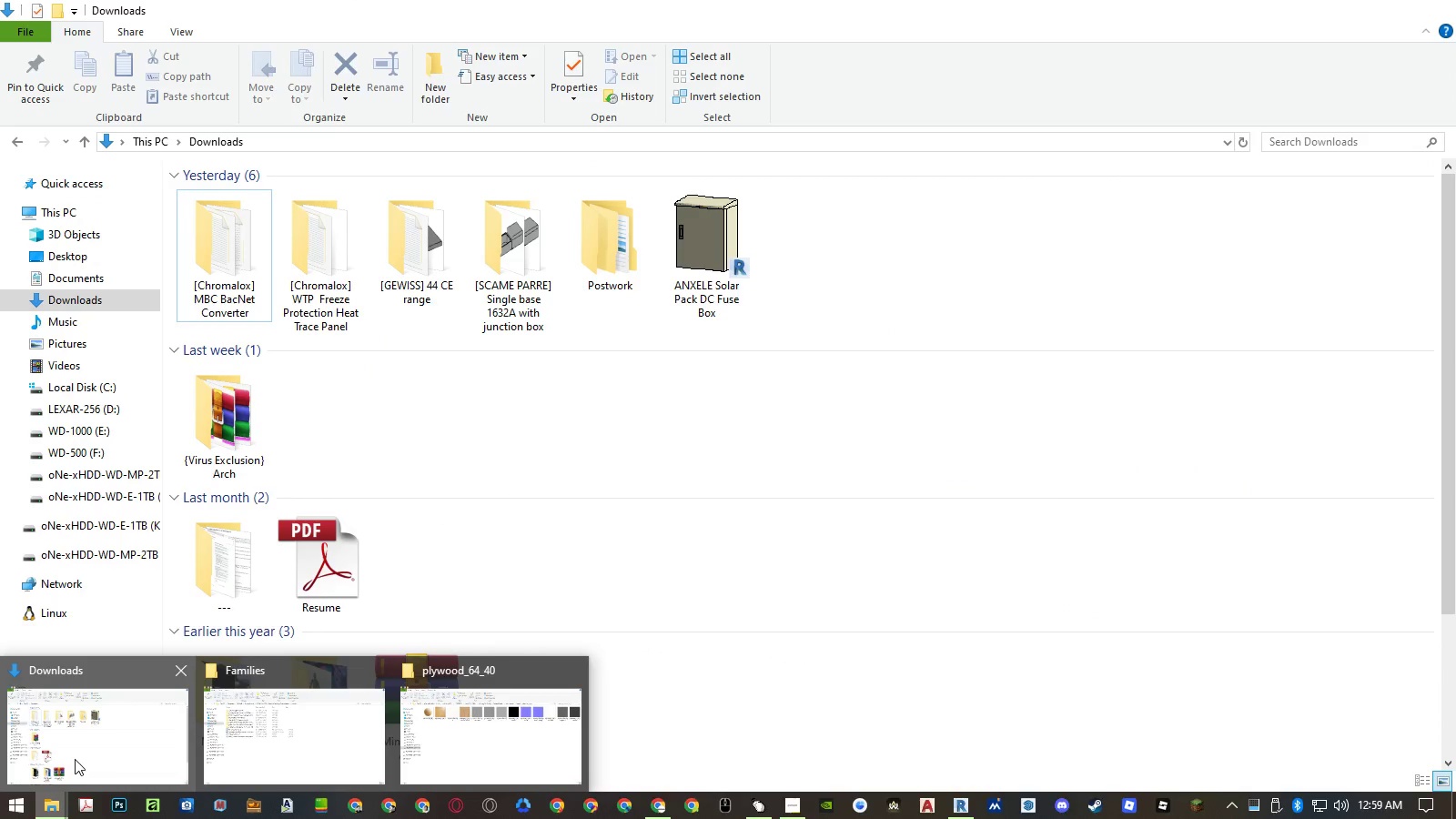 
left_click([75, 759])
 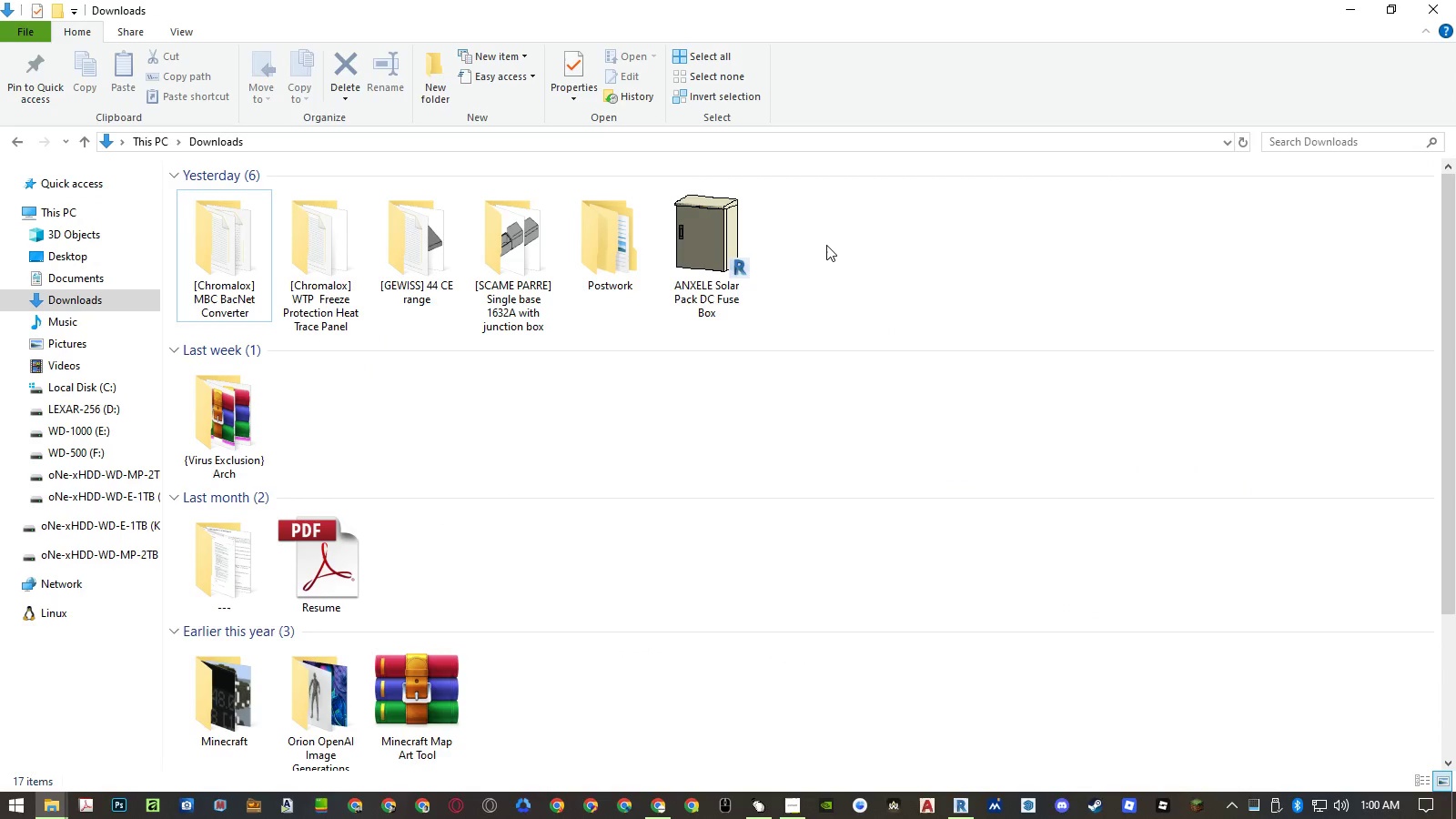 
left_click_drag(start_coordinate=[826, 245], to_coordinate=[232, 280])
 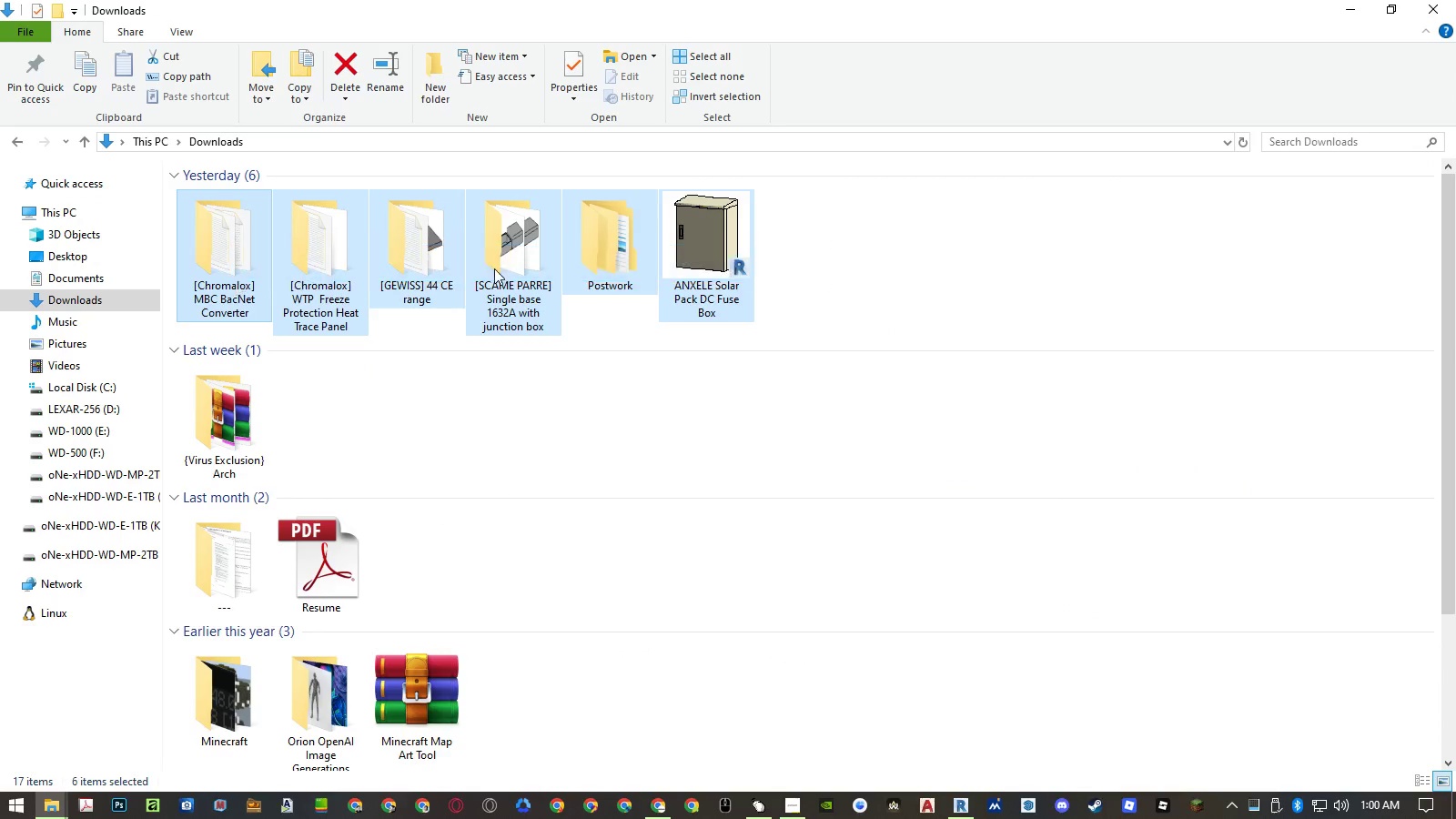 
hold_key(key=ControlLeft, duration=0.81)
left_click([618, 270])
 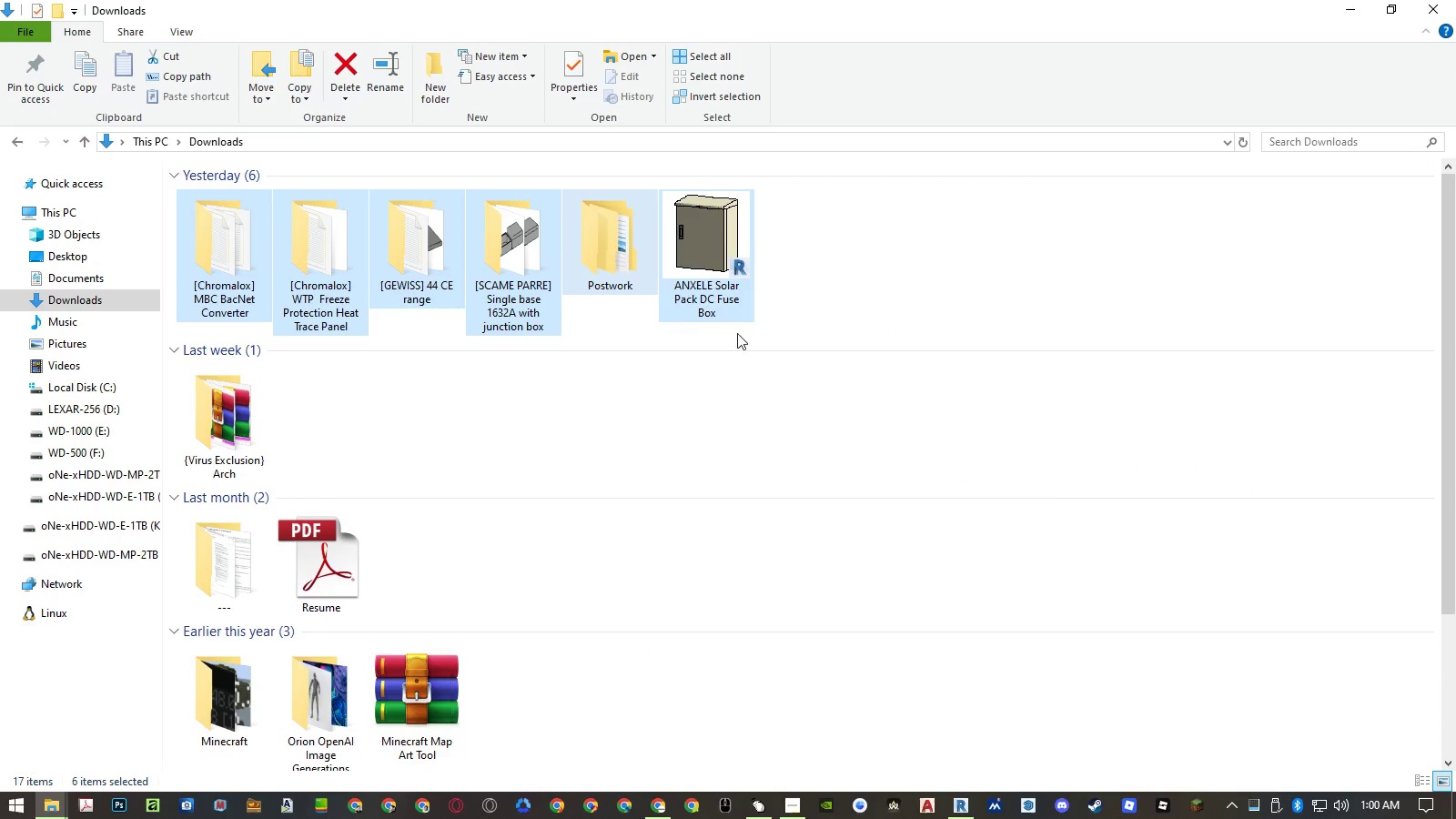 
key(Control+X)
 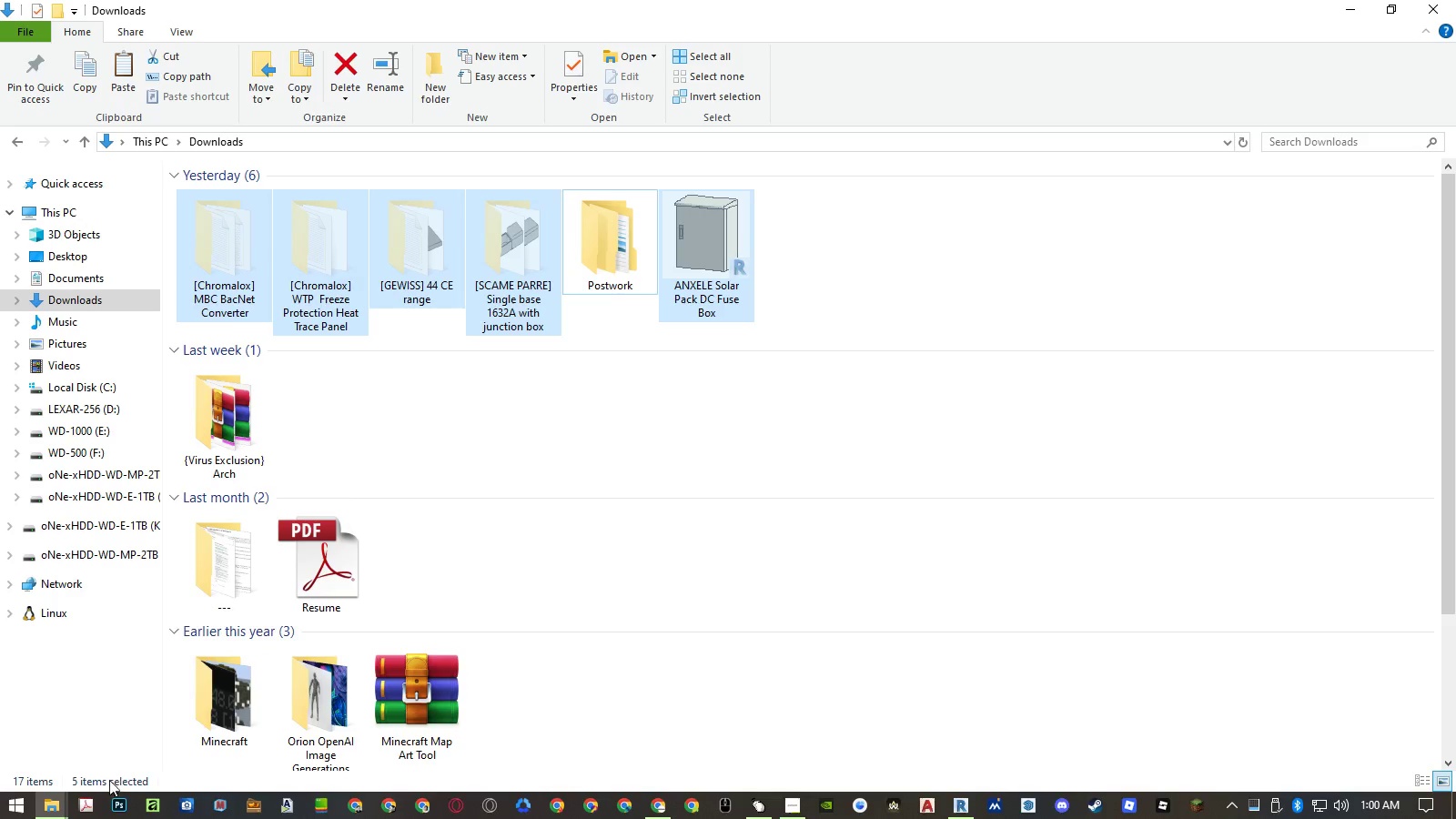 
left_click([56, 815])
 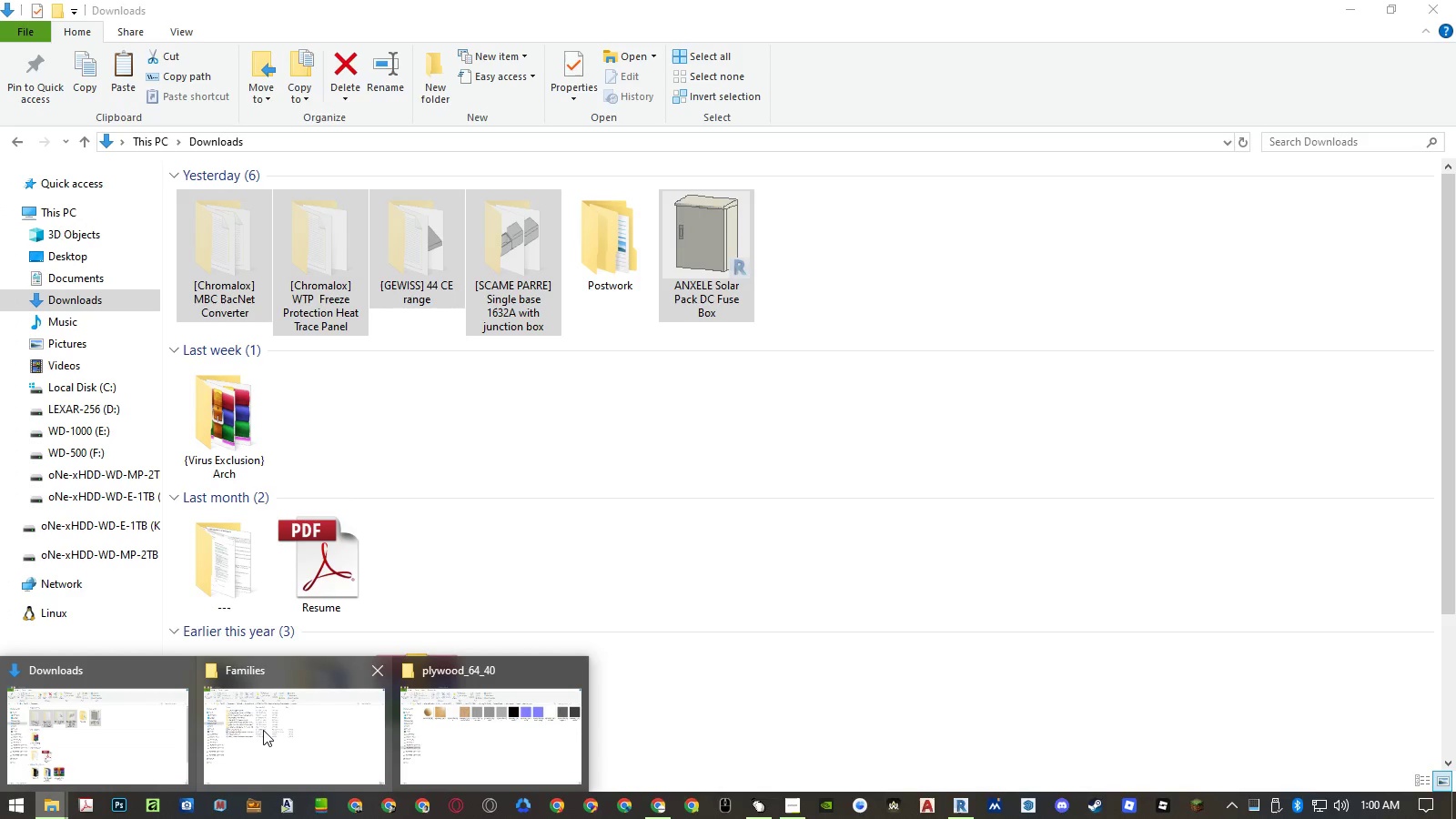 
left_click([263, 730])
 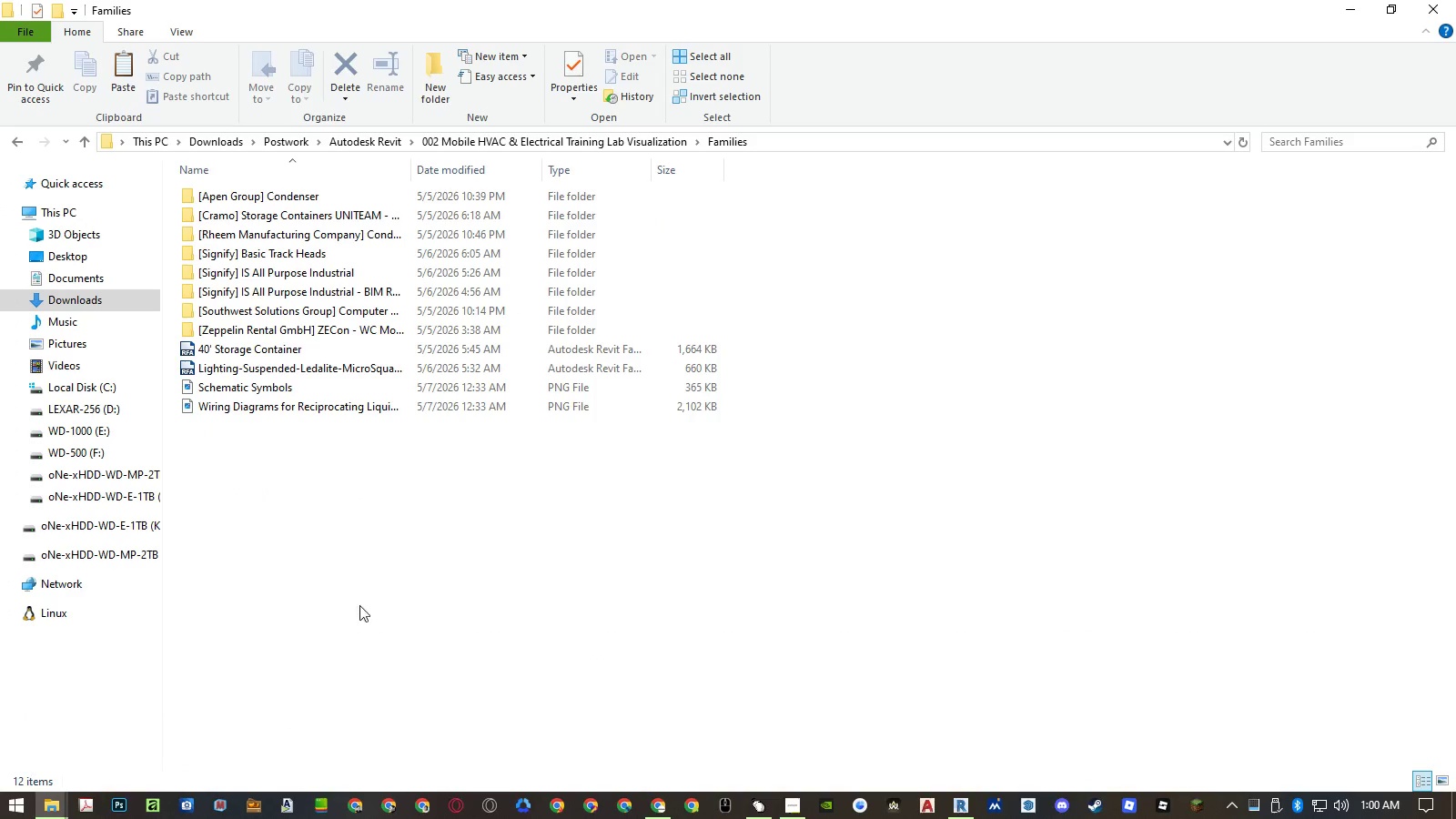 
left_click([383, 578])
 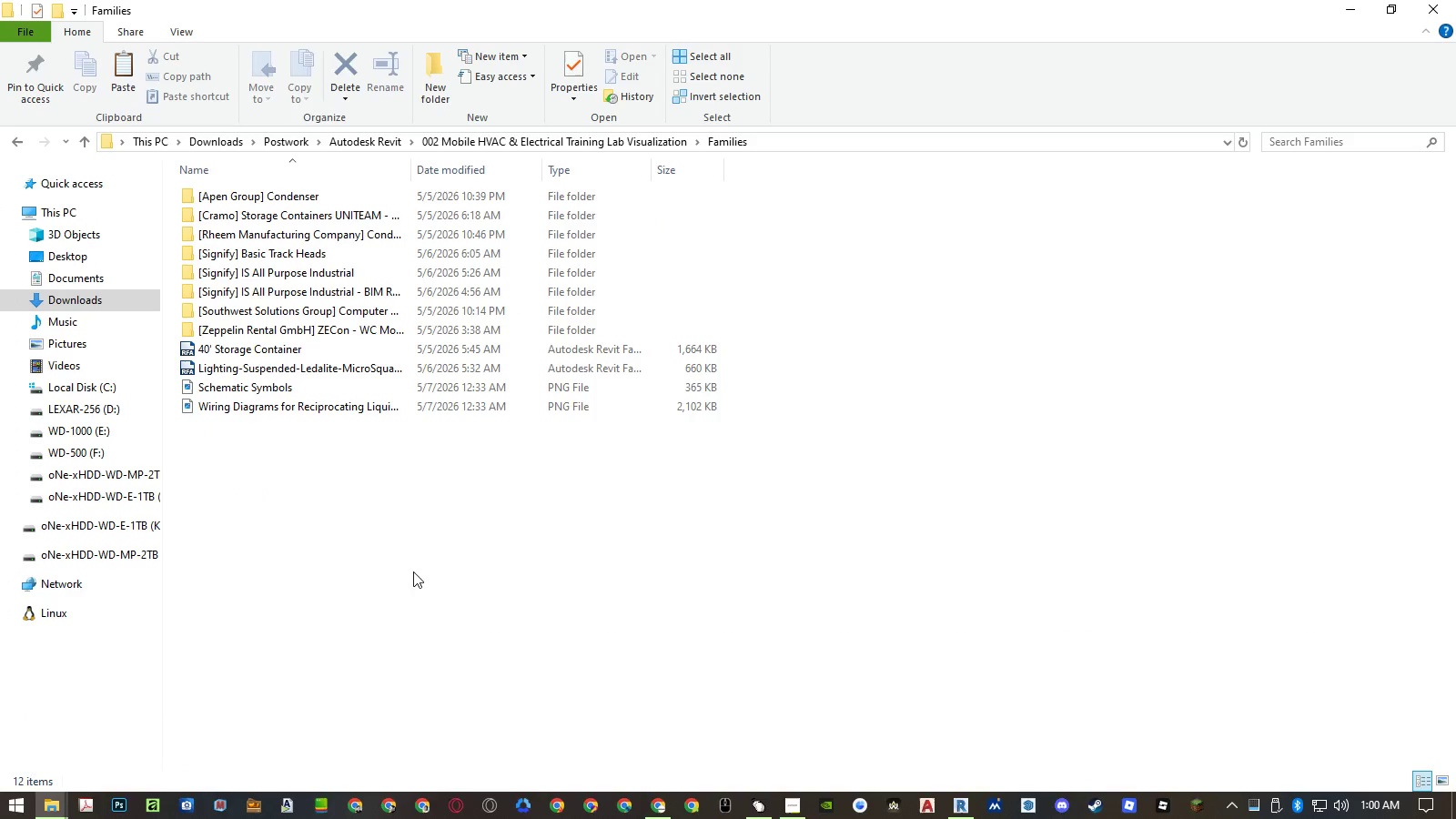 
key(Control+V)
 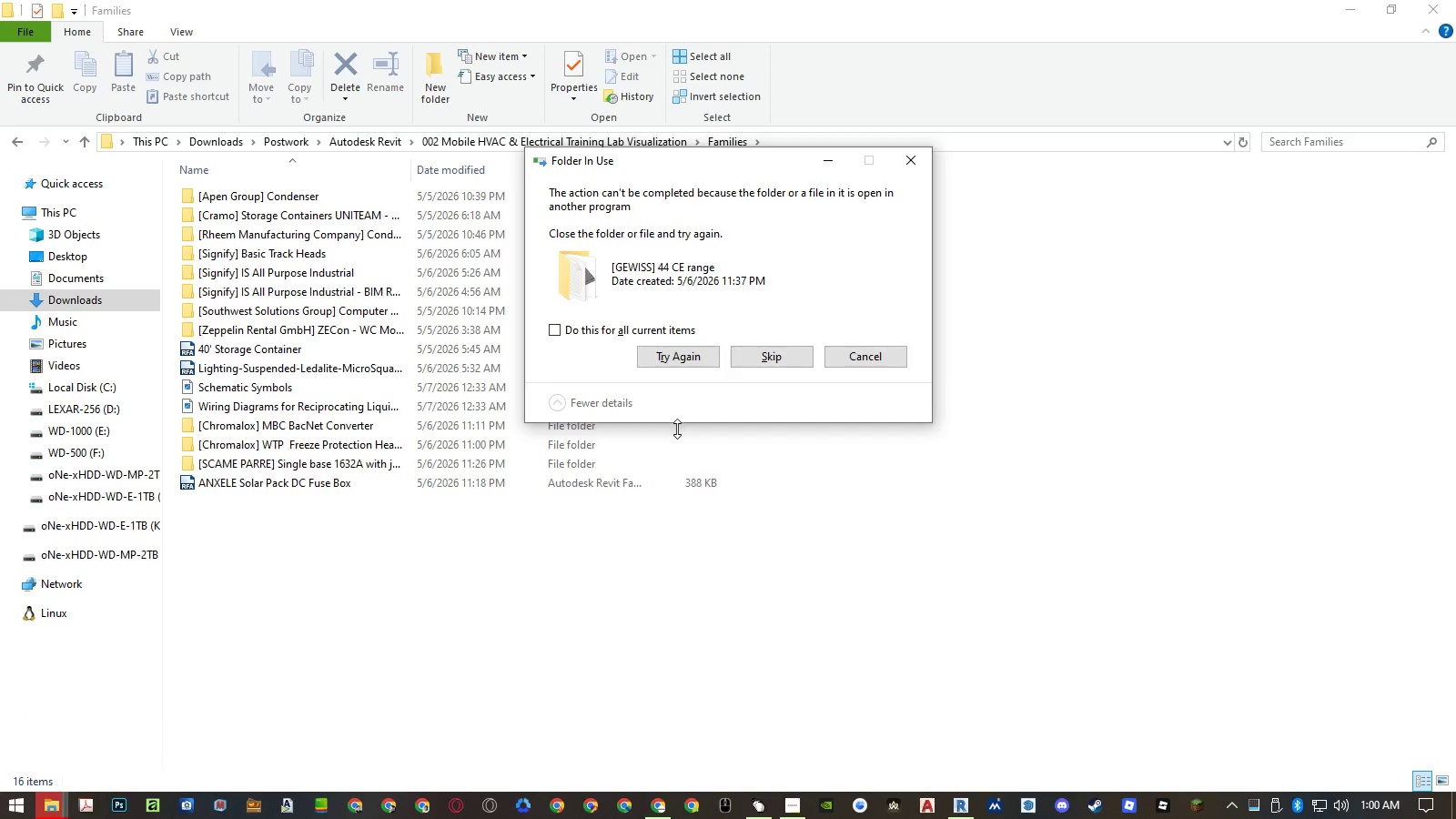 
left_click([959, 808])
 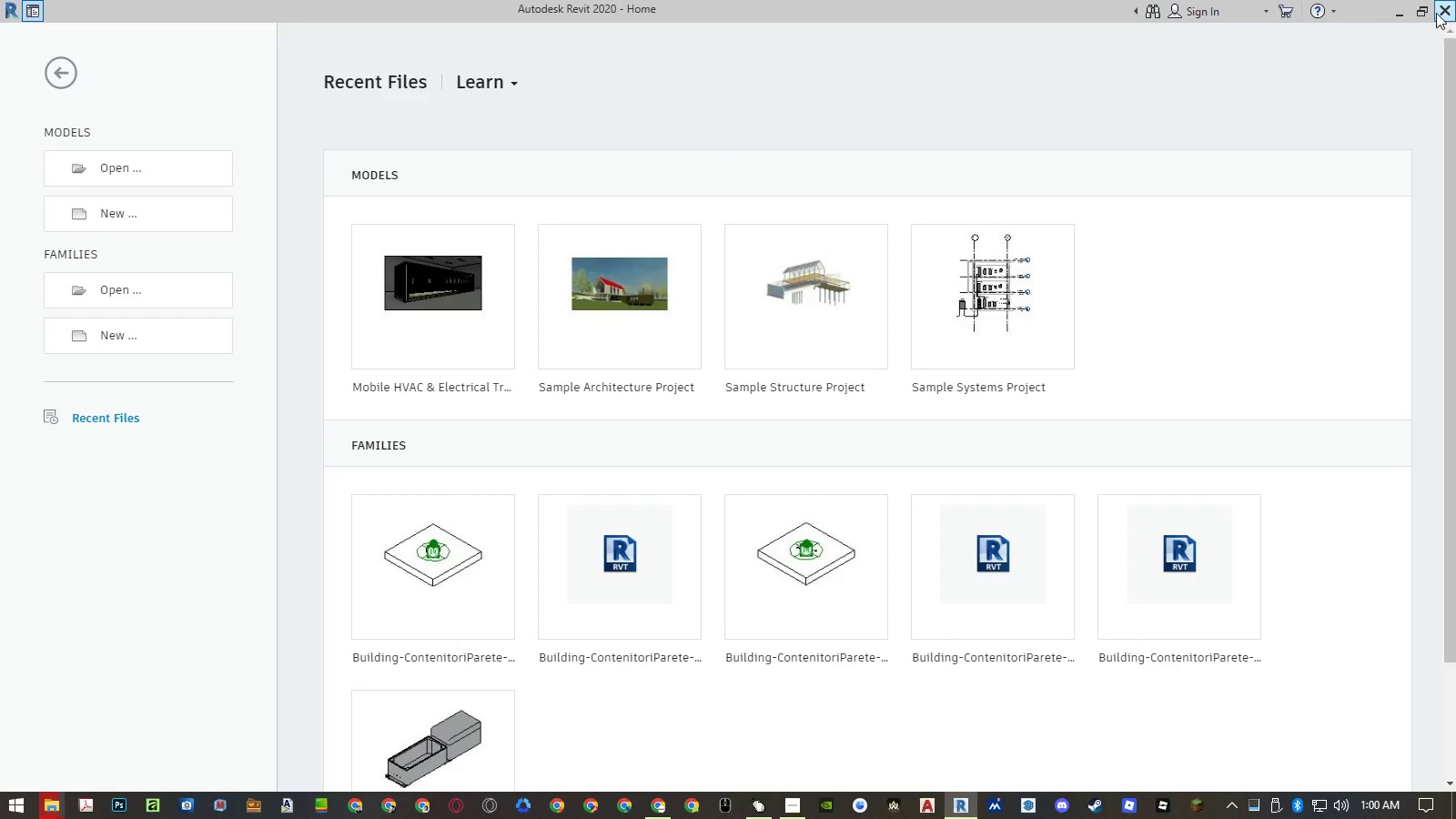 
left_click([1437, 13])
 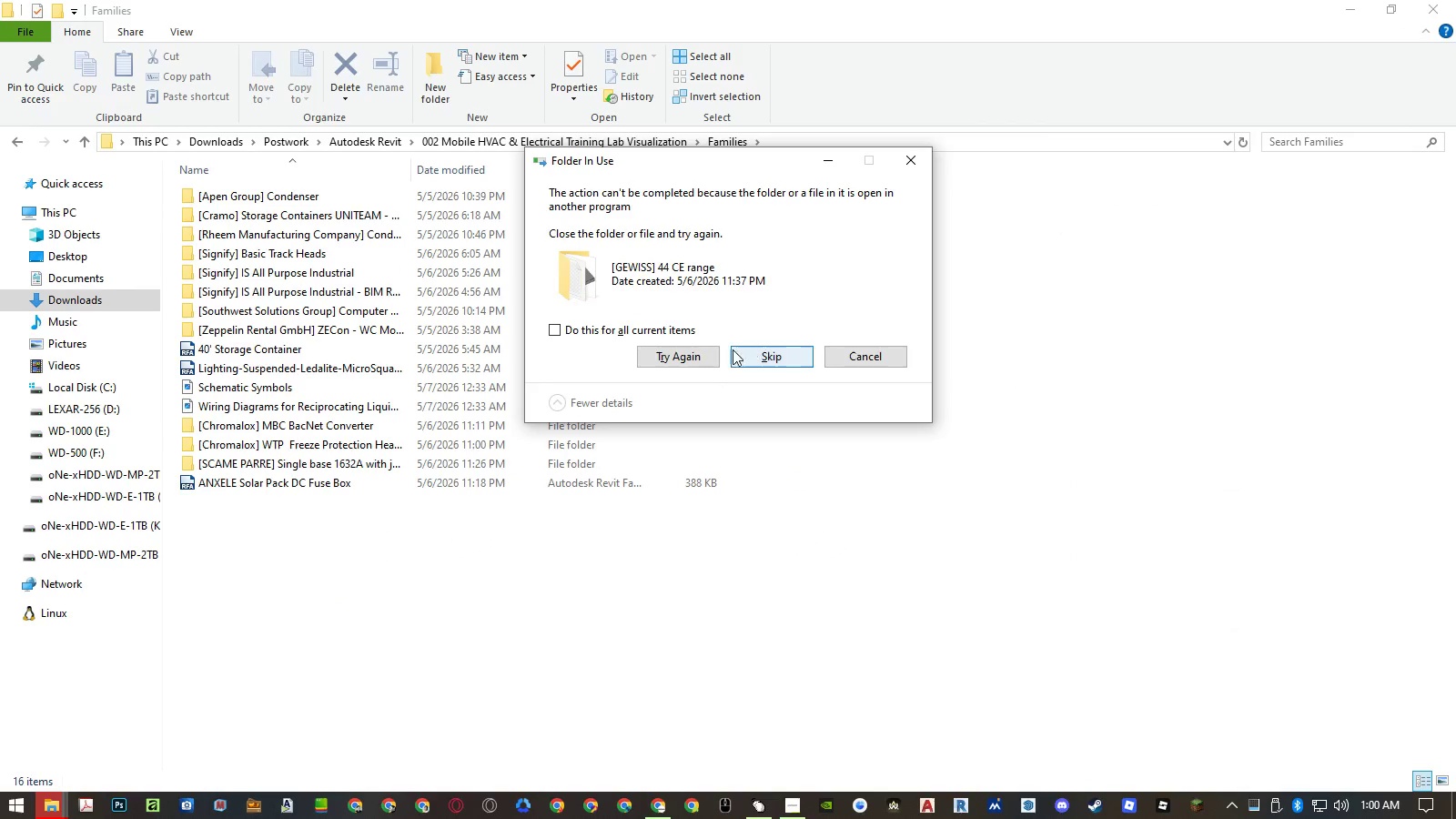 
left_click([685, 360])
 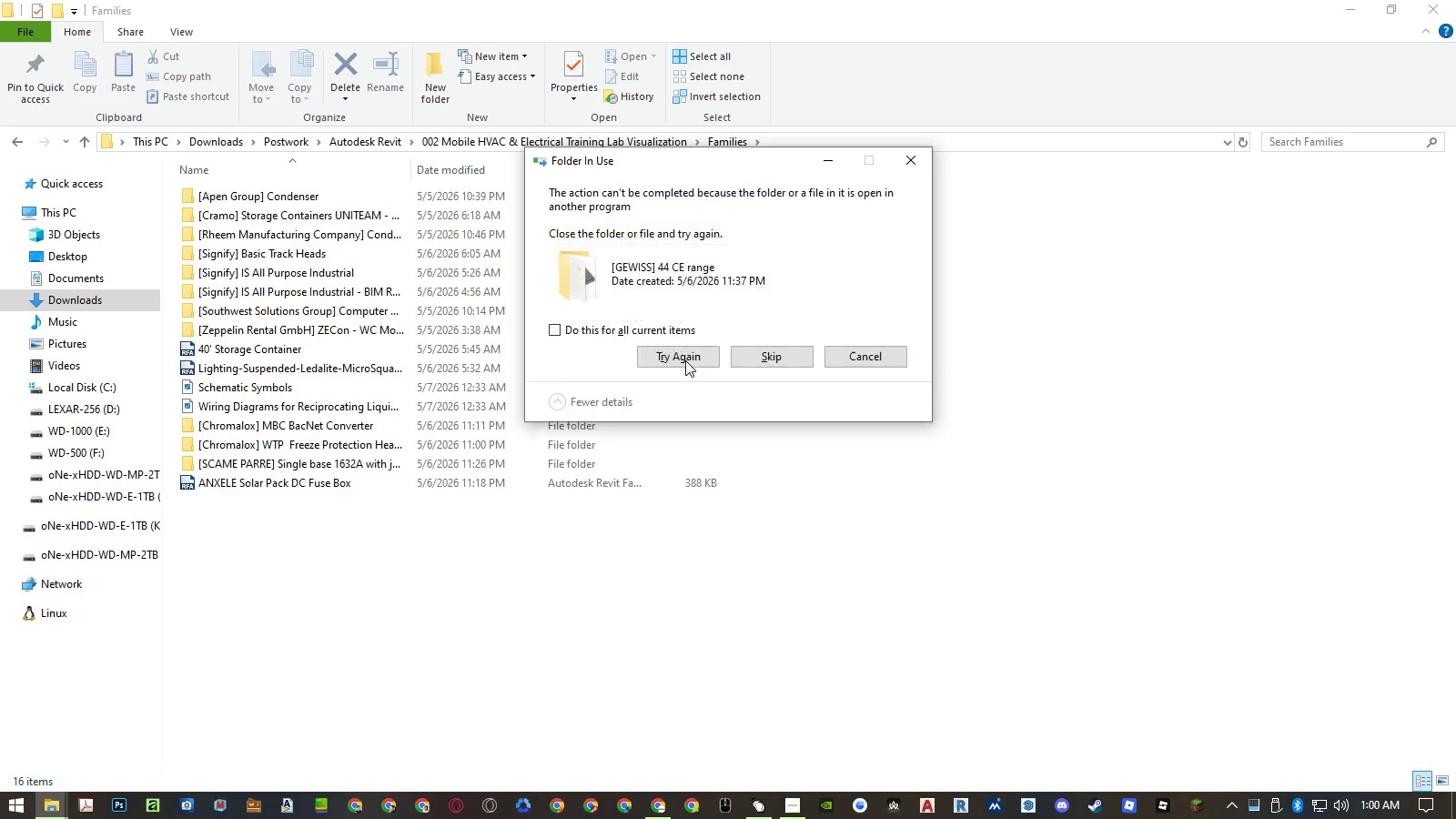 
left_click([685, 360])
 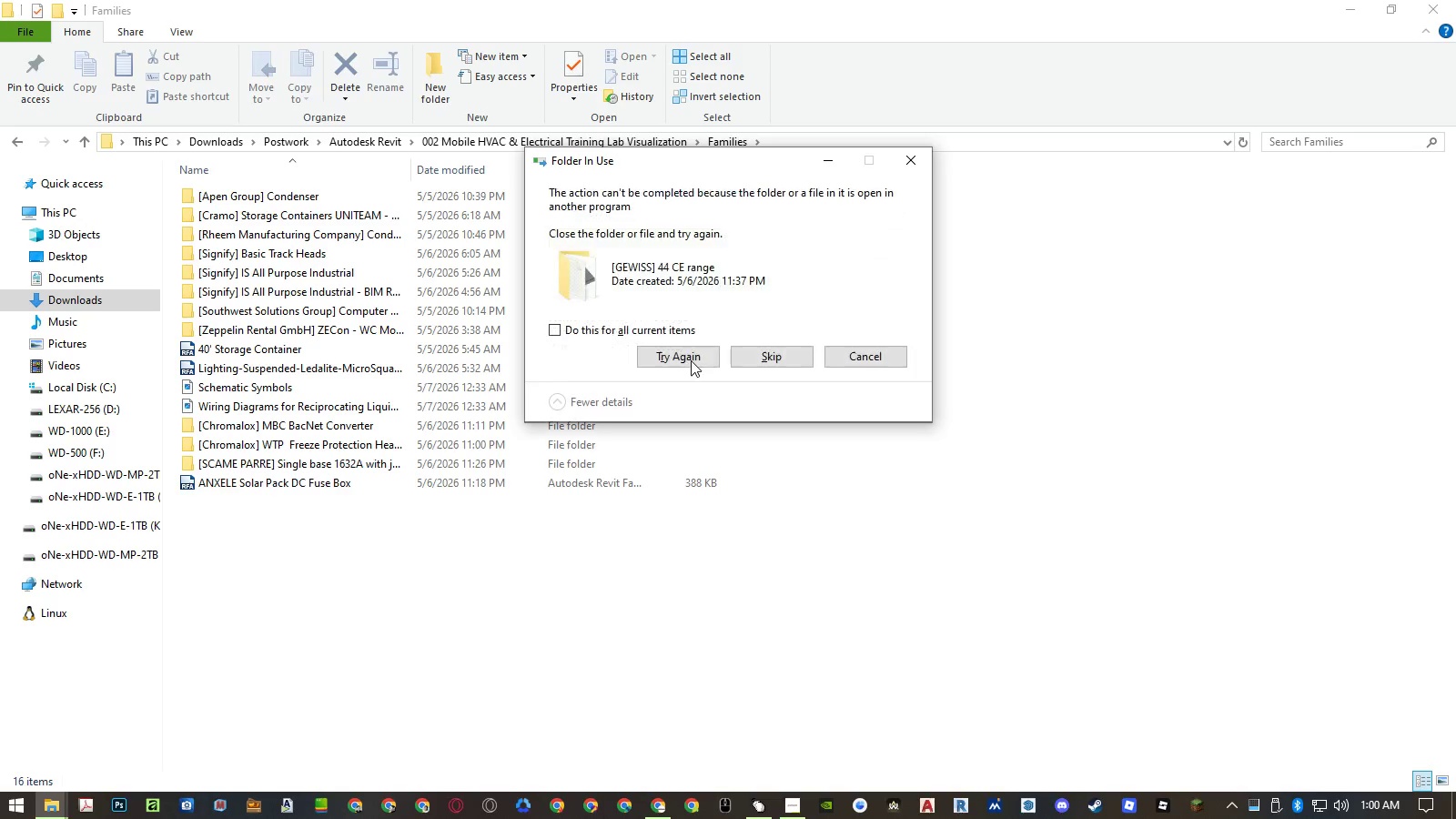 
left_click([769, 359])
 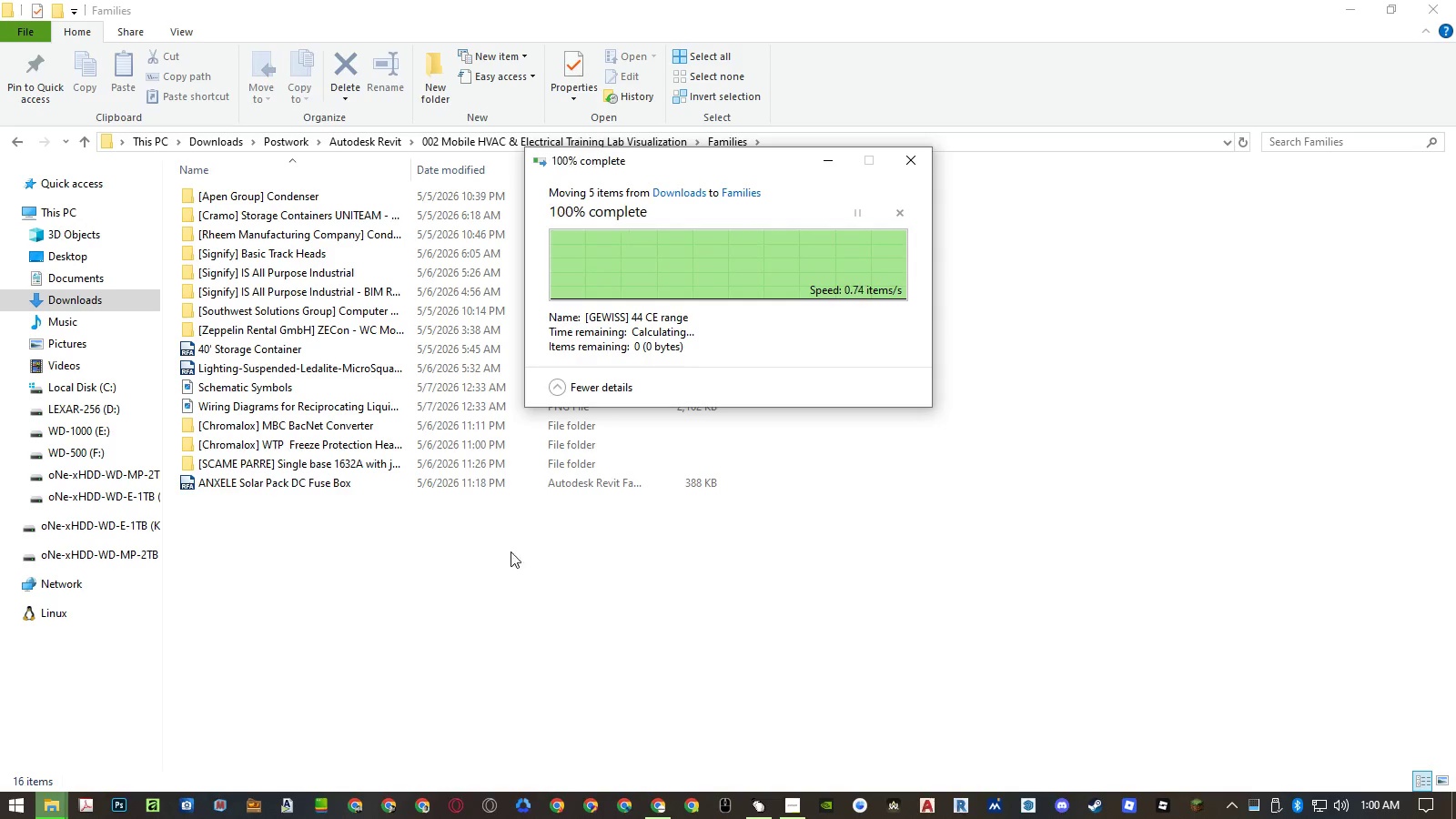 
left_click([438, 590])
 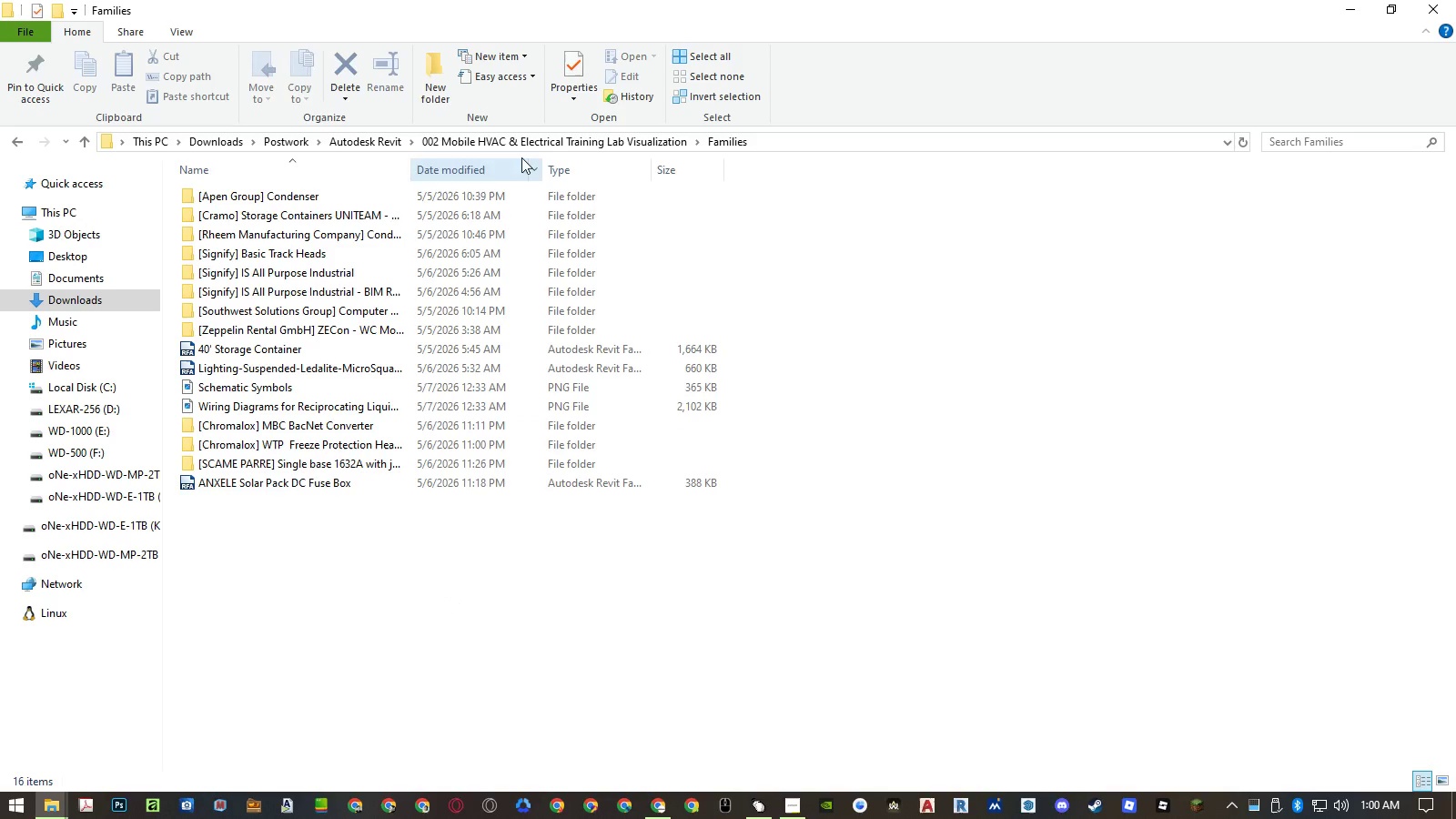 
left_click([471, 145])
 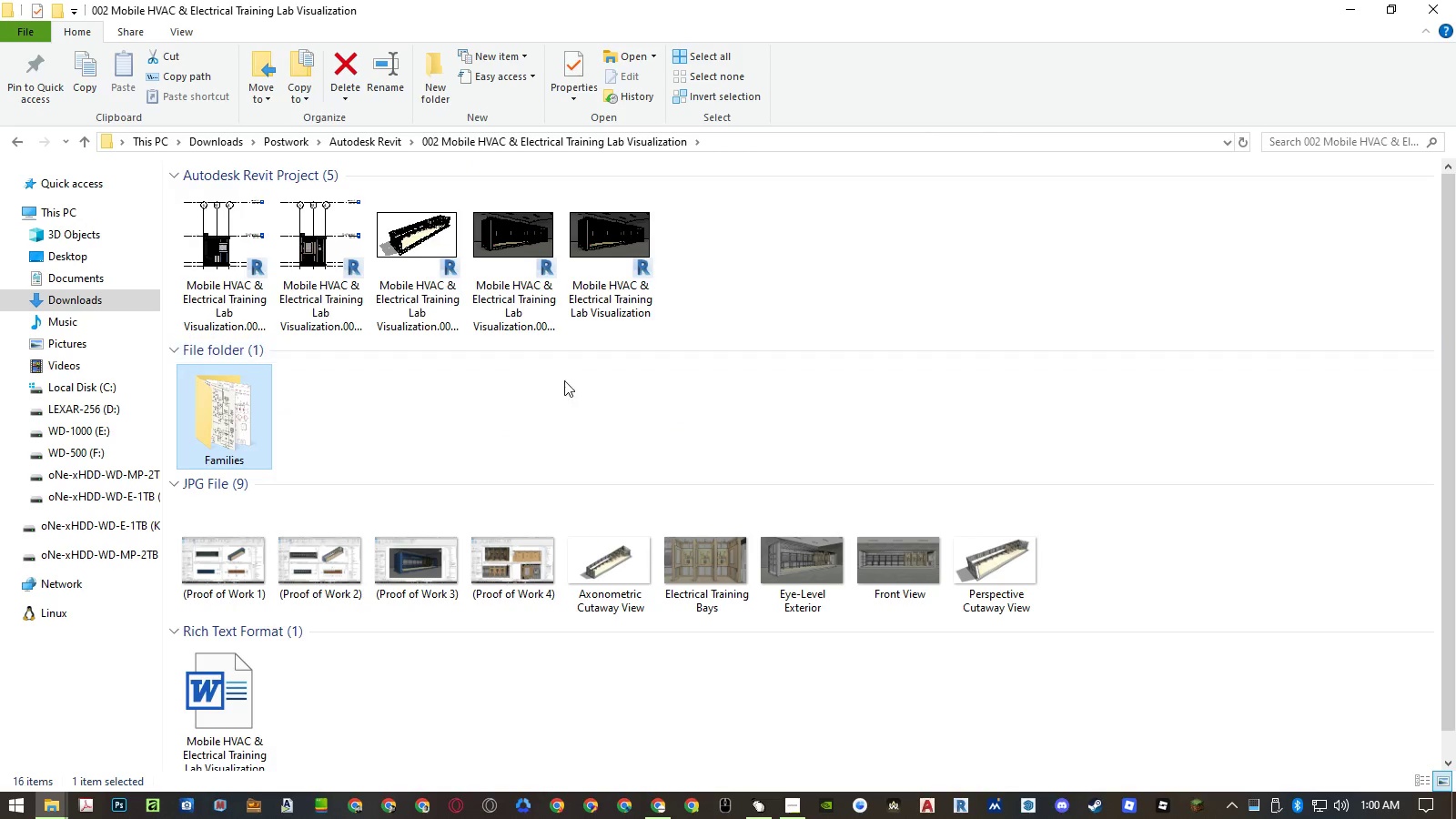 
left_click([618, 411])
 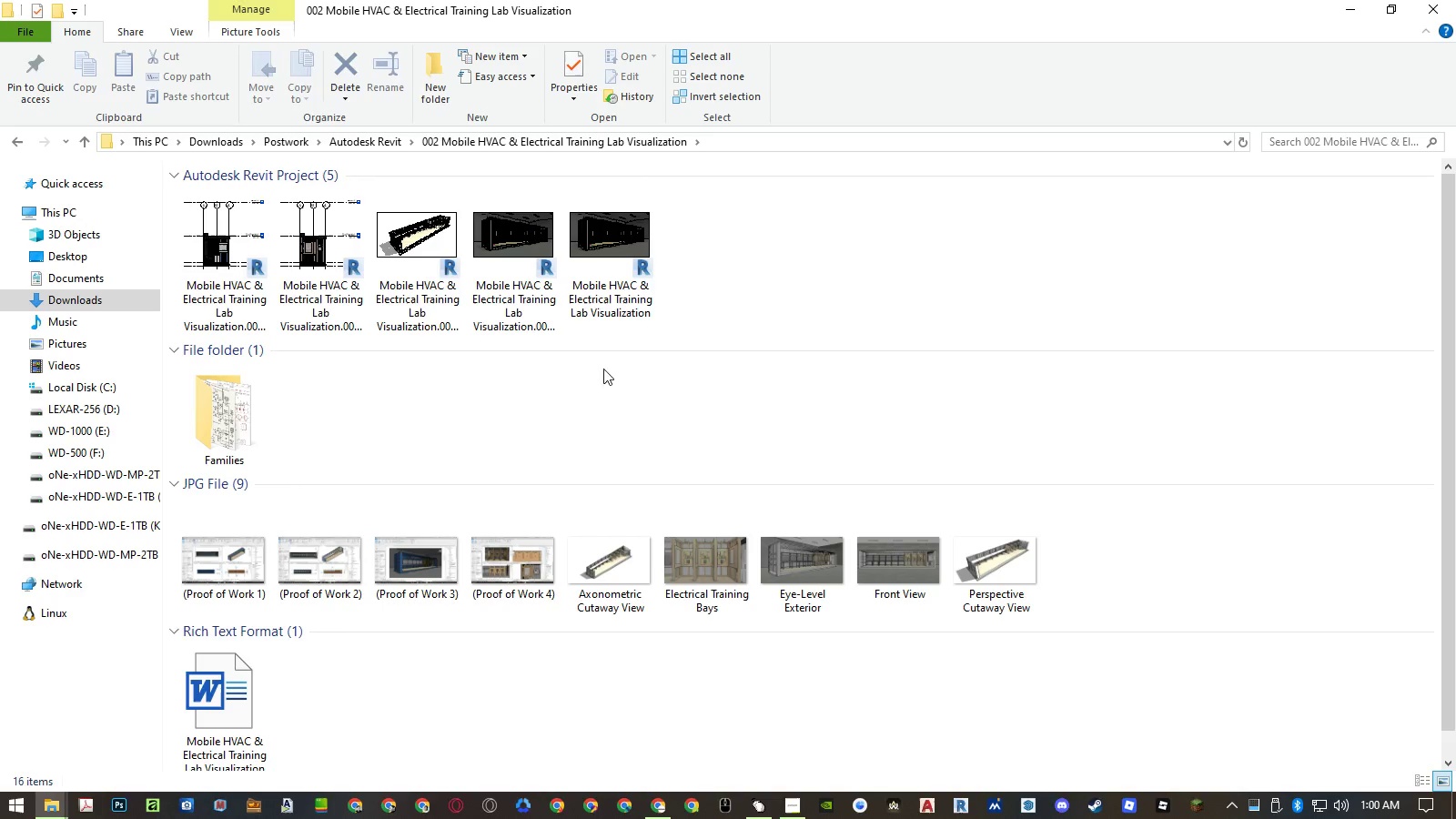 
left_click([595, 286])
 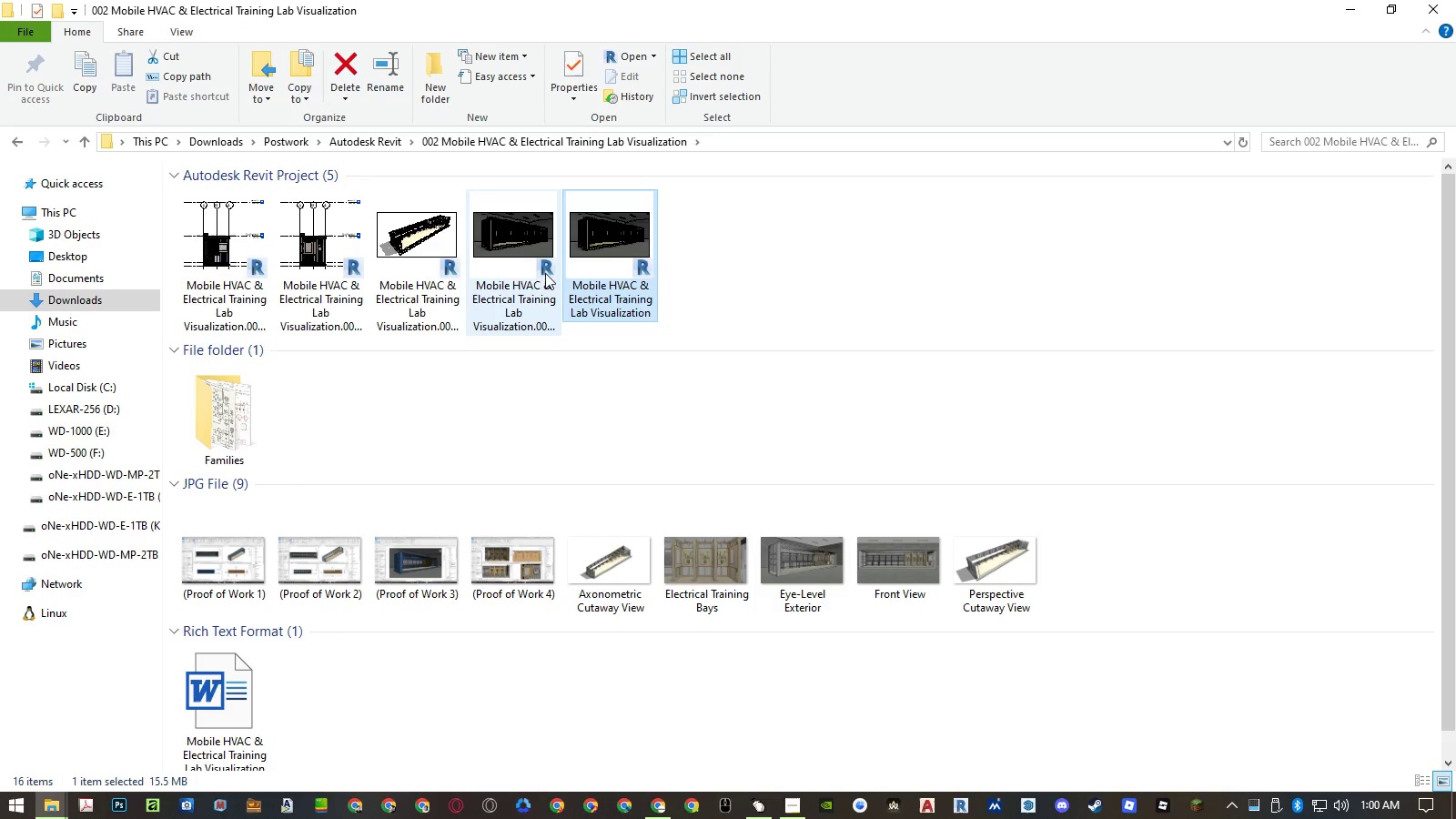 
left_click([531, 268])
 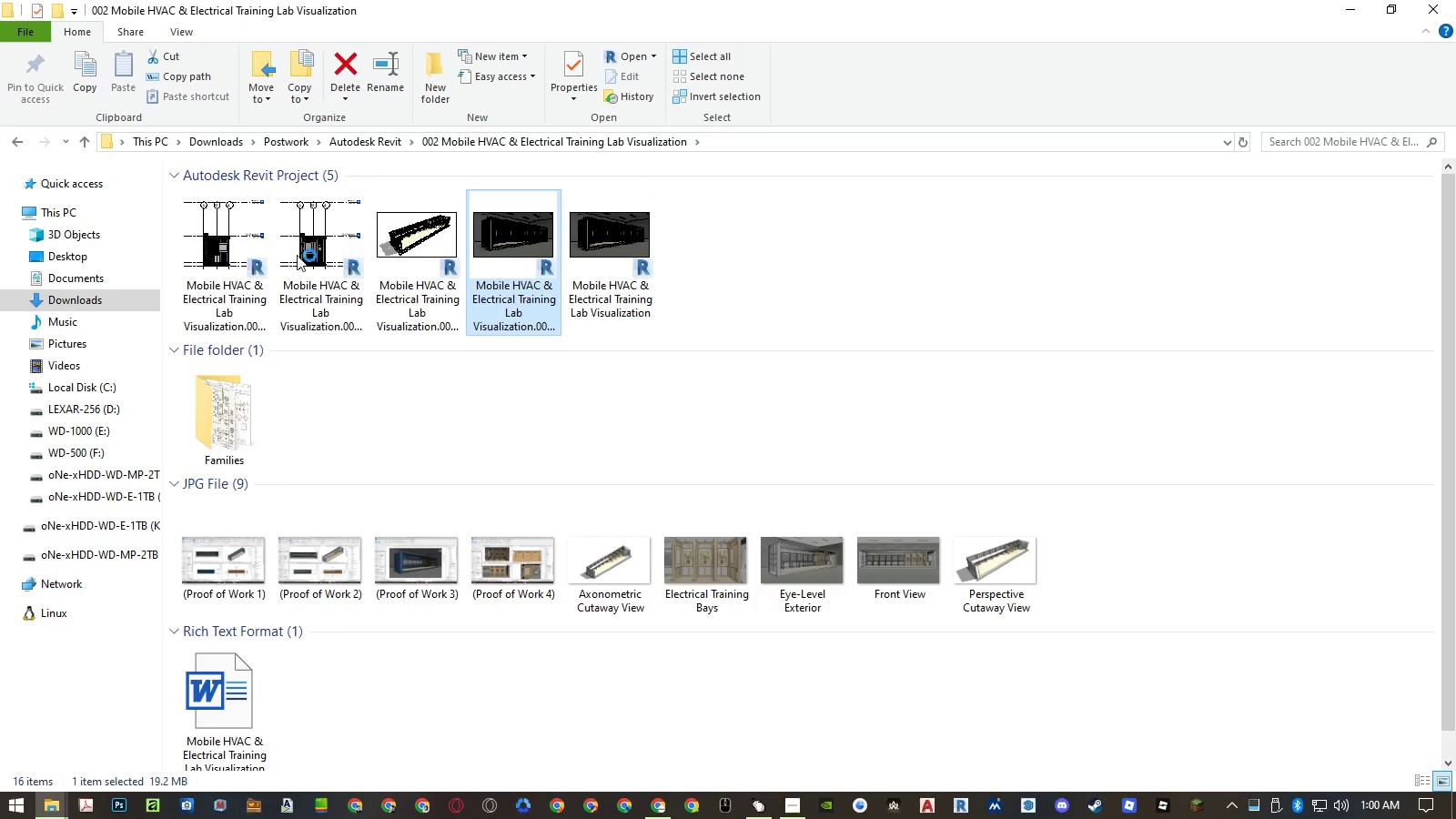 
hold_key(key=ShiftLeft, duration=0.56)
left_click([228, 258])
 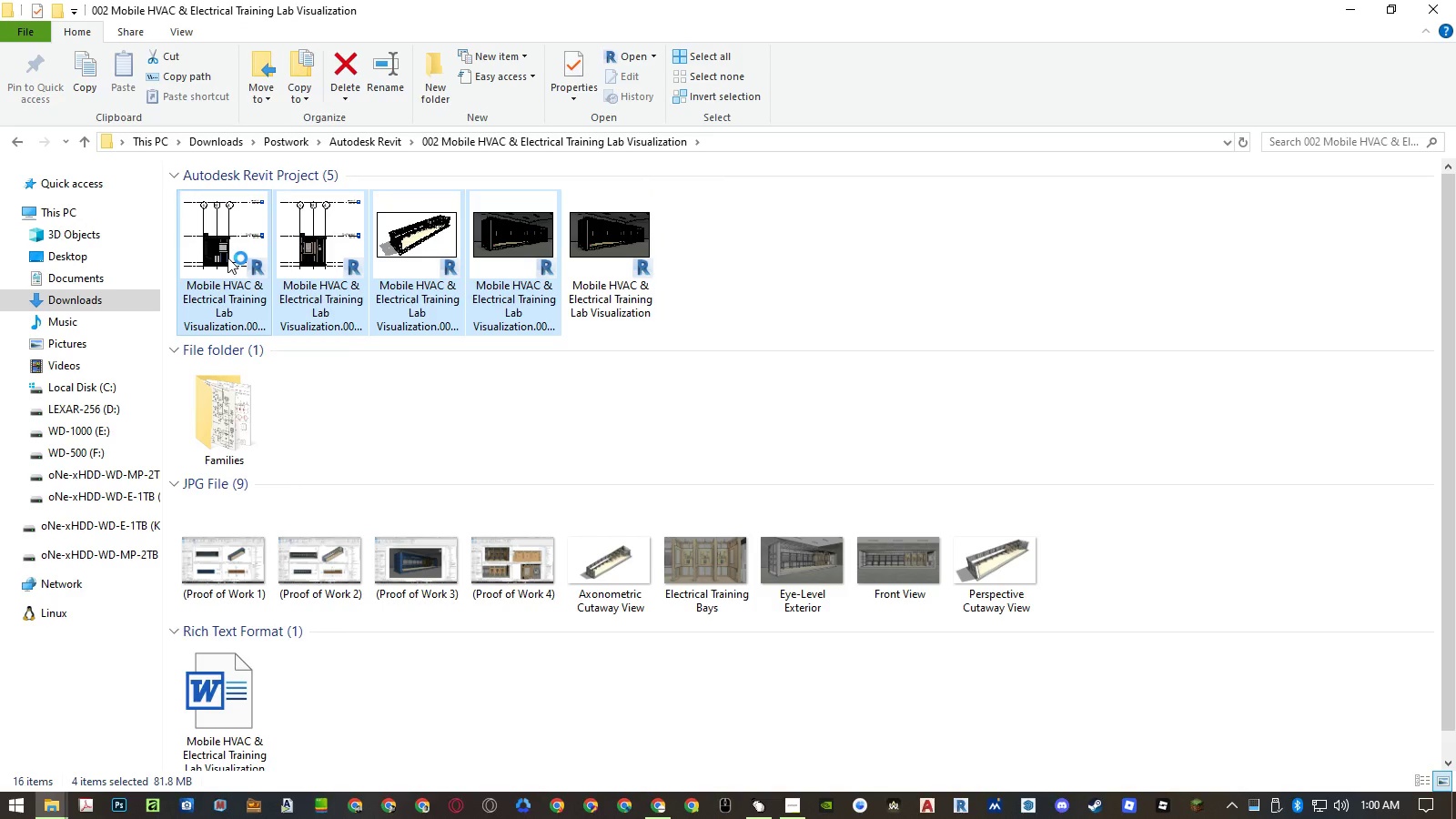 
key(Delete)
 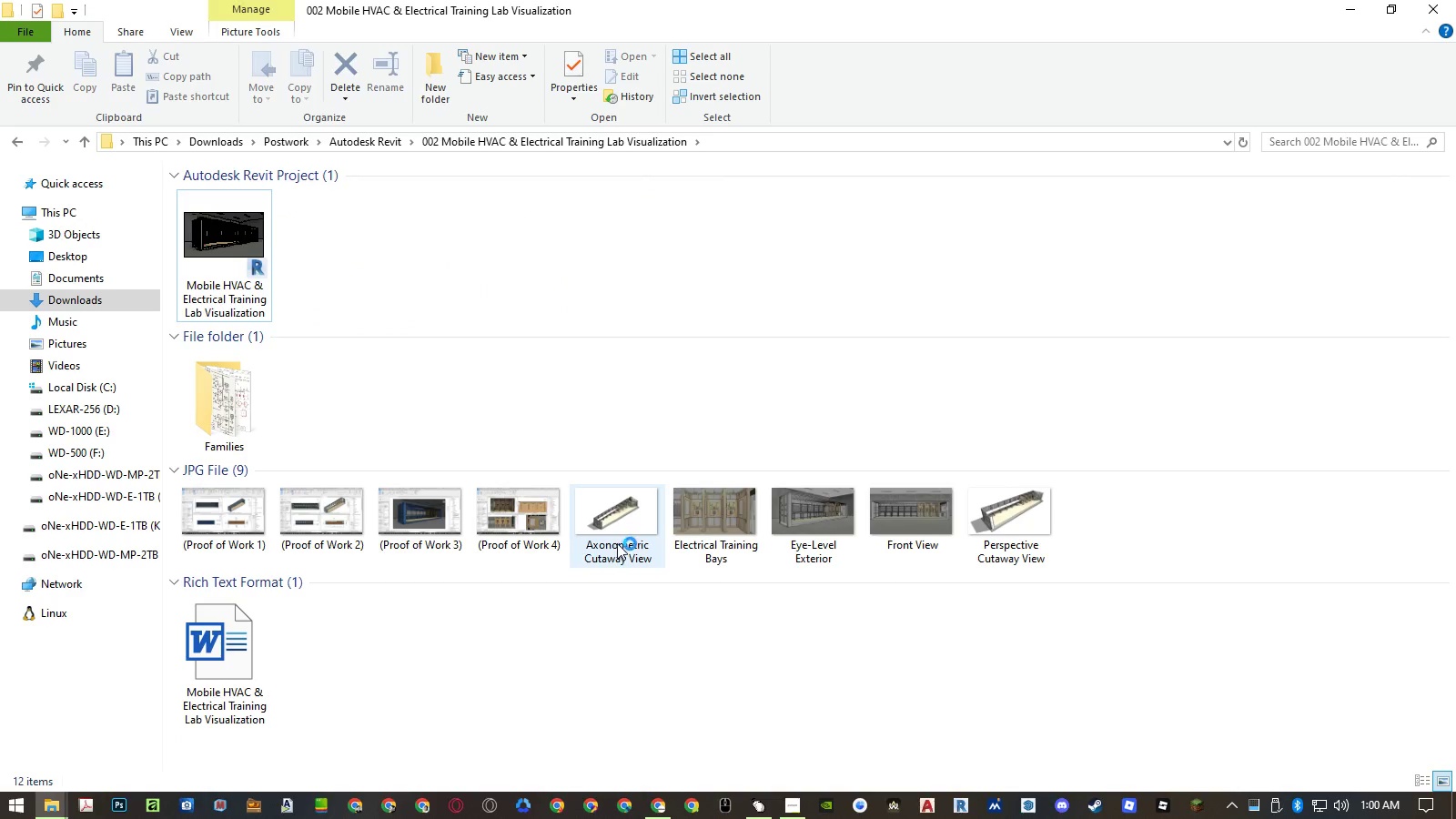 
double_click([622, 534])
 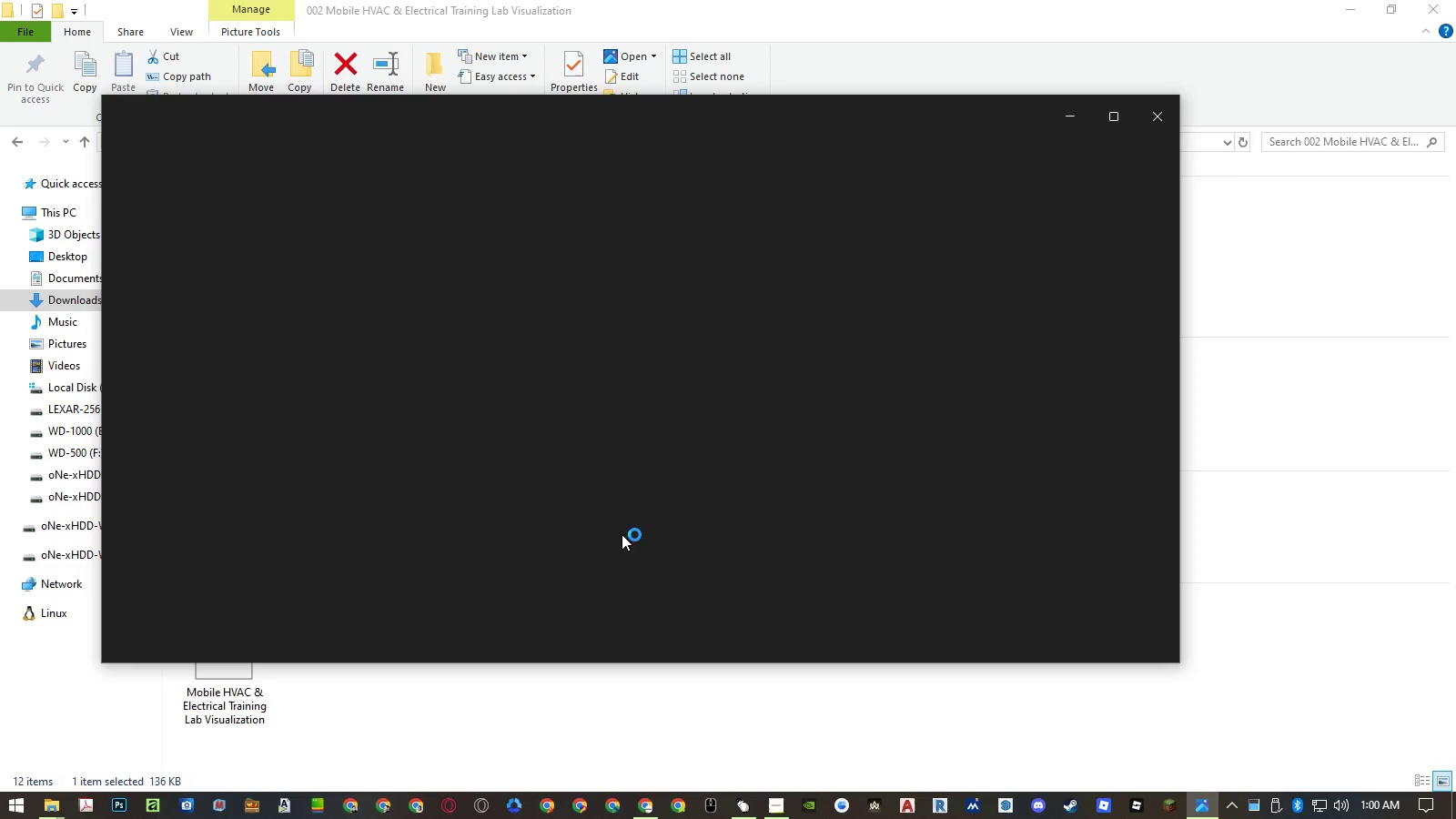 
left_click([1100, 130])
 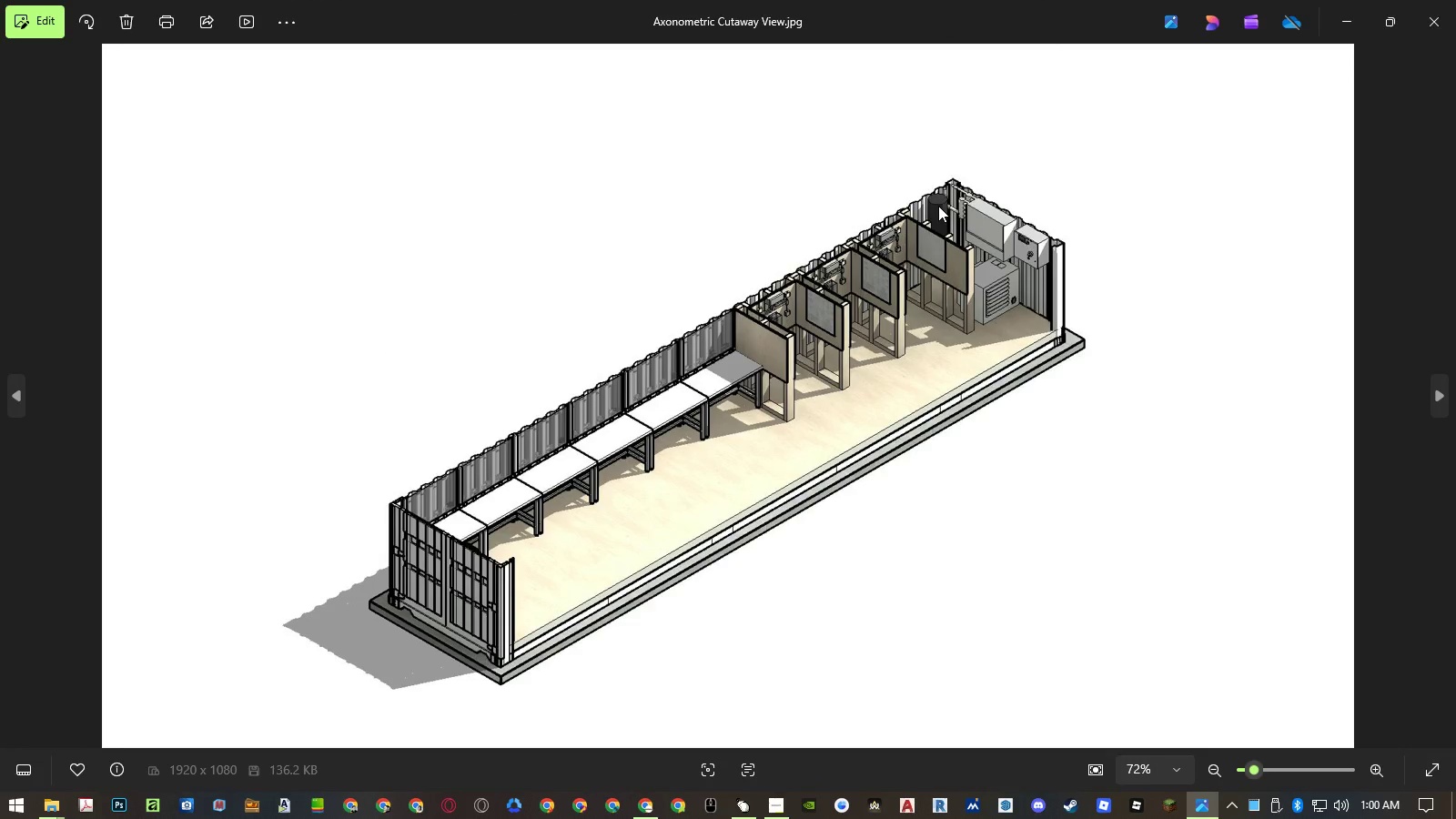 
key(ArrowRight)
 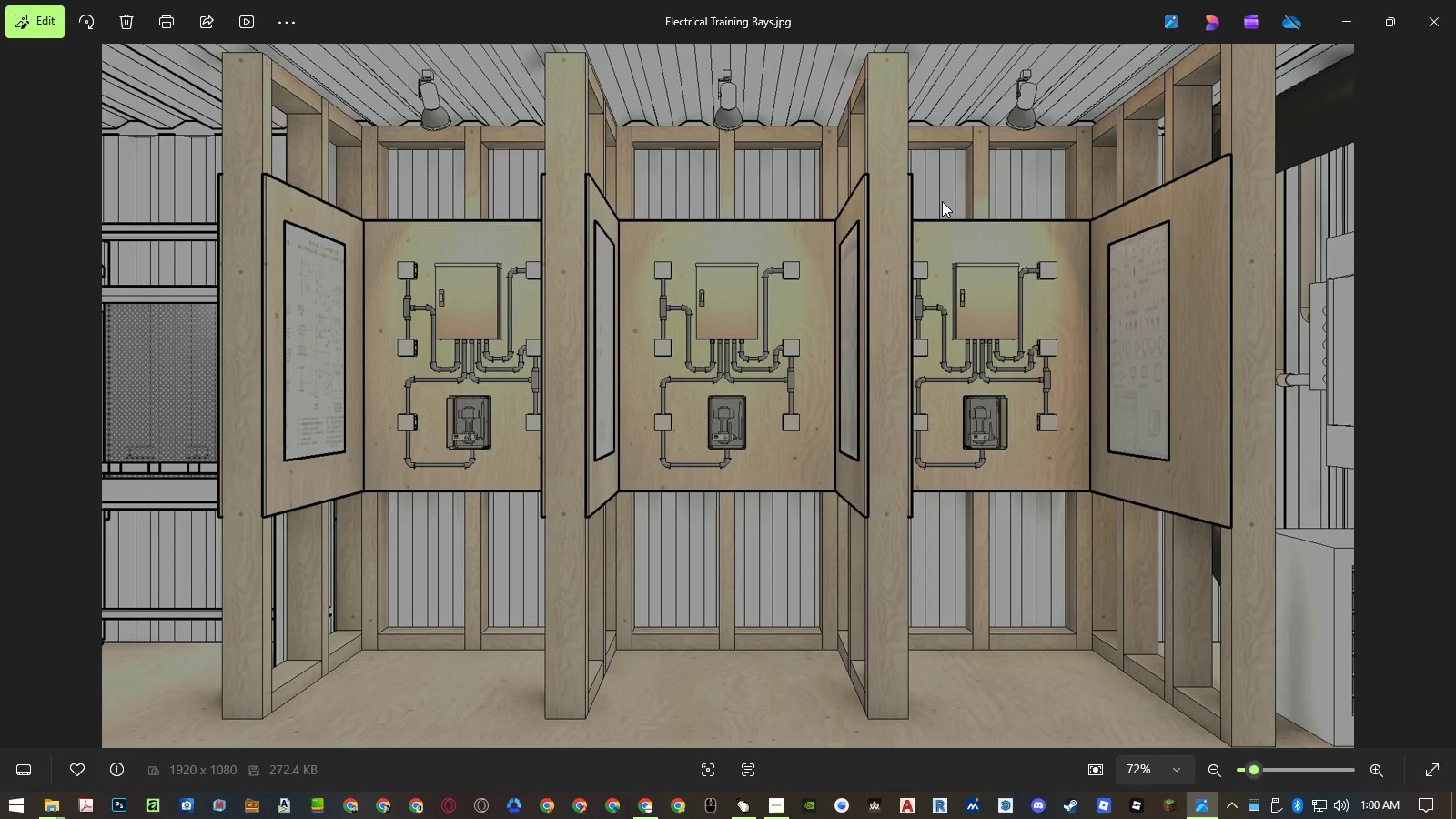 
key(ArrowRight)
 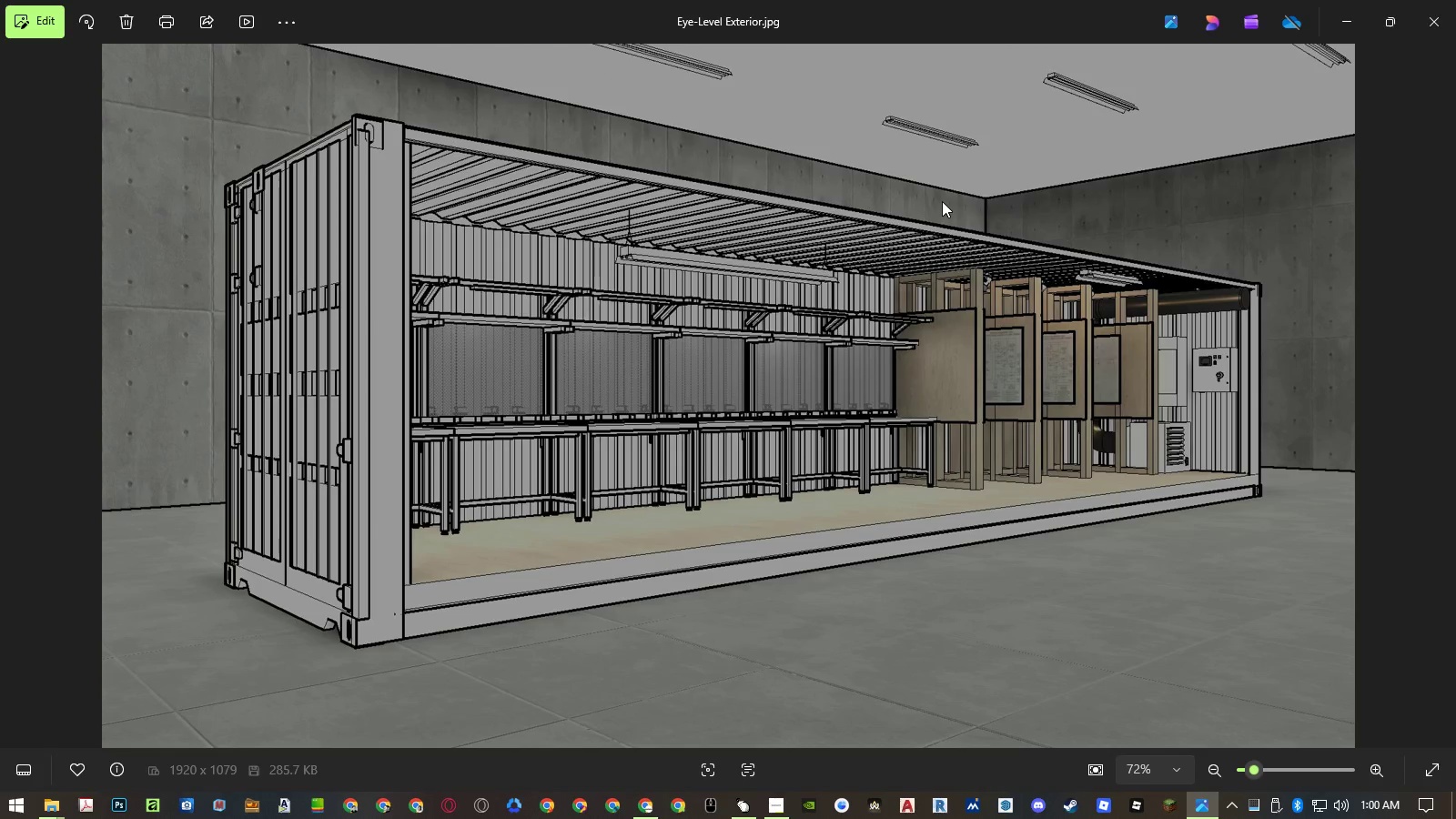 
key(ArrowRight)
 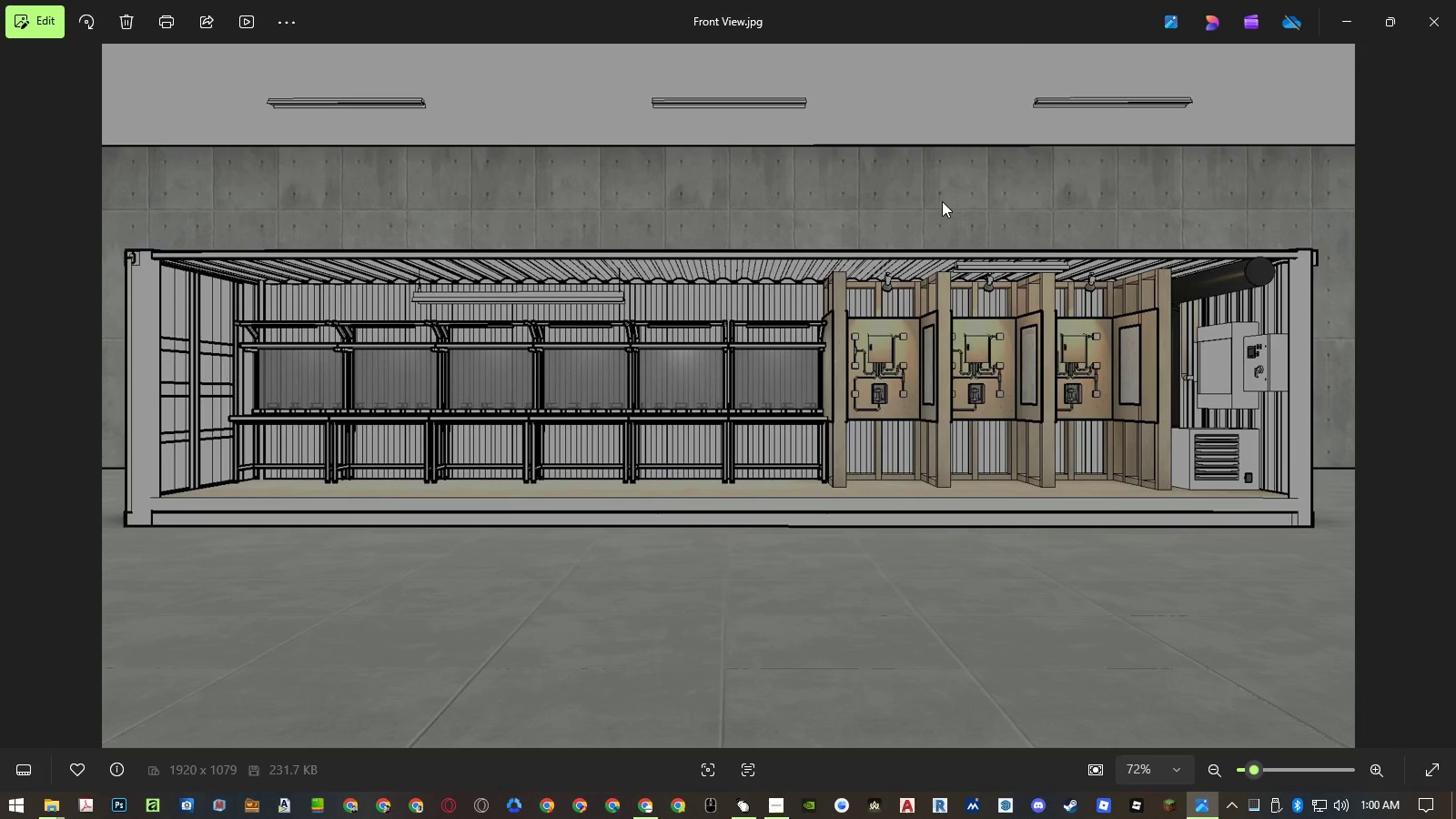 
key(ArrowRight)
 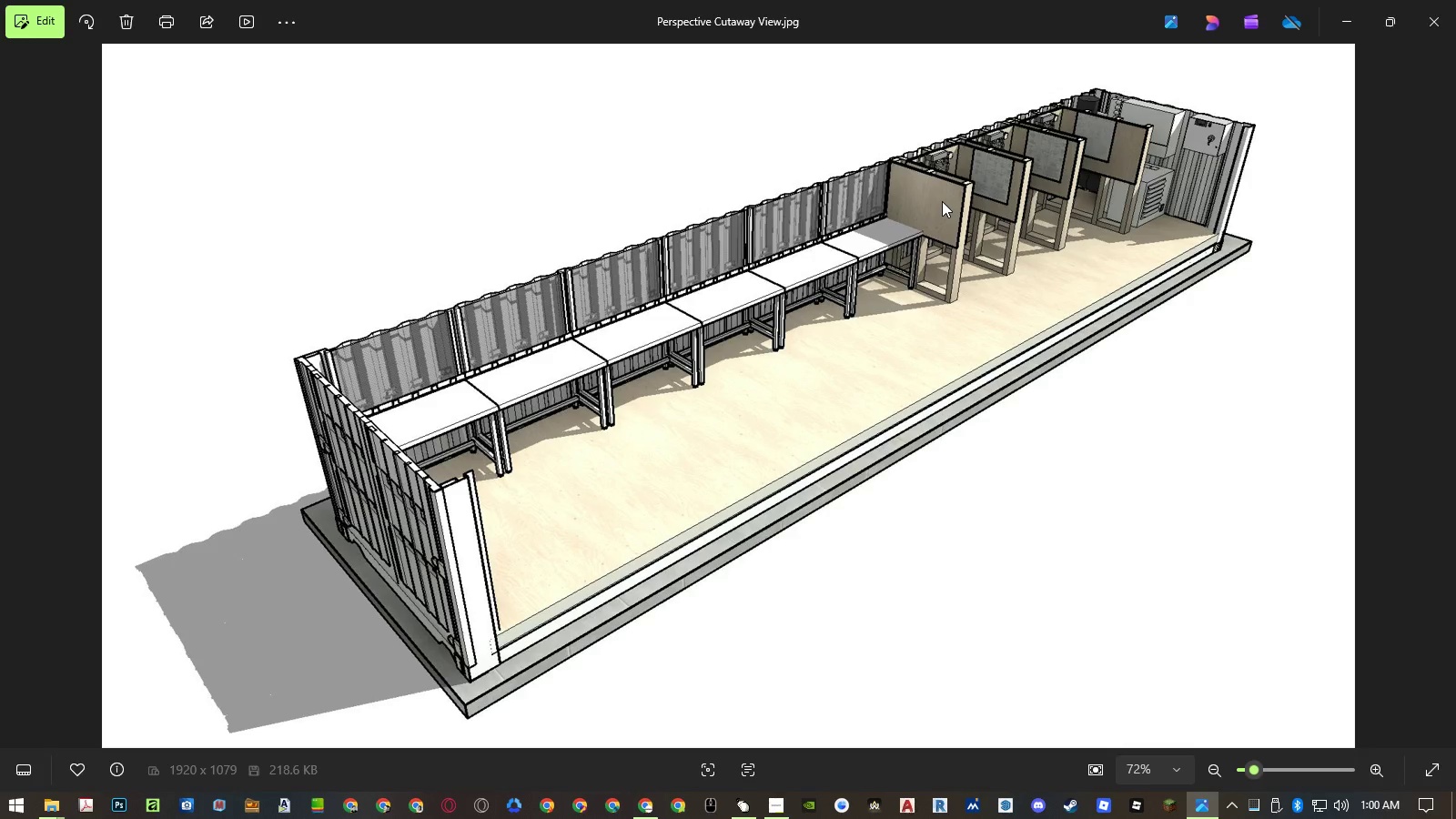 